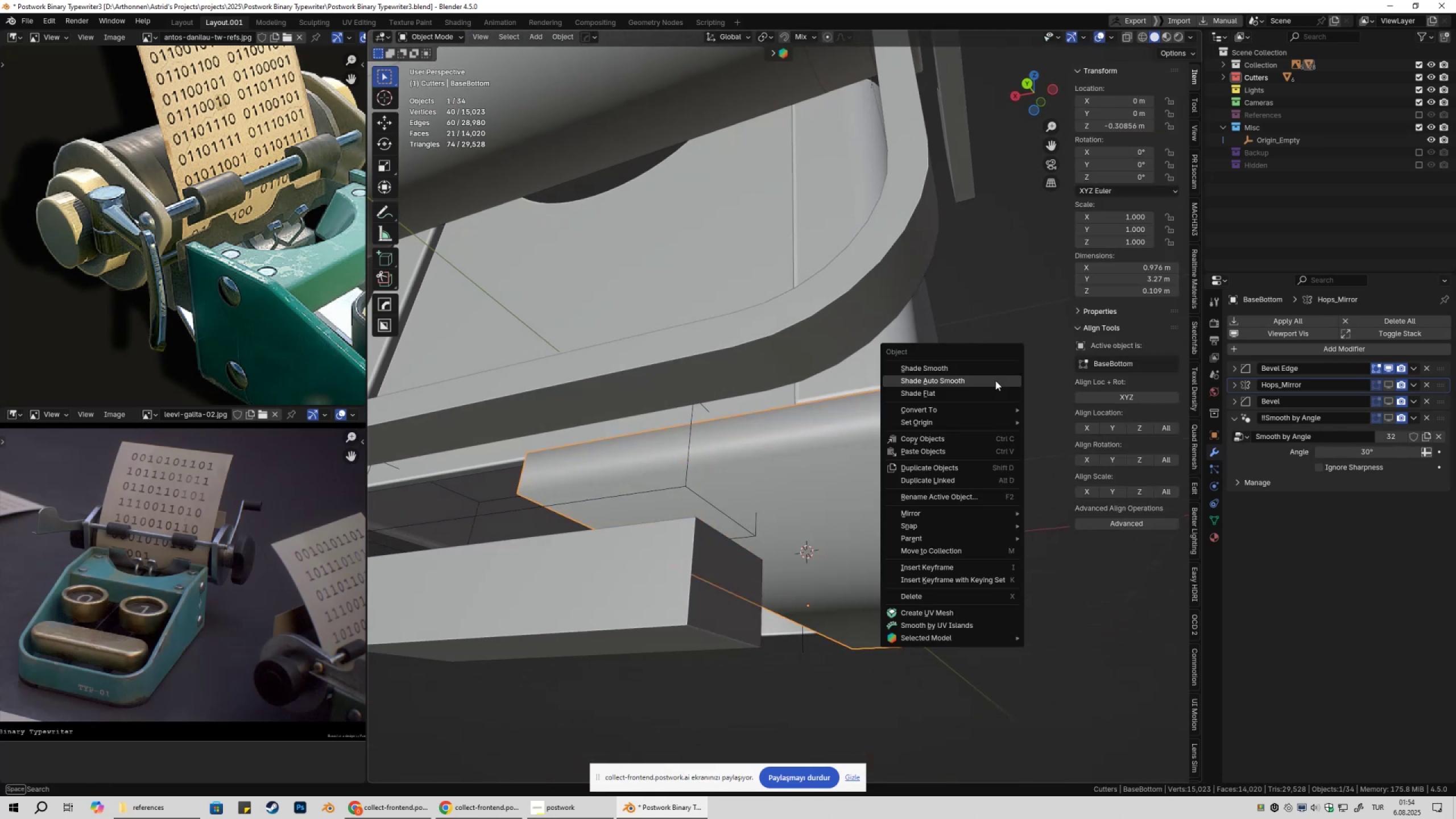 
left_click([995, 380])
 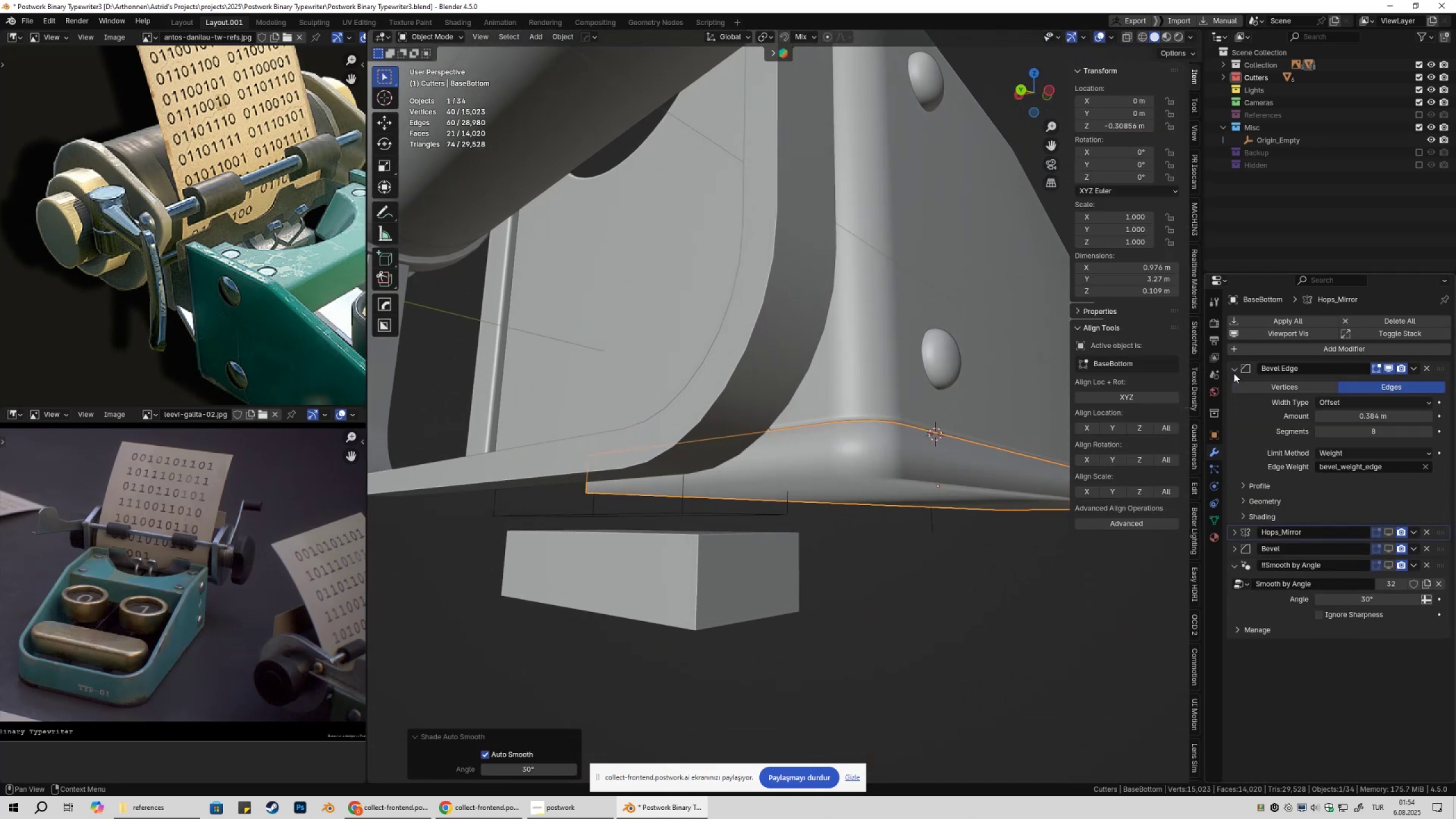 
wait(5.1)
 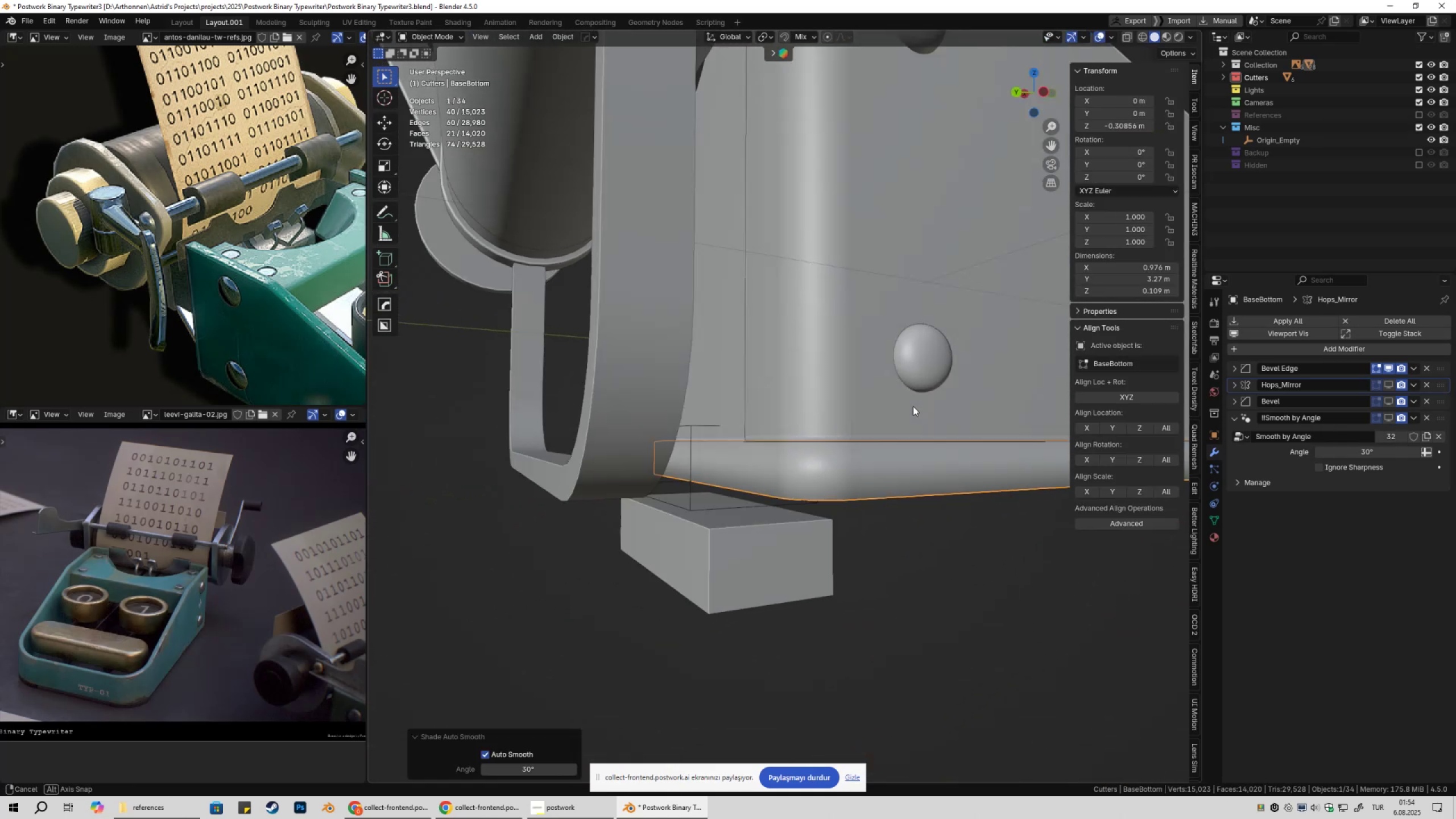 
left_click([1320, 536])
 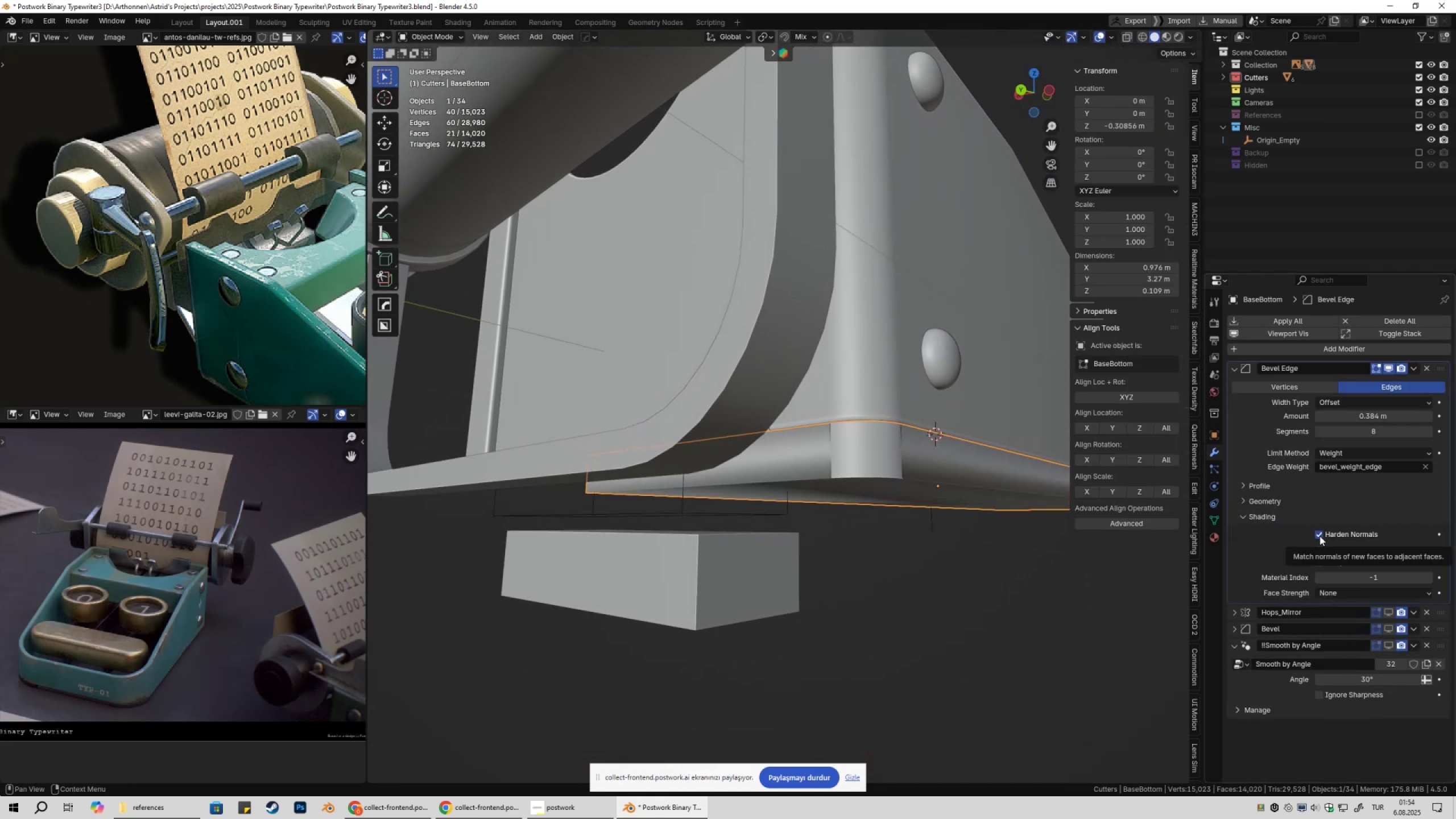 
left_click([1320, 536])
 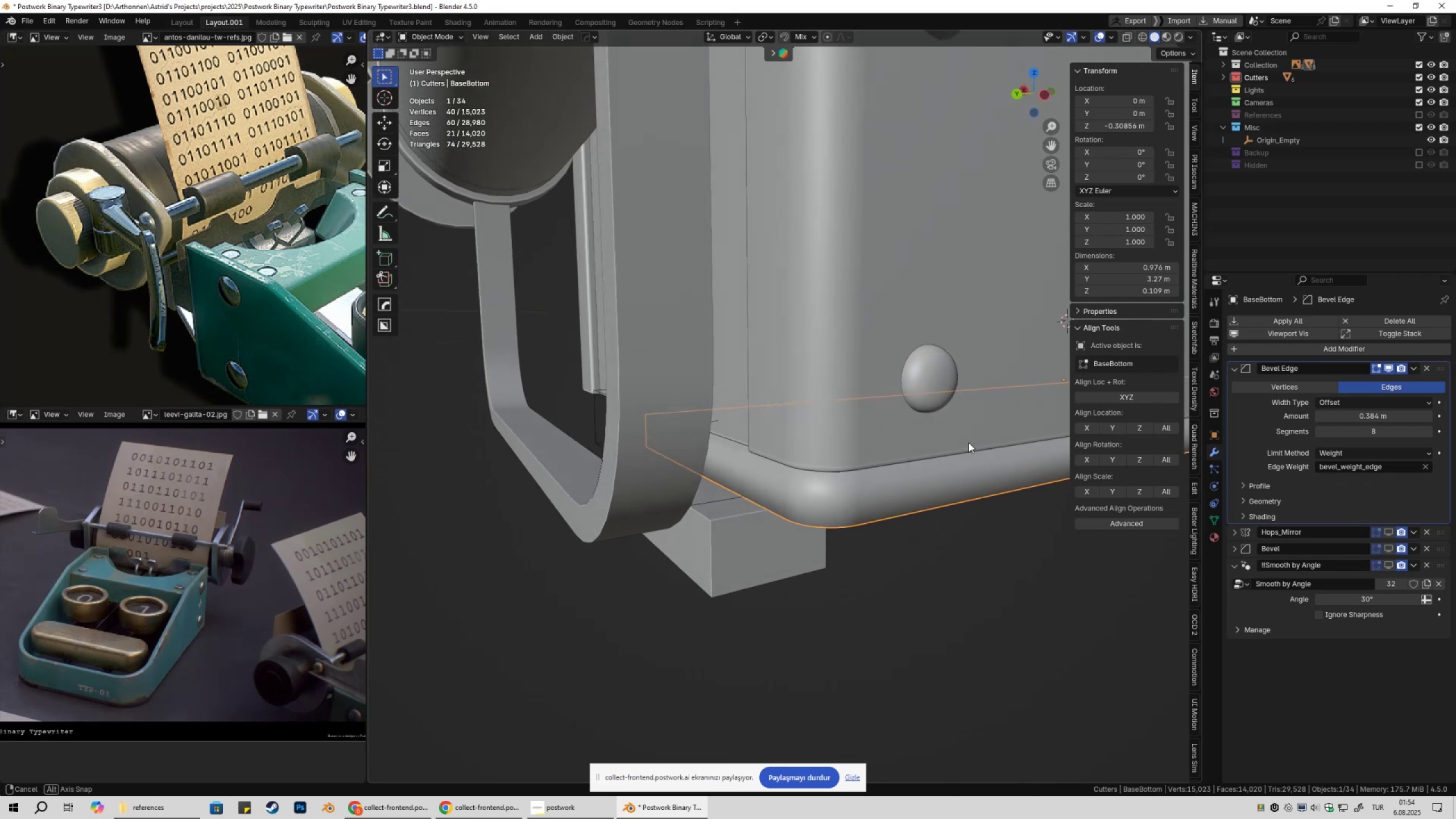 
left_click_drag(start_coordinate=[1381, 415], to_coordinate=[214, 418])
 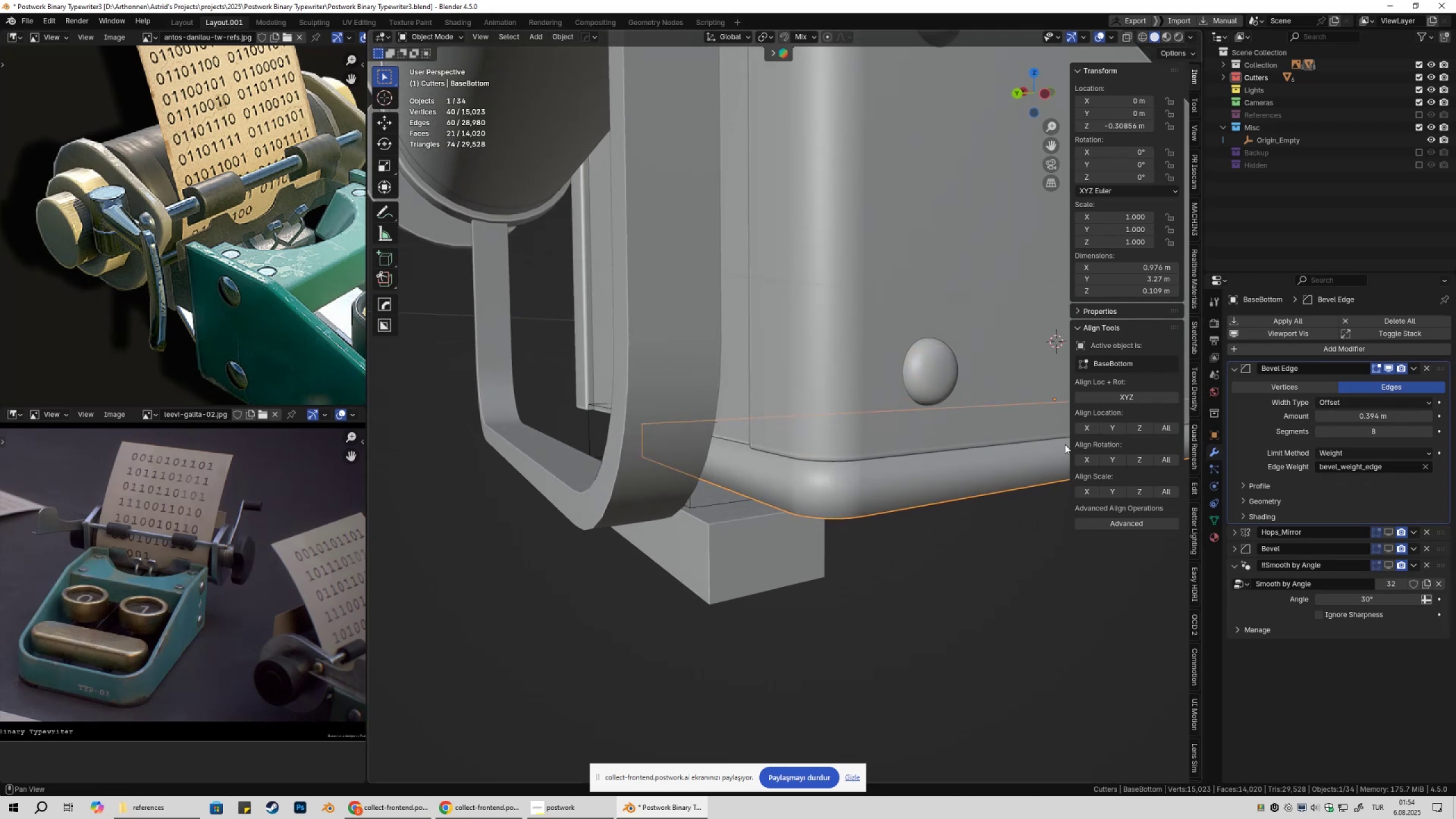 
key(Control+ControlLeft)
 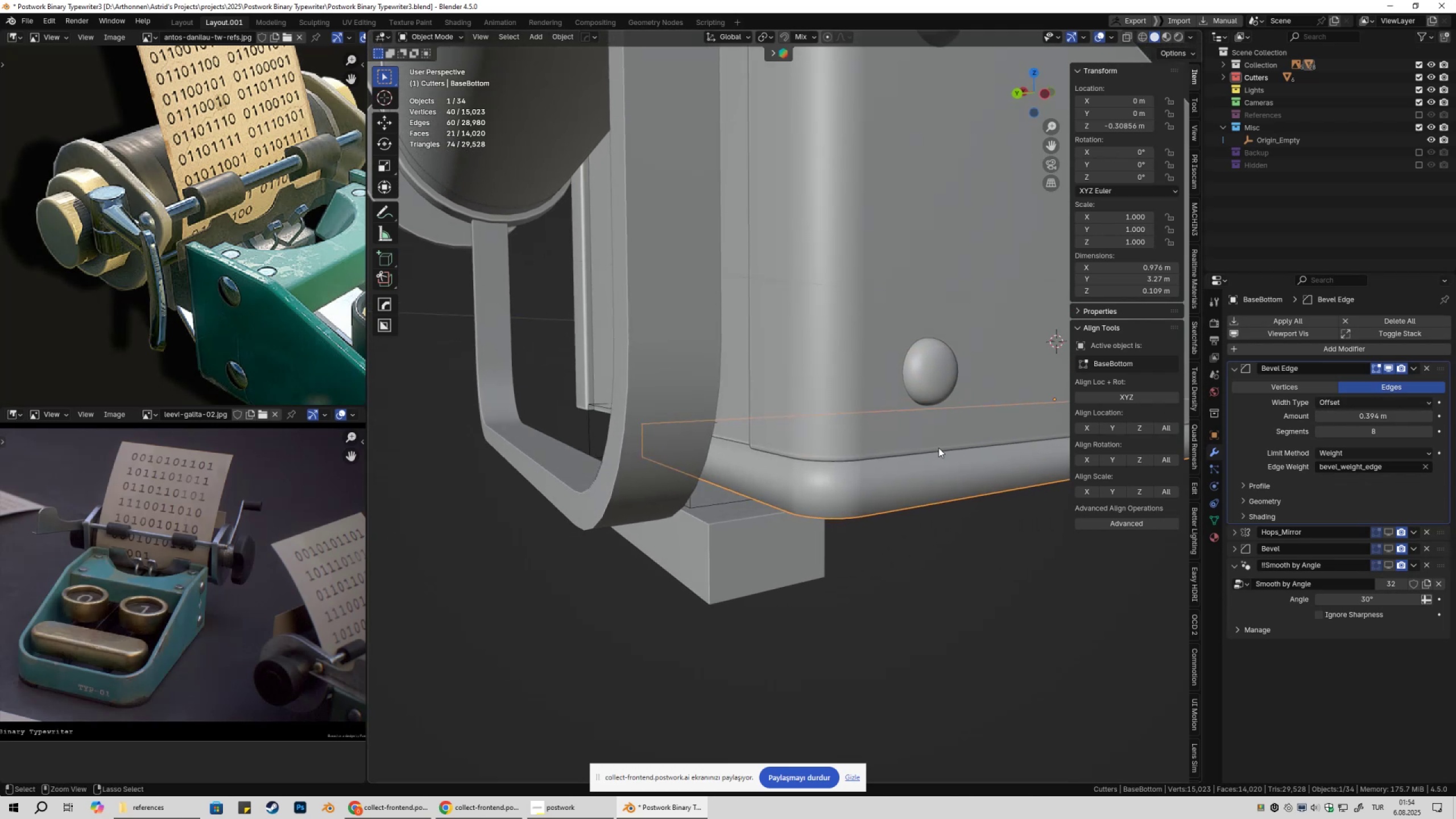 
key(Control+Z)
 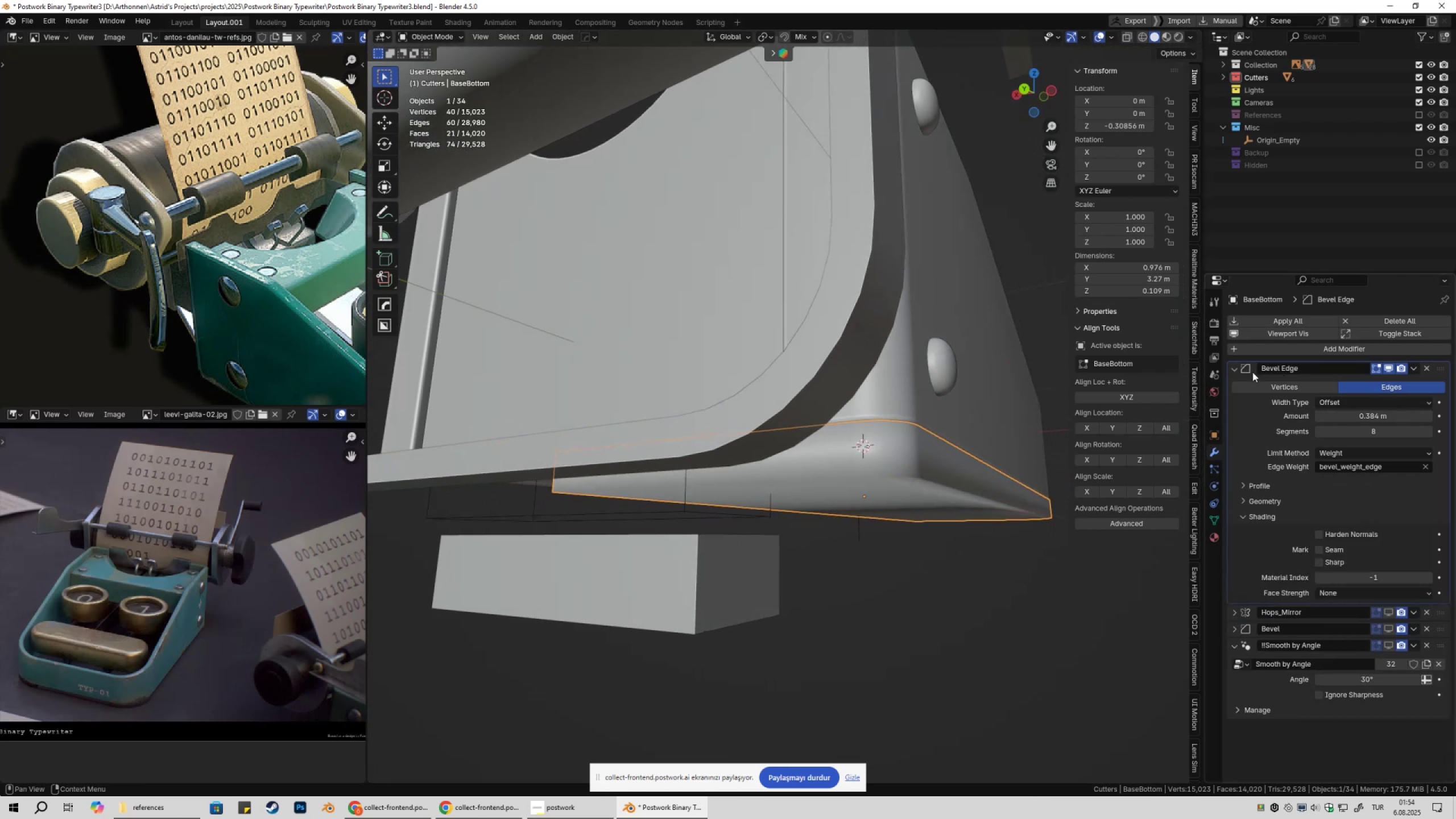 
left_click([1237, 370])
 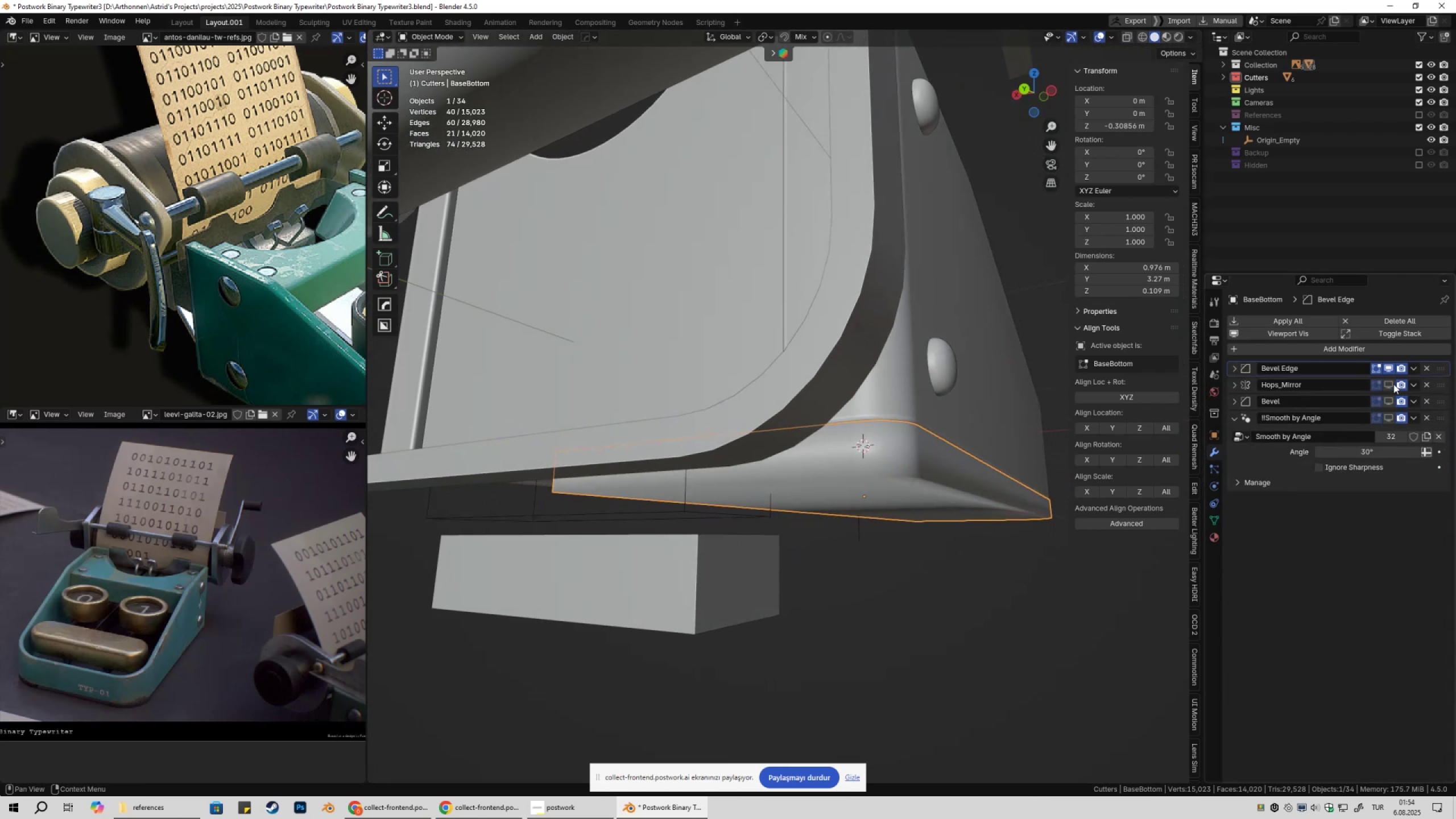 
left_click([1391, 383])
 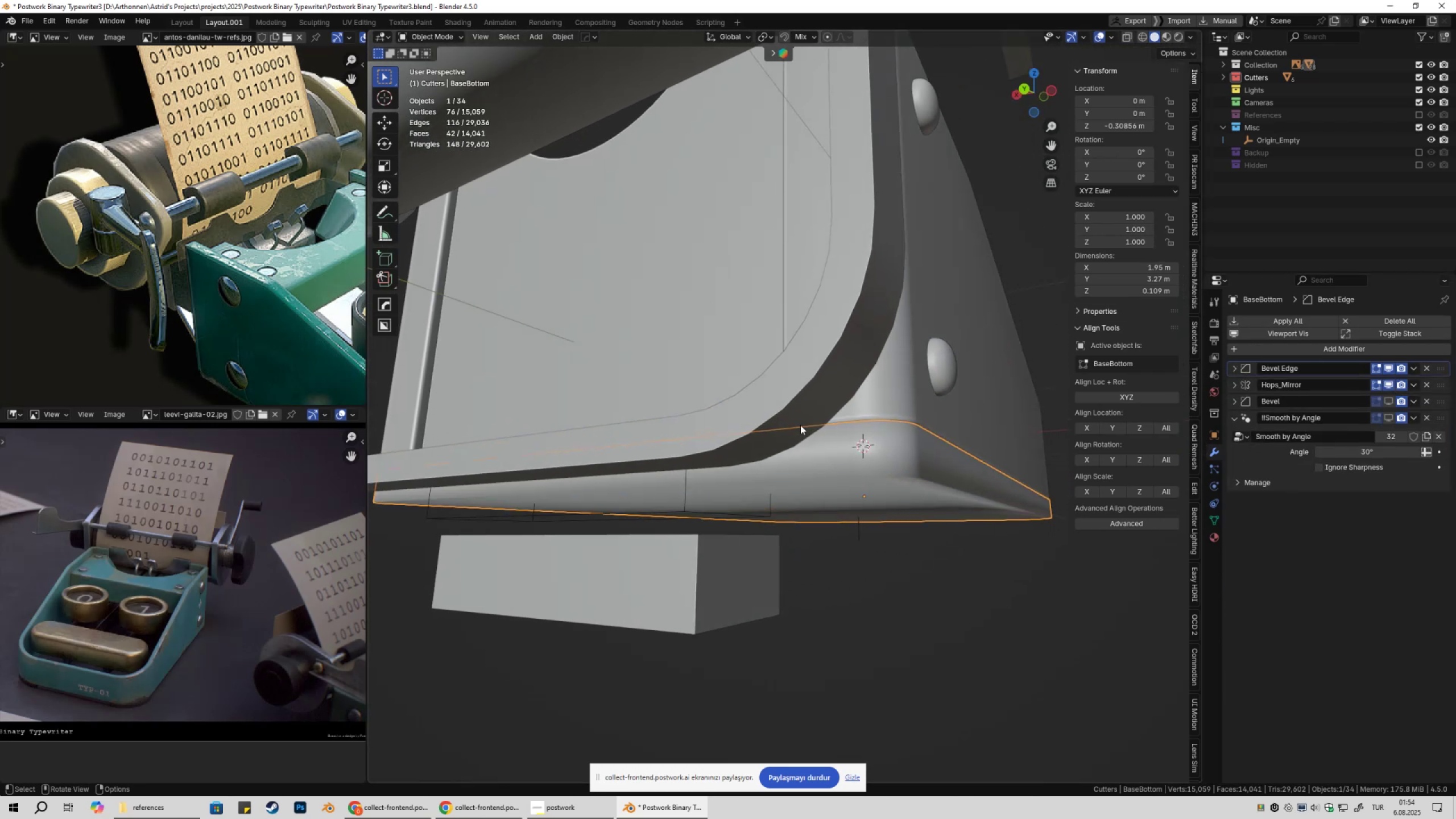 
key(Shift+ShiftLeft)
 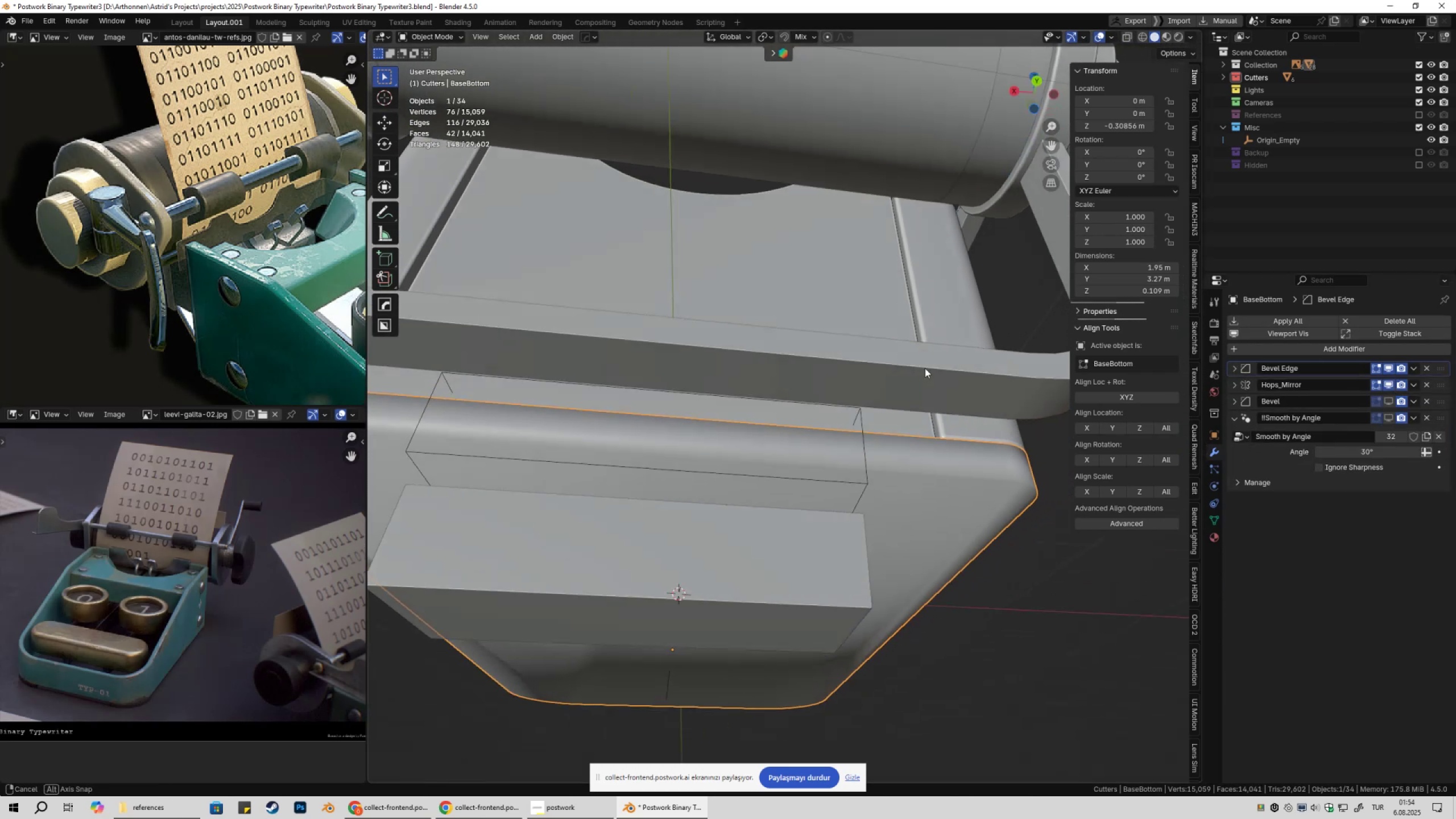 
hold_key(key=ShiftLeft, duration=0.41)
 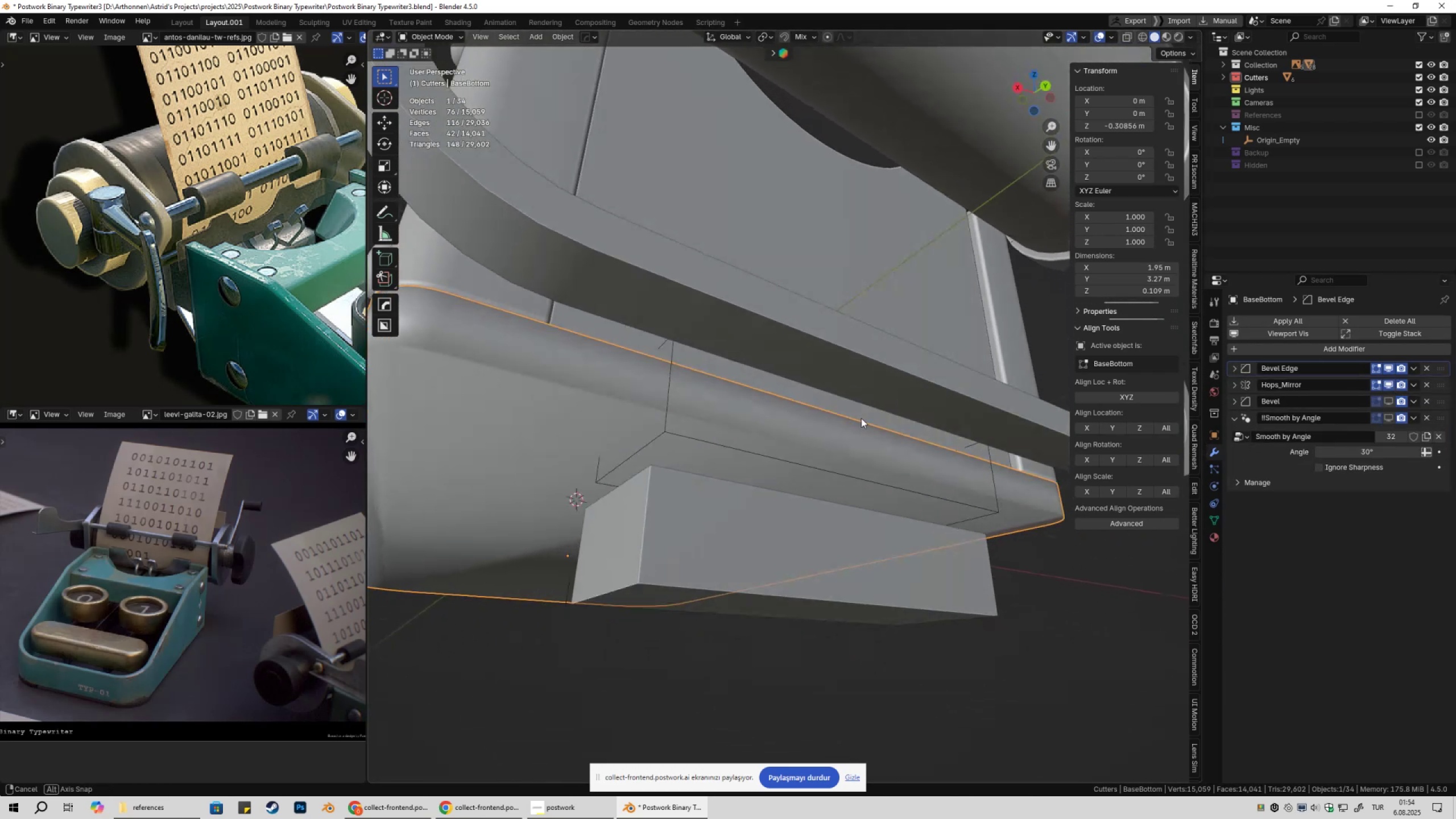 
hold_key(key=ShiftLeft, duration=0.4)
 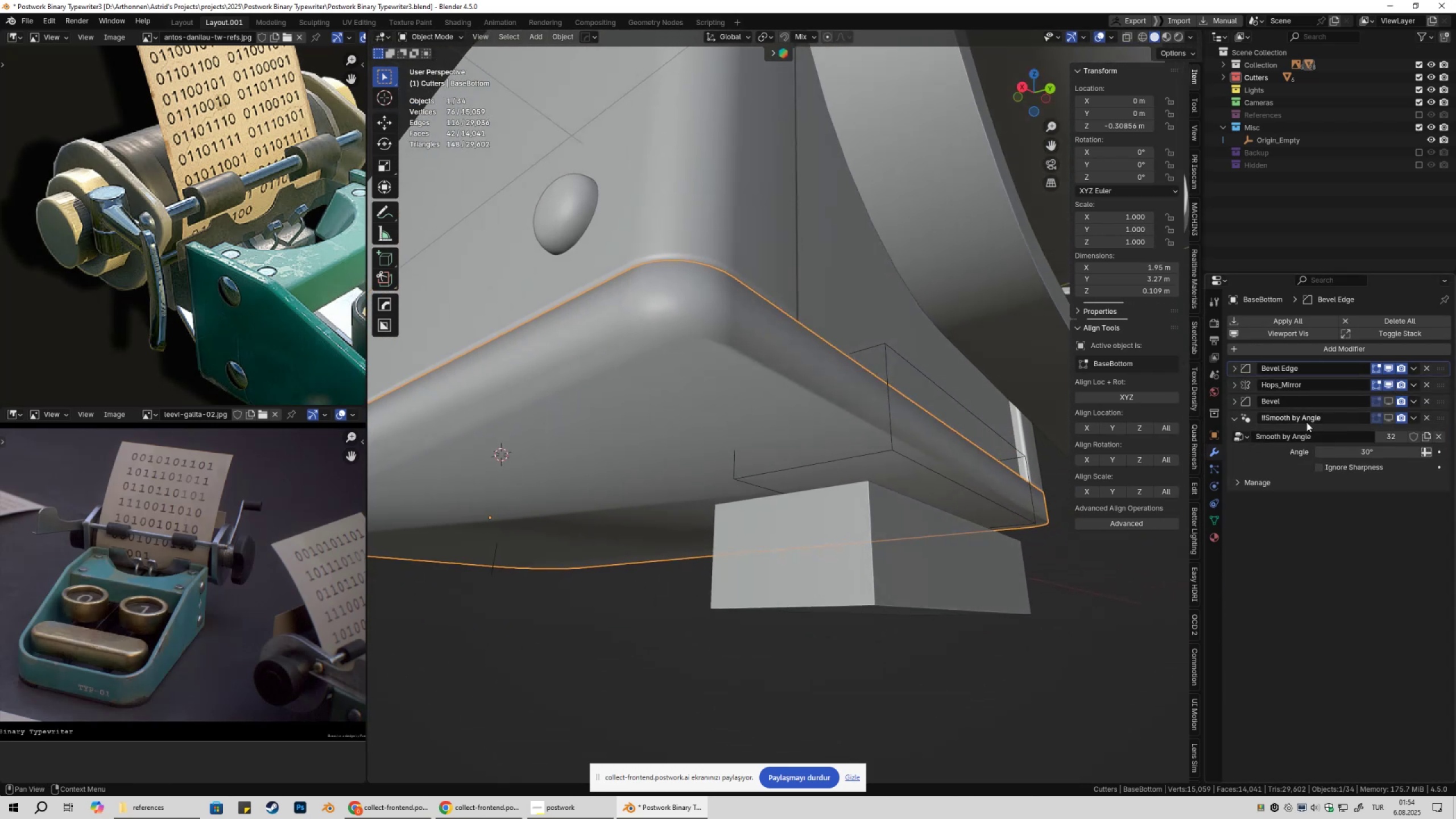 
mouse_move([1372, 403])
 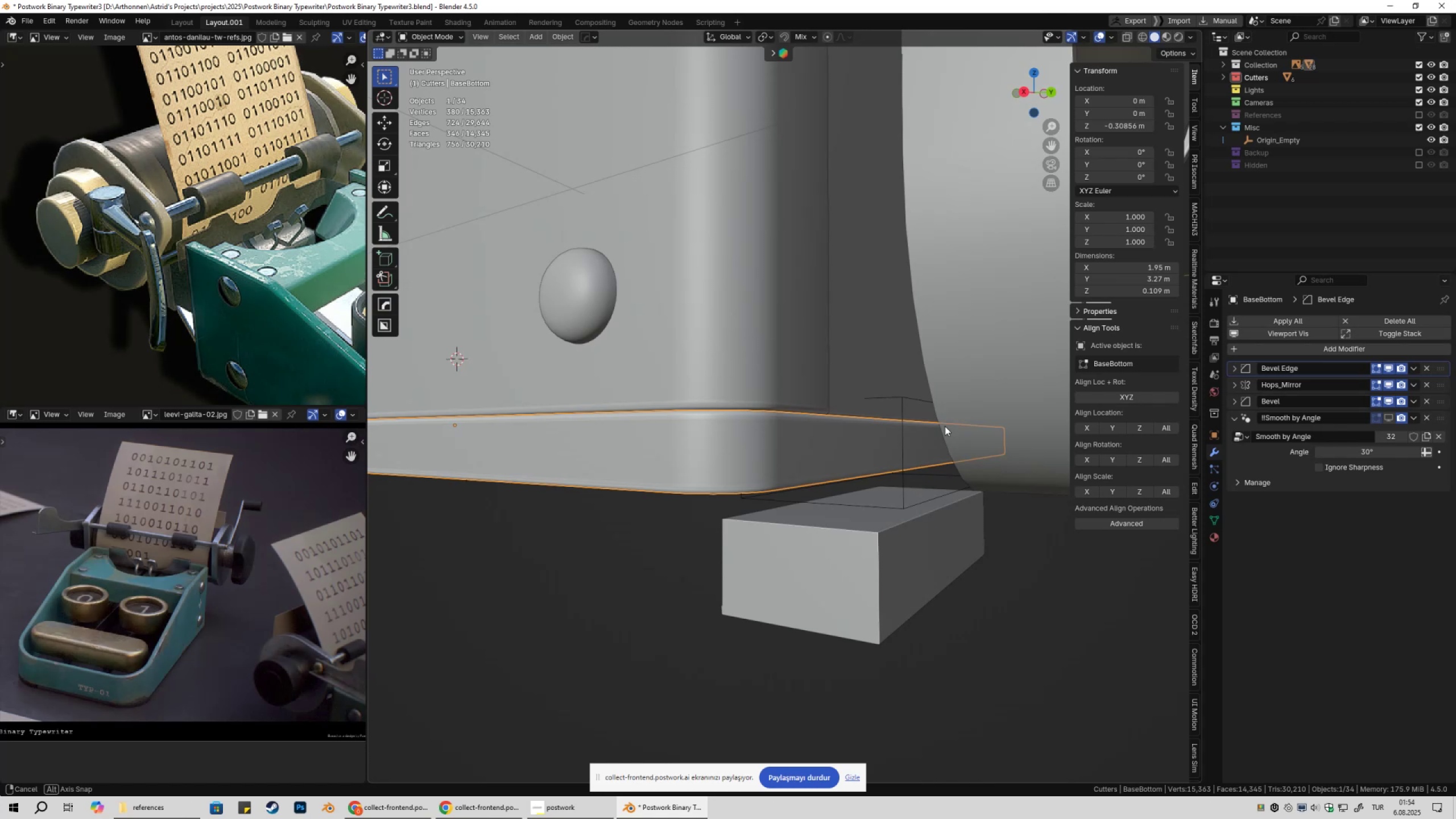 
scroll: coordinate [894, 454], scroll_direction: up, amount: 2.0
 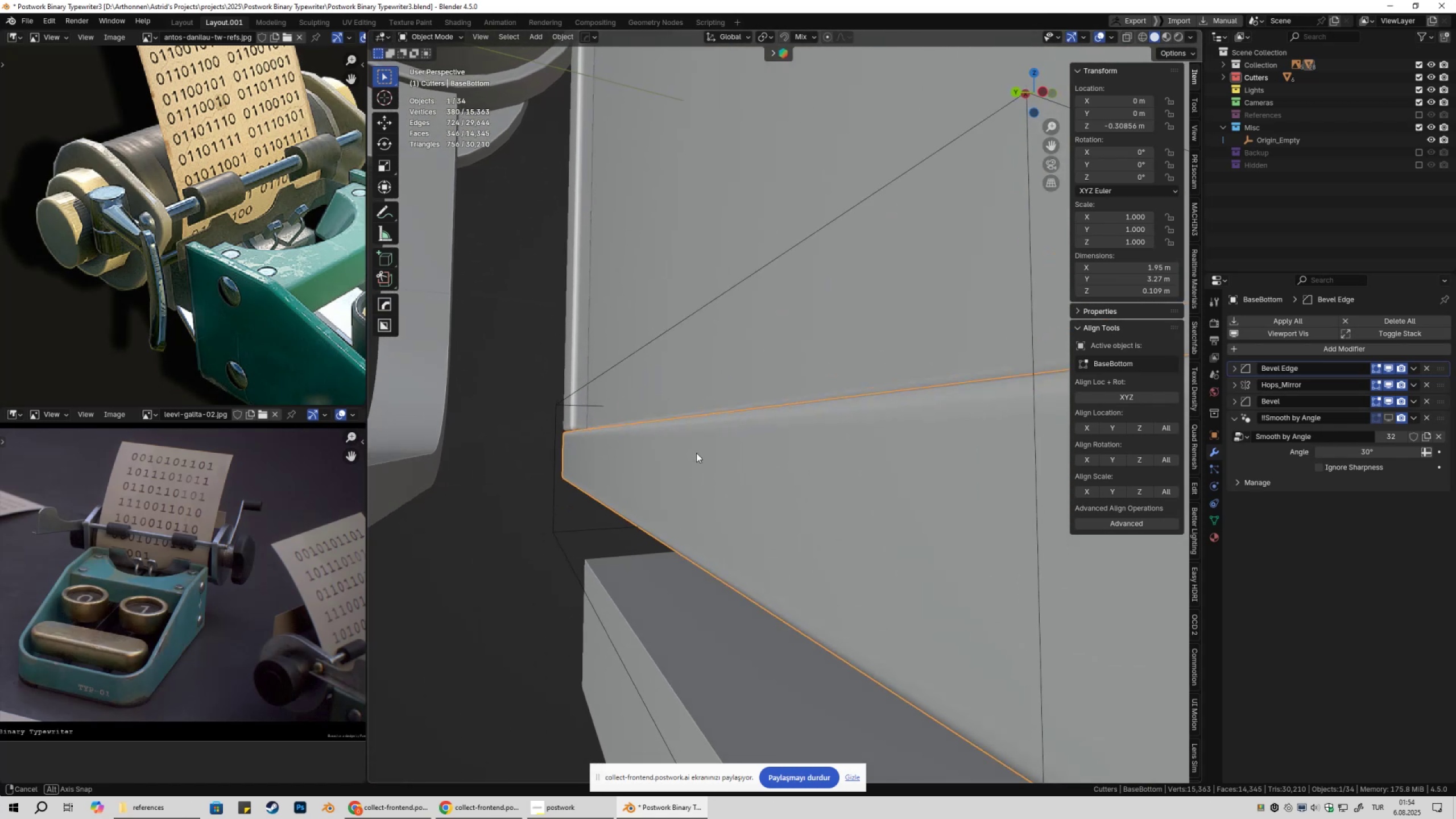 
scroll: coordinate [718, 455], scroll_direction: down, amount: 2.0
 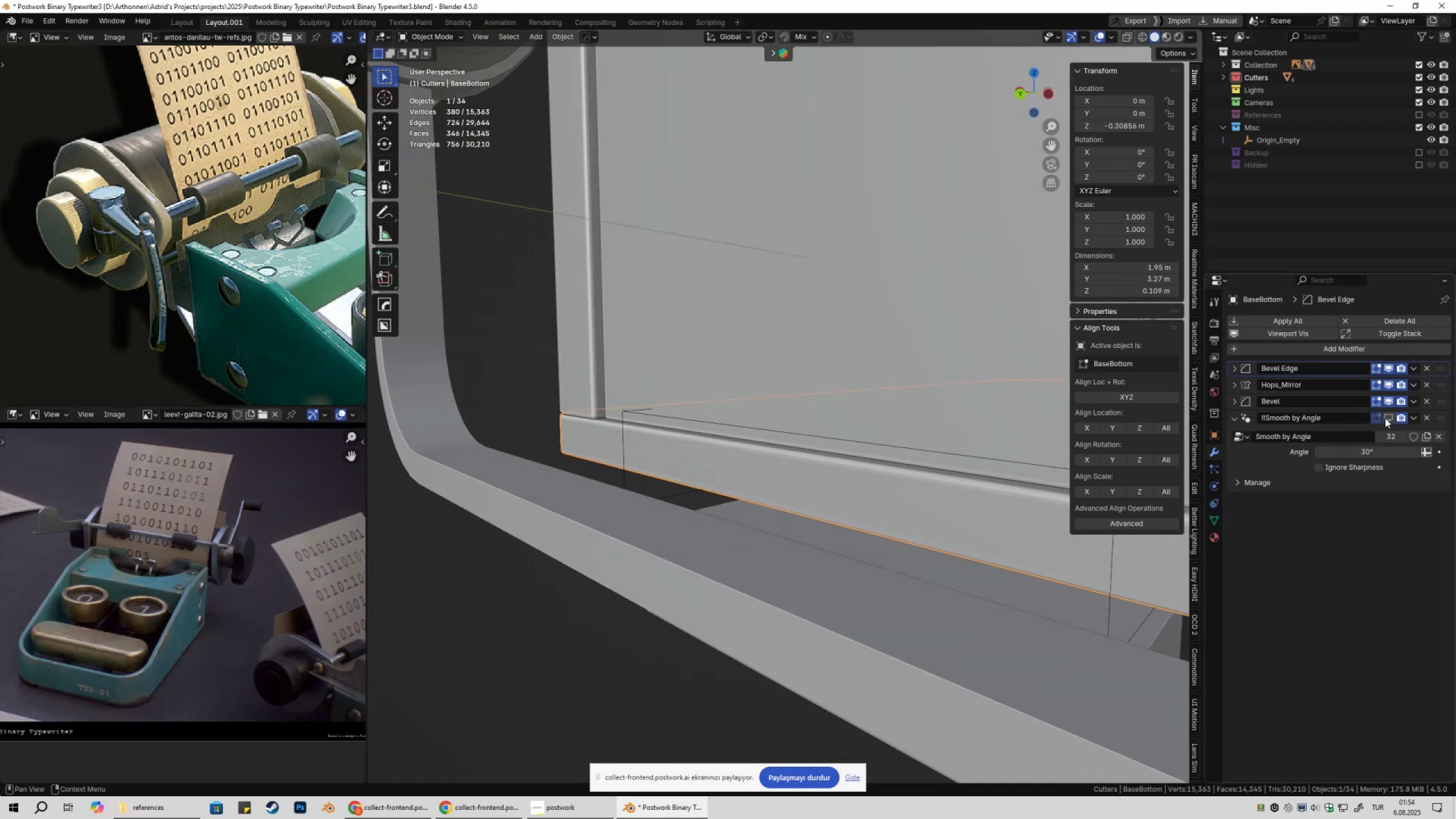 
left_click([1388, 420])
 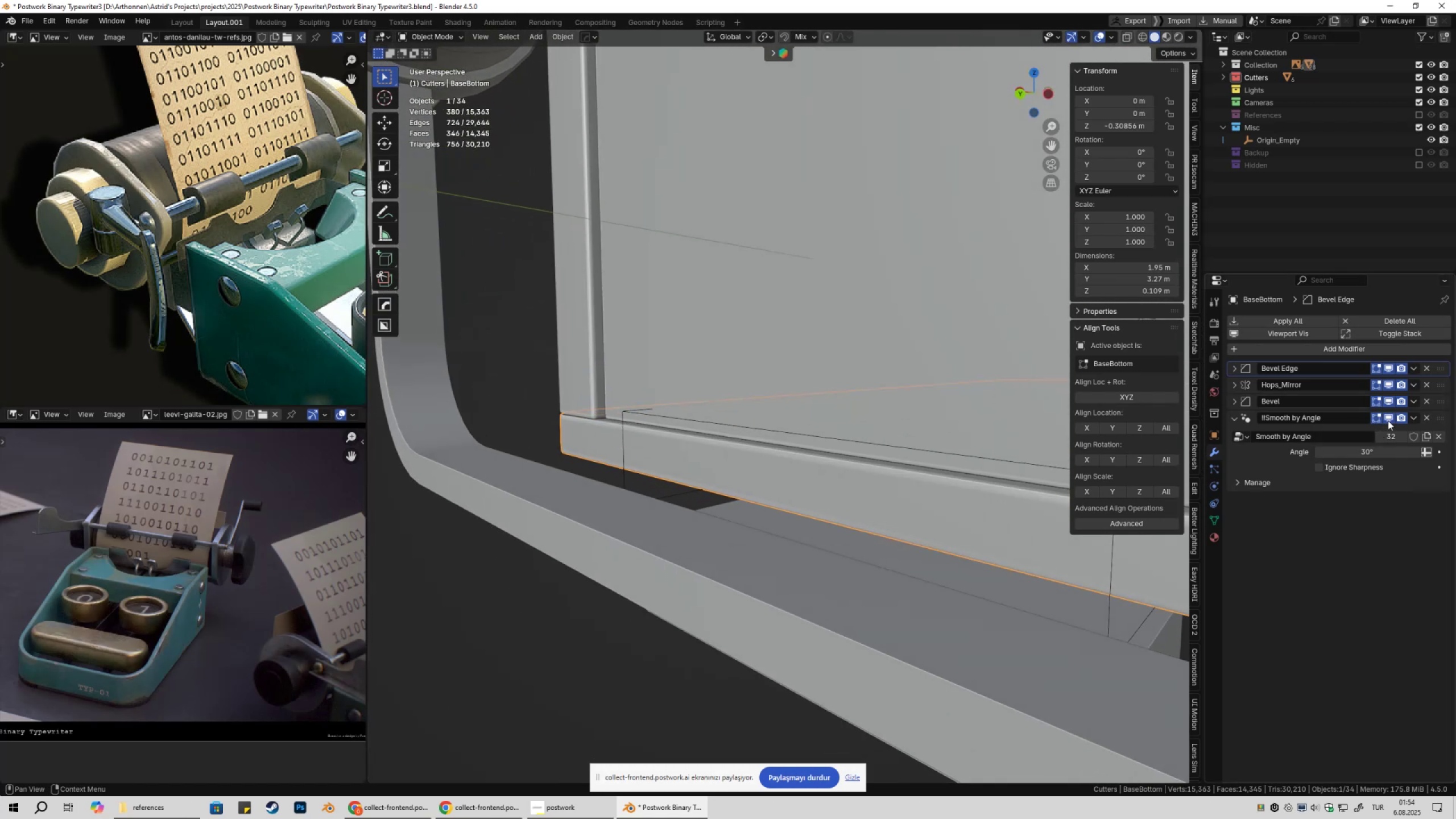 
left_click([1388, 420])
 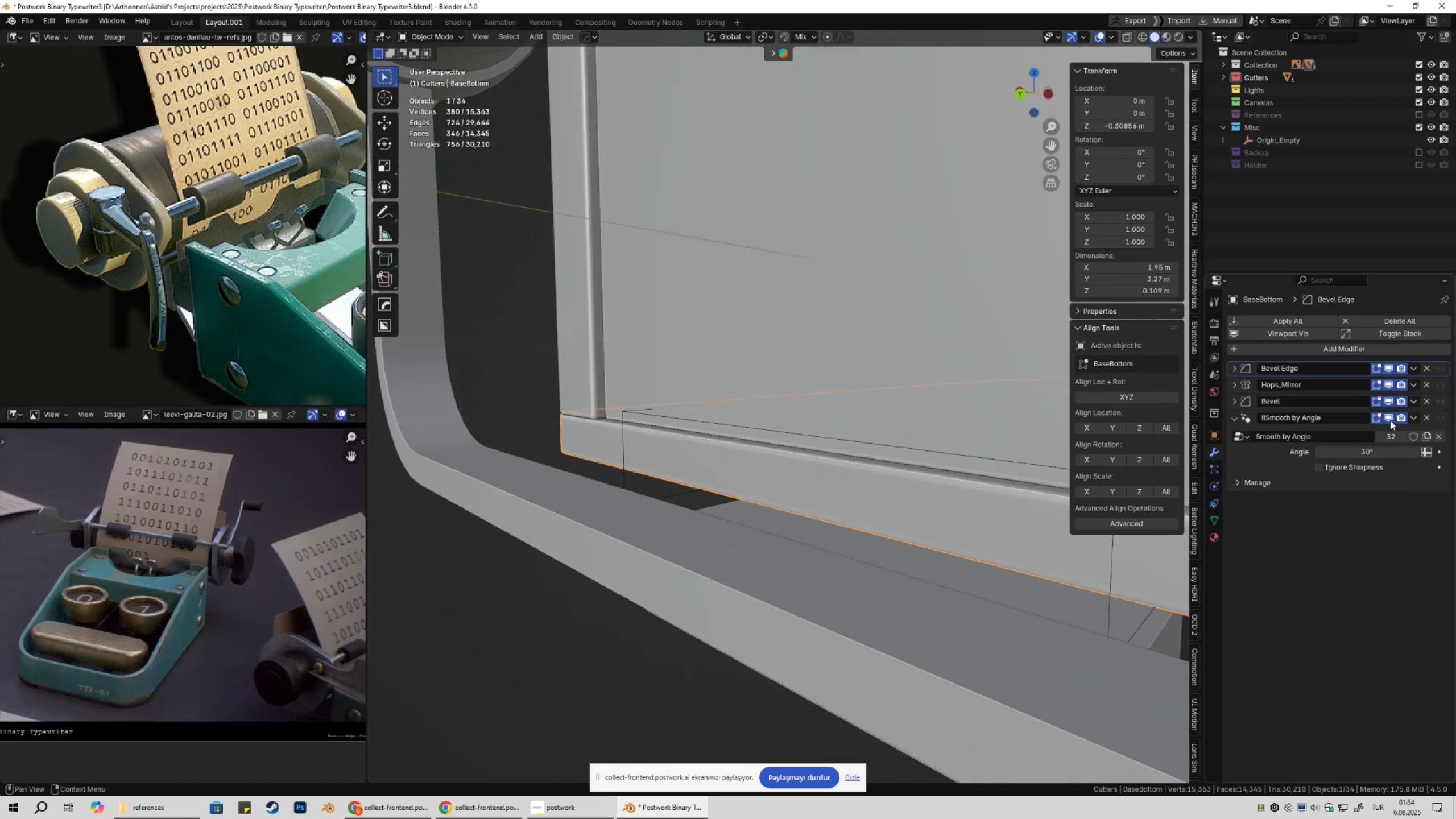 
left_click([1390, 420])
 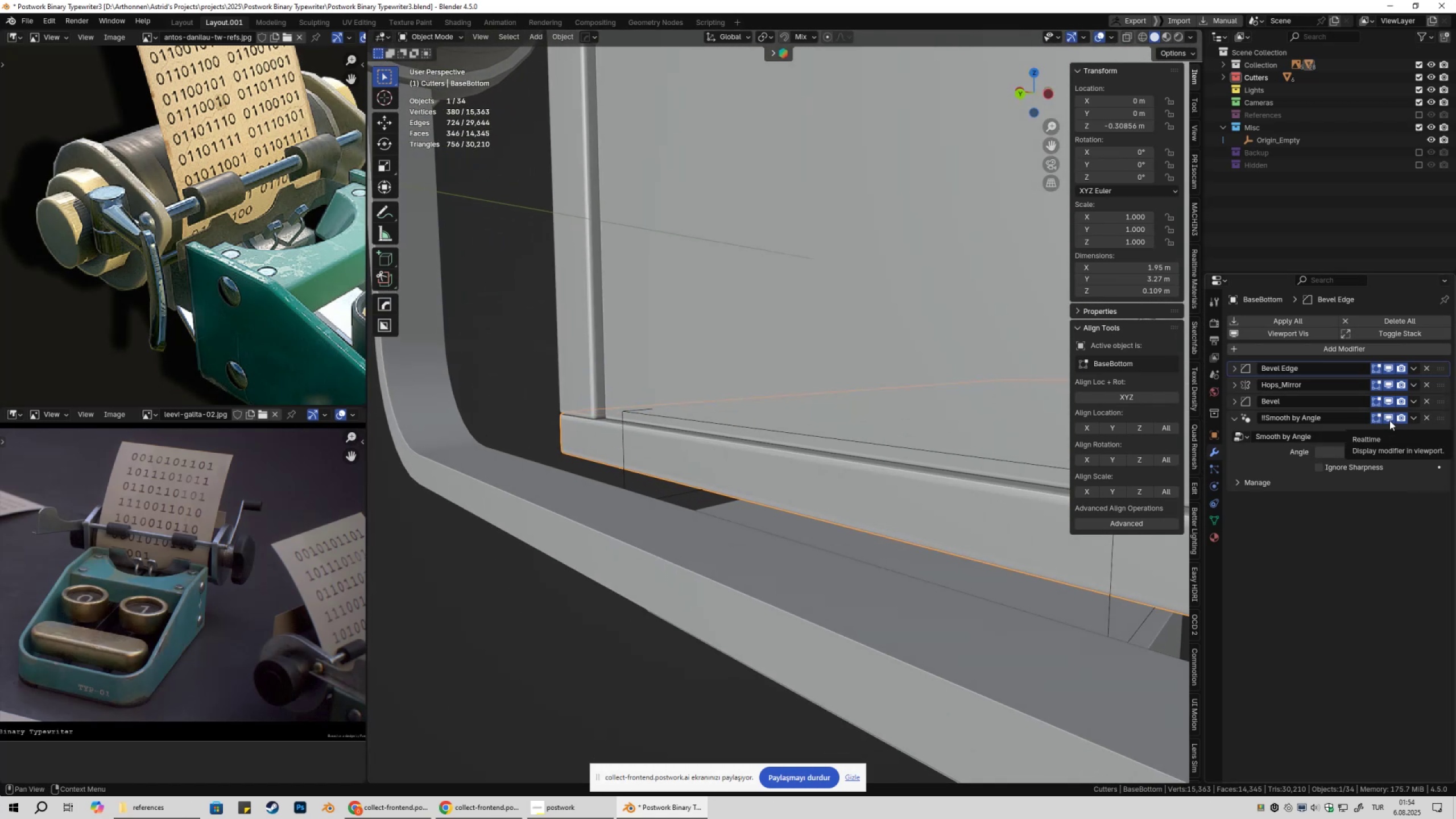 
scroll: coordinate [961, 457], scroll_direction: up, amount: 2.0
 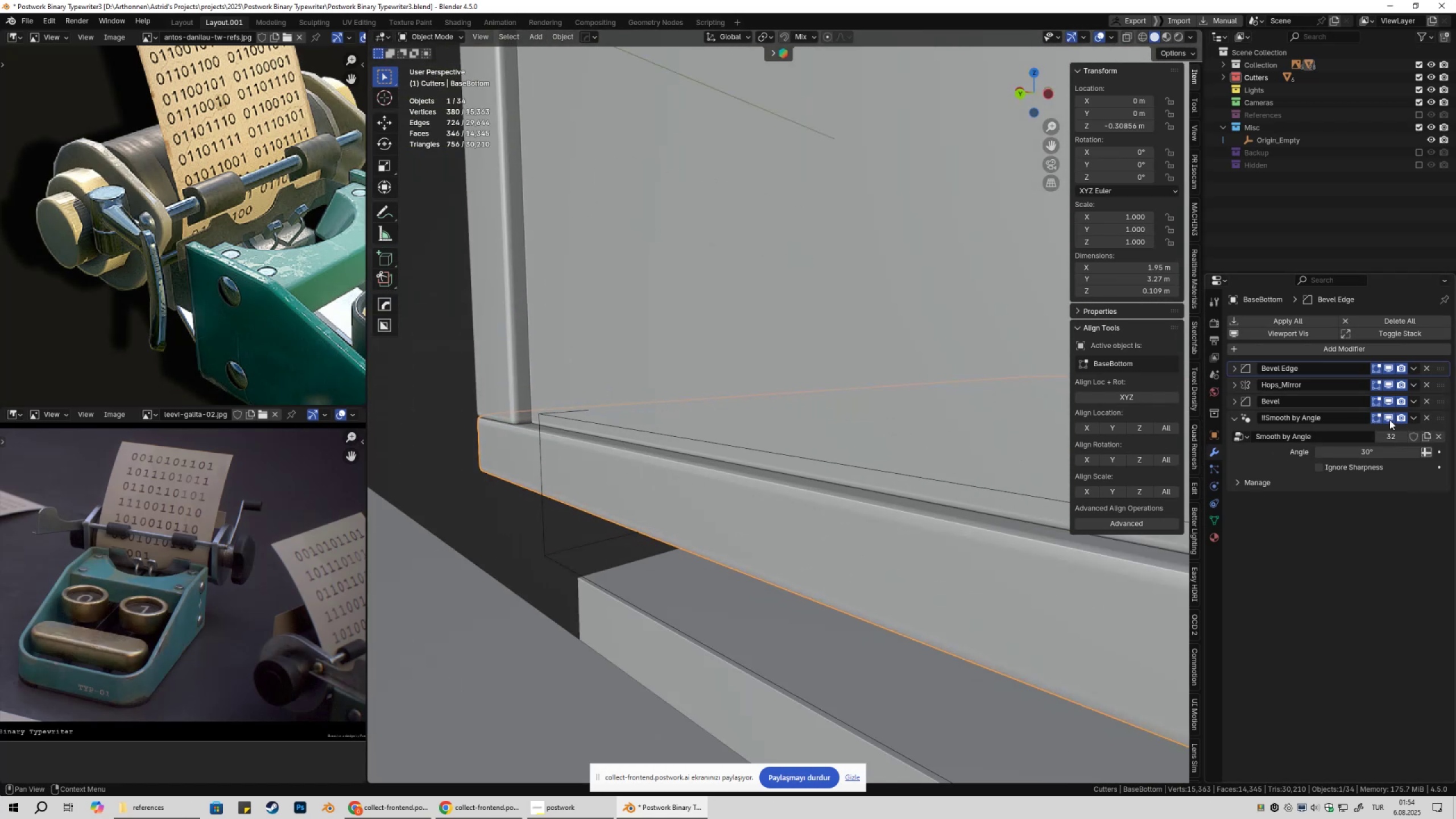 
left_click([1389, 420])
 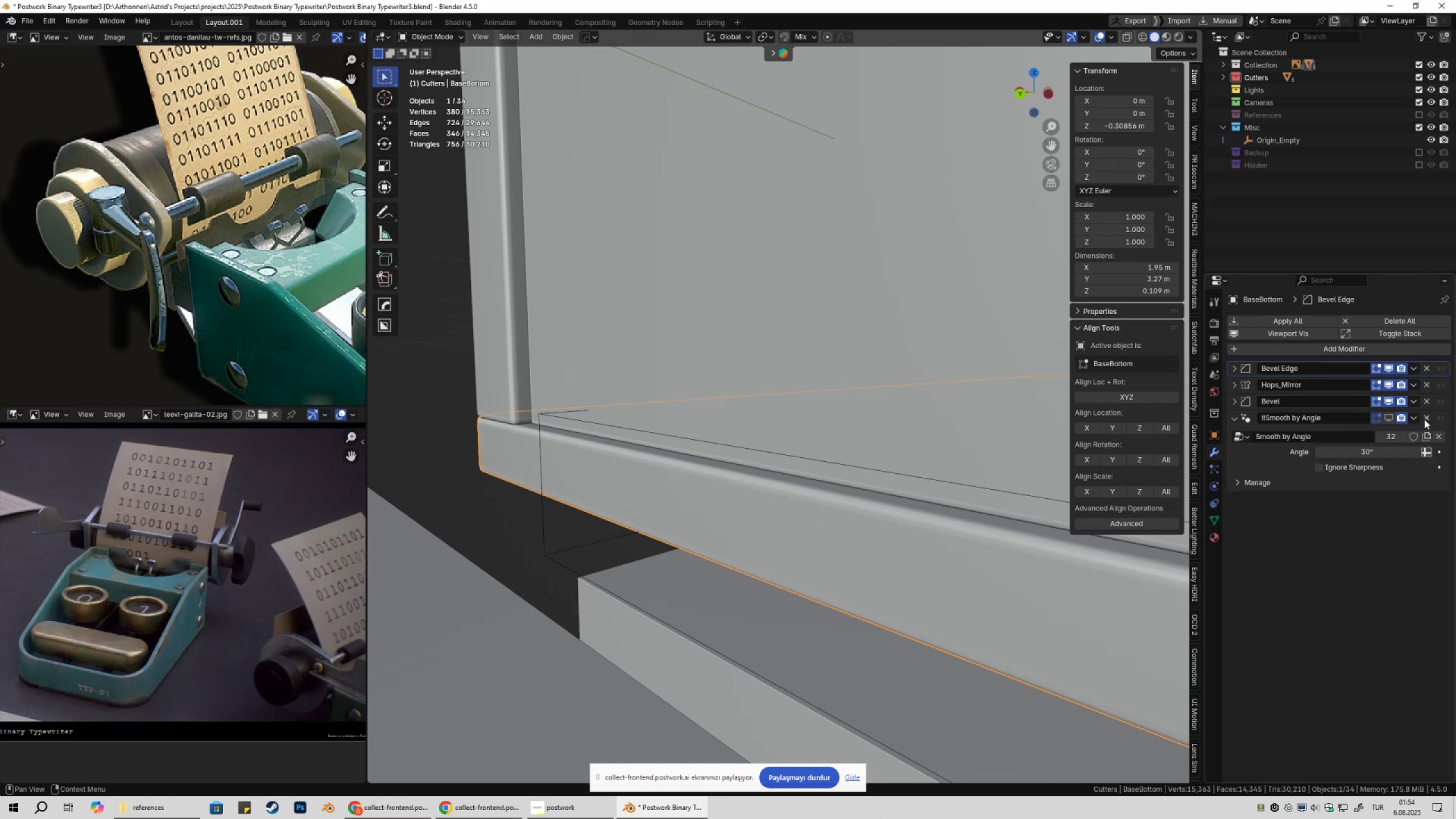 
left_click([1425, 419])
 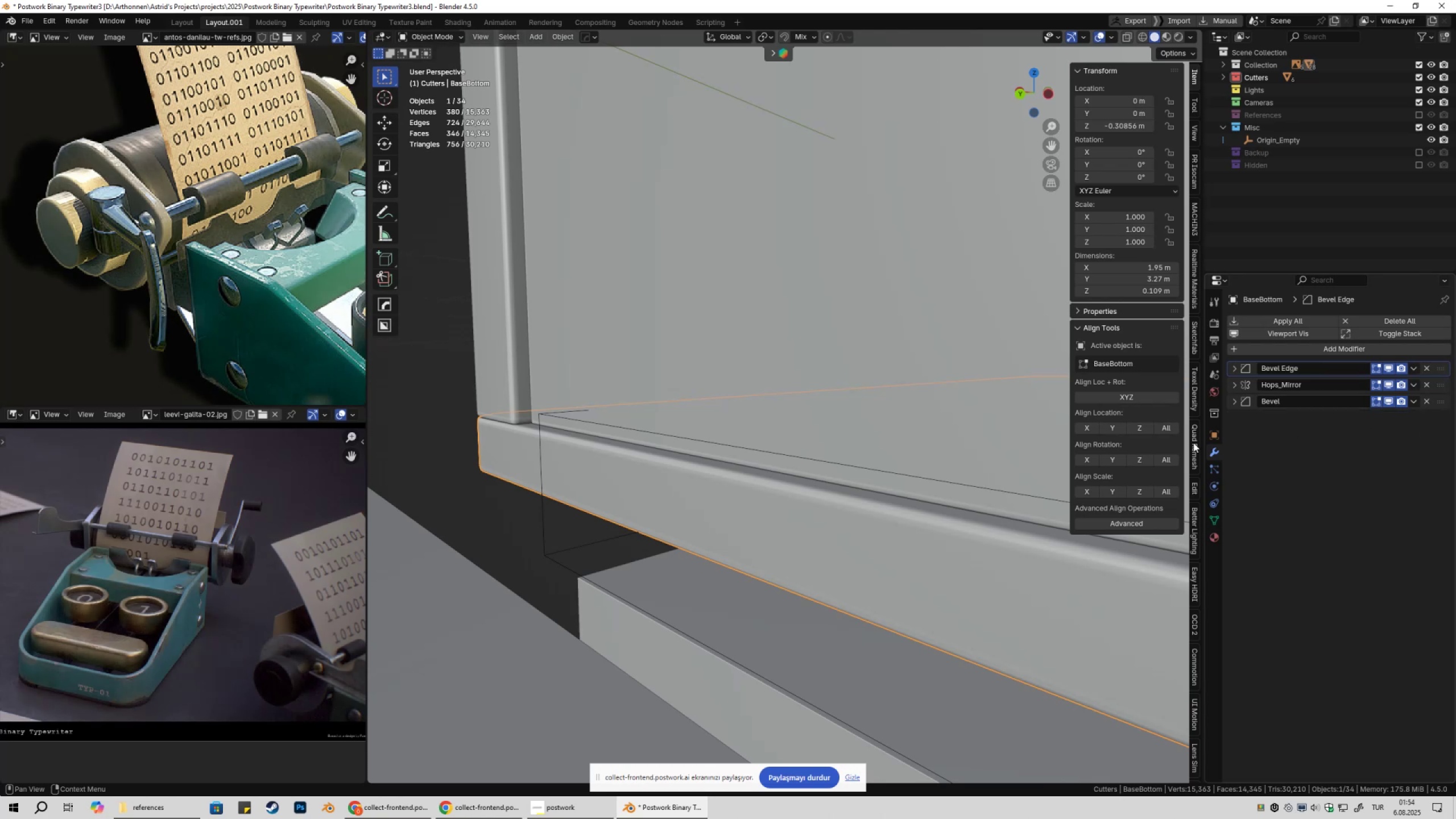 
key(Shift+ShiftLeft)
 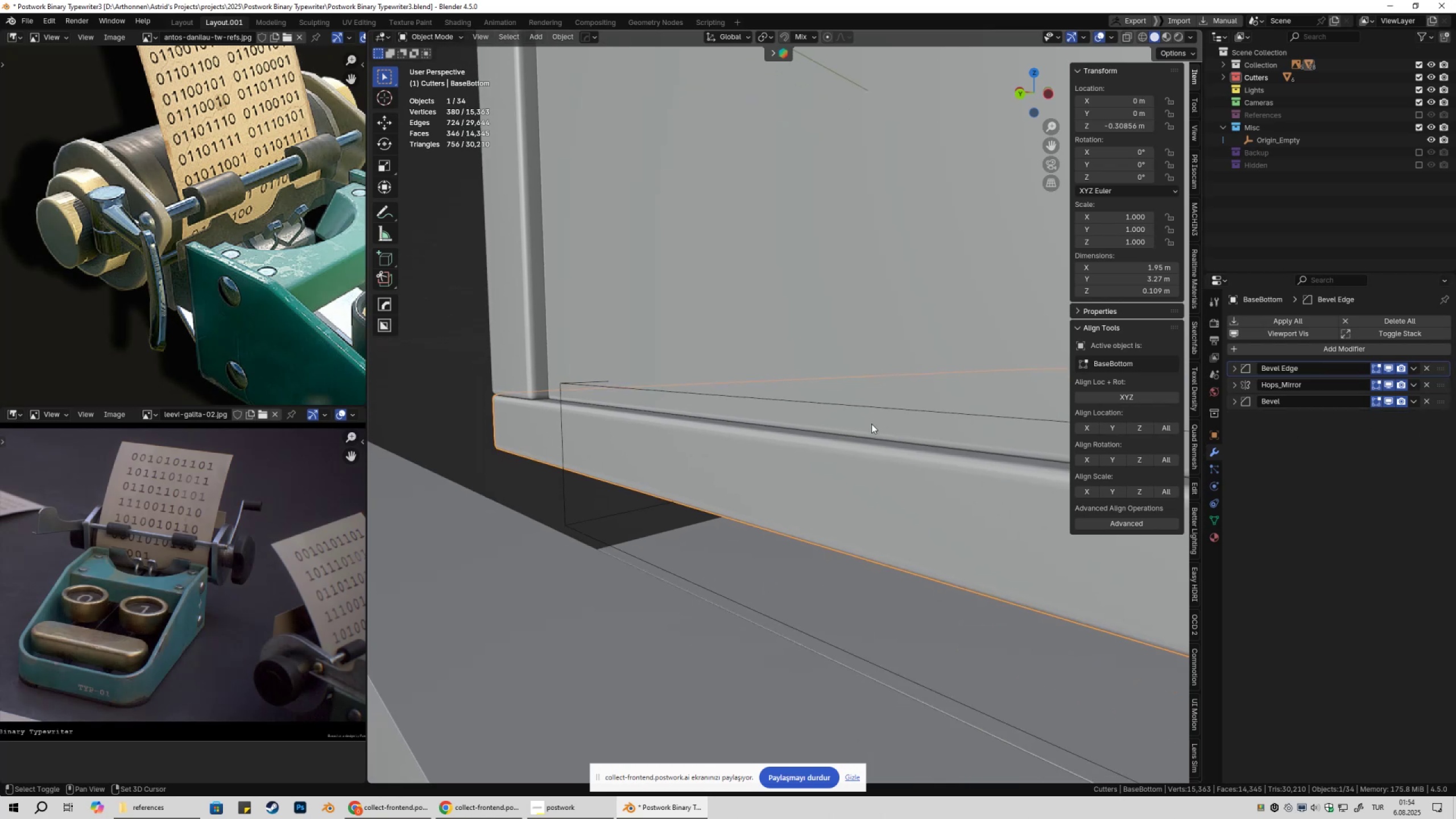 
scroll: coordinate [849, 423], scroll_direction: up, amount: 1.0
 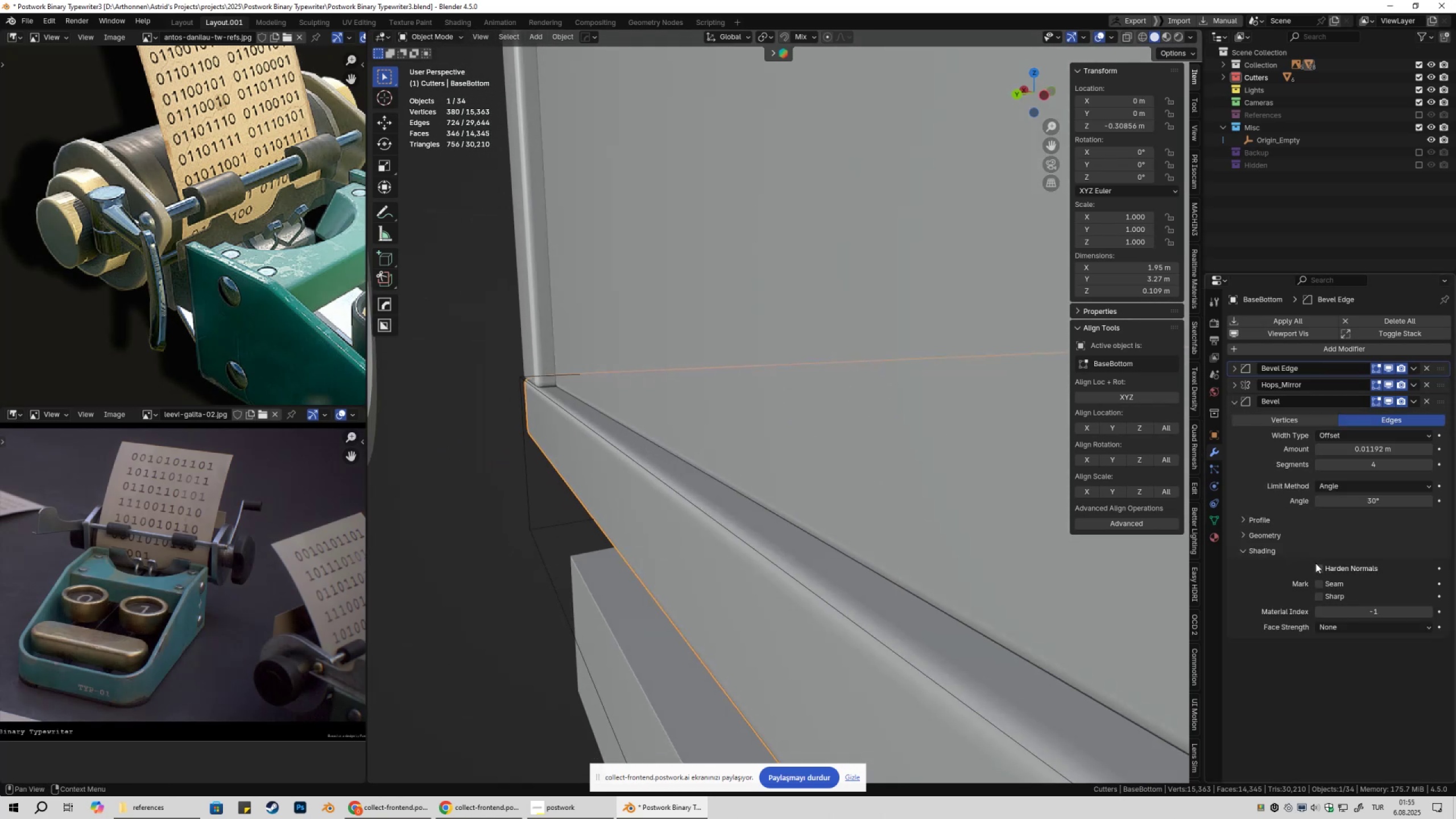 
double_click([1321, 568])
 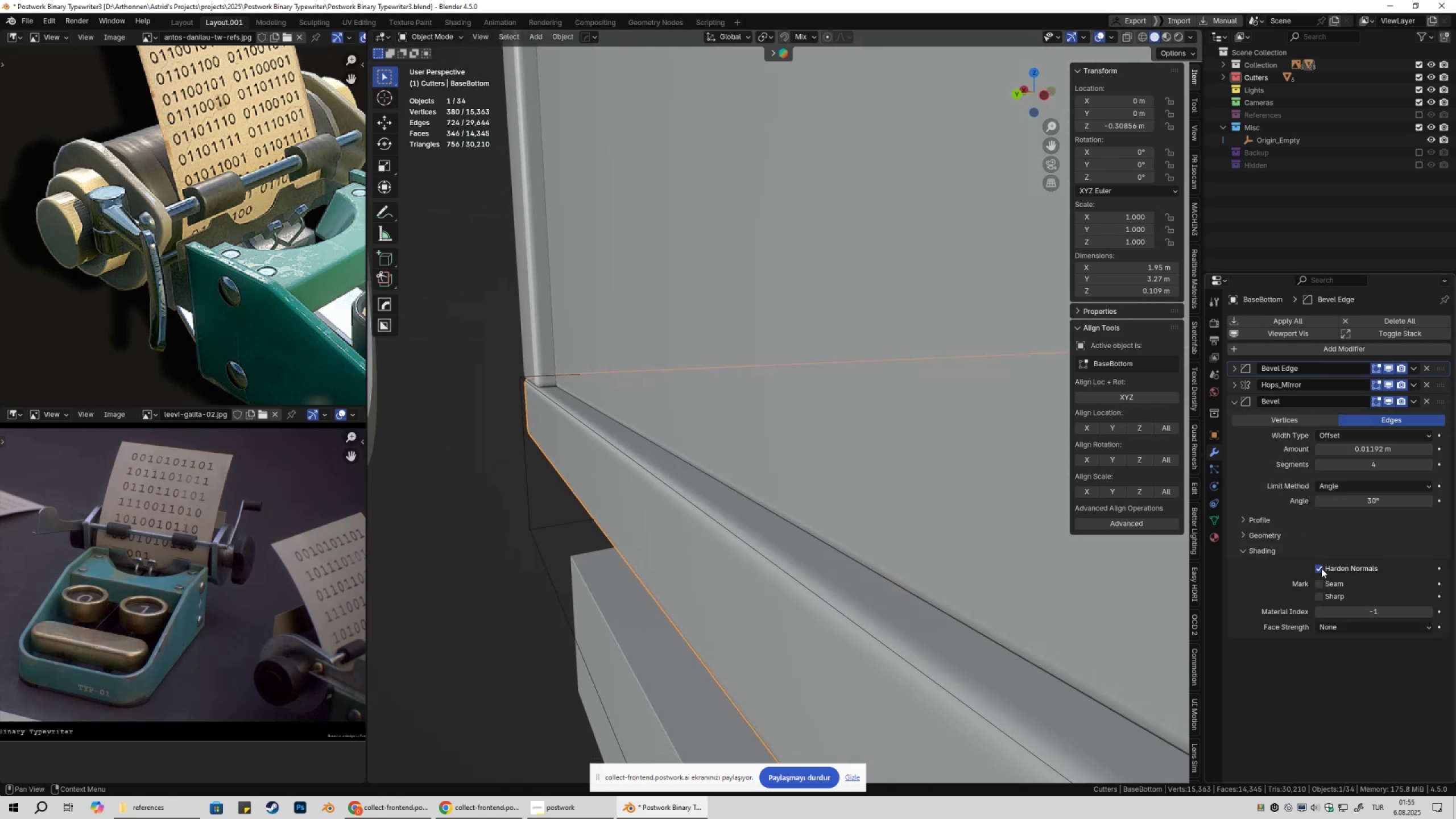 
triple_click([1321, 568])
 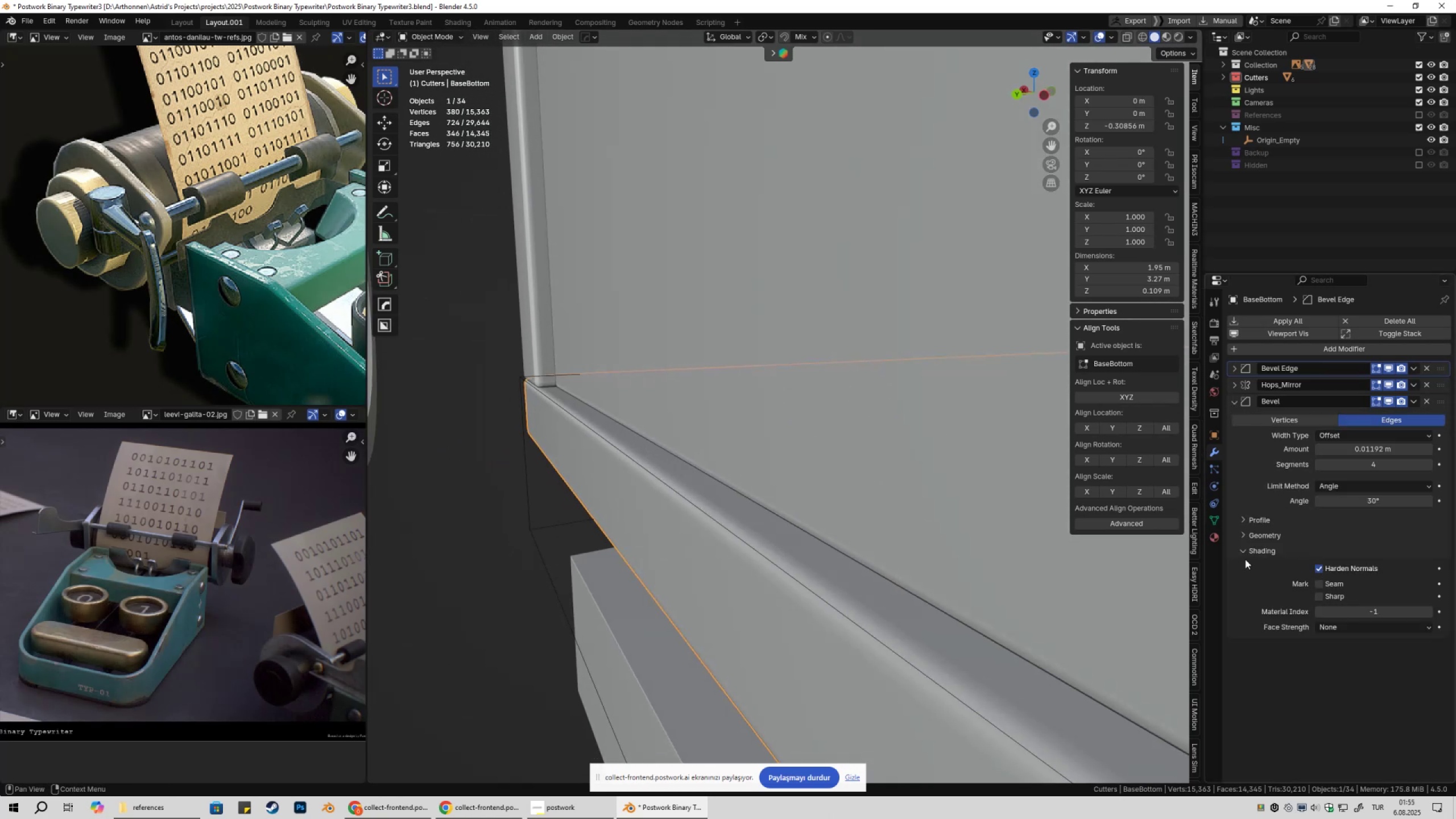 
scroll: coordinate [849, 522], scroll_direction: down, amount: 4.0
 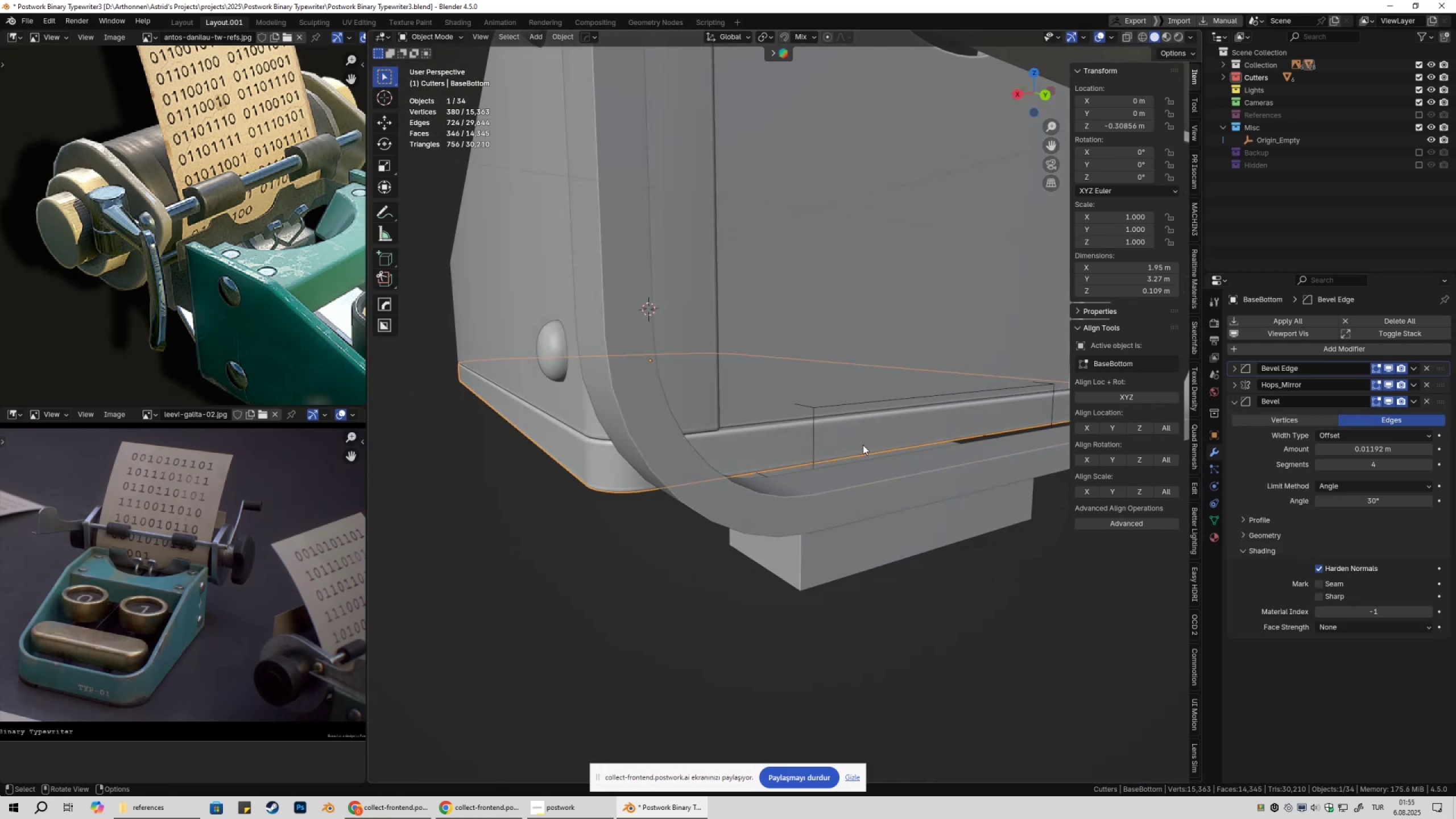 
left_click([859, 441])
 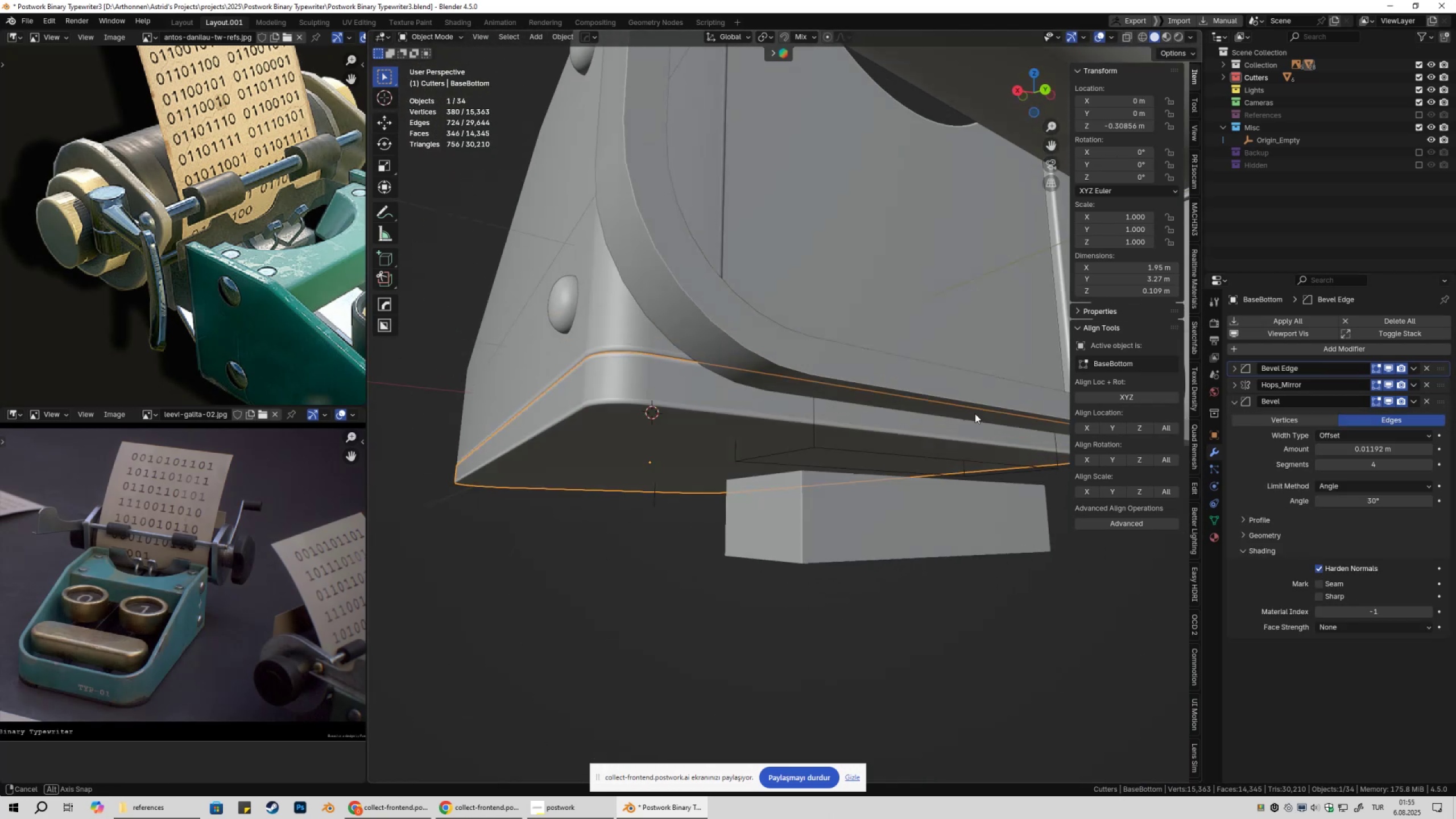 
key(Control+ControlLeft)
 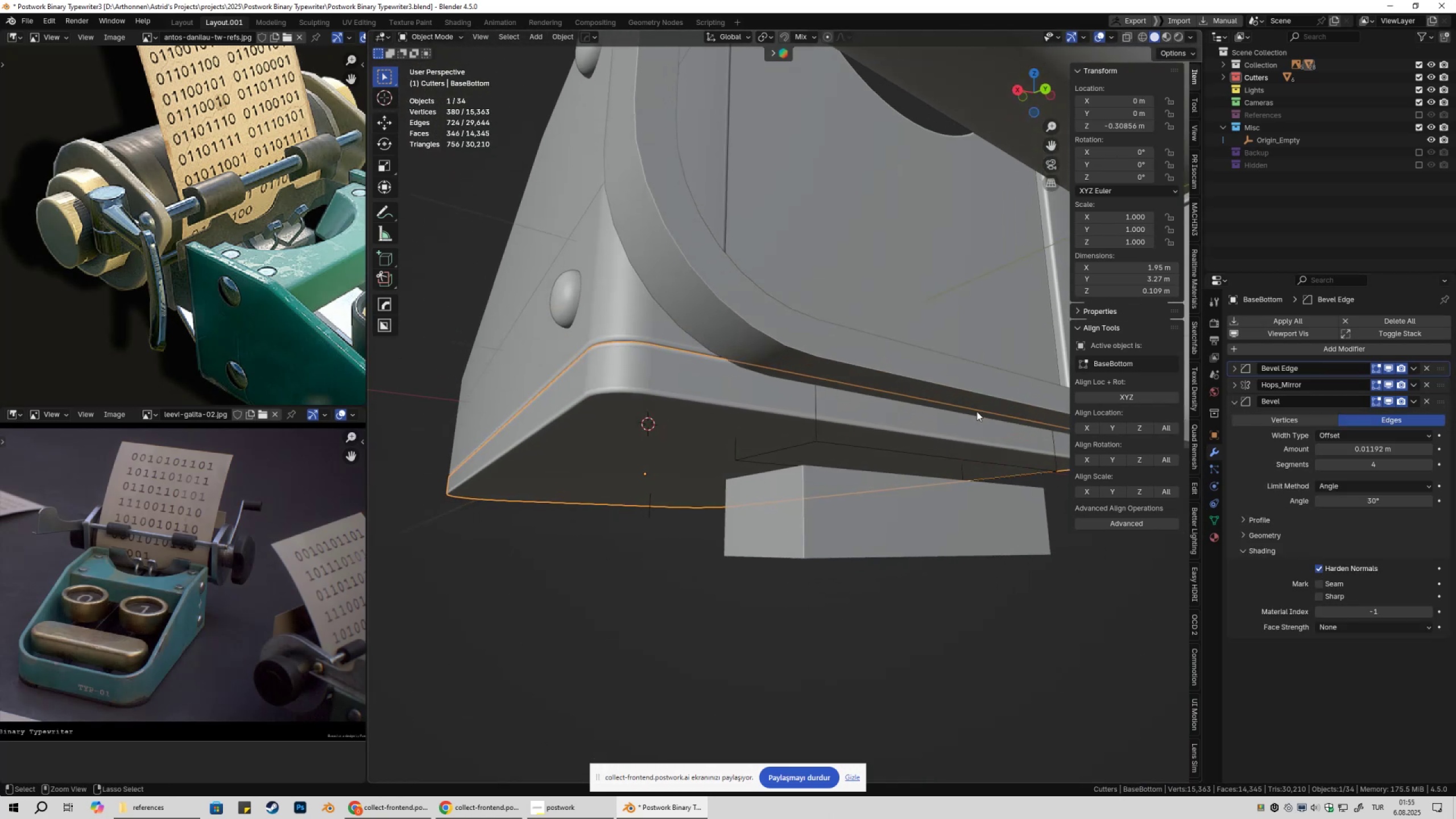 
key(Control+S)
 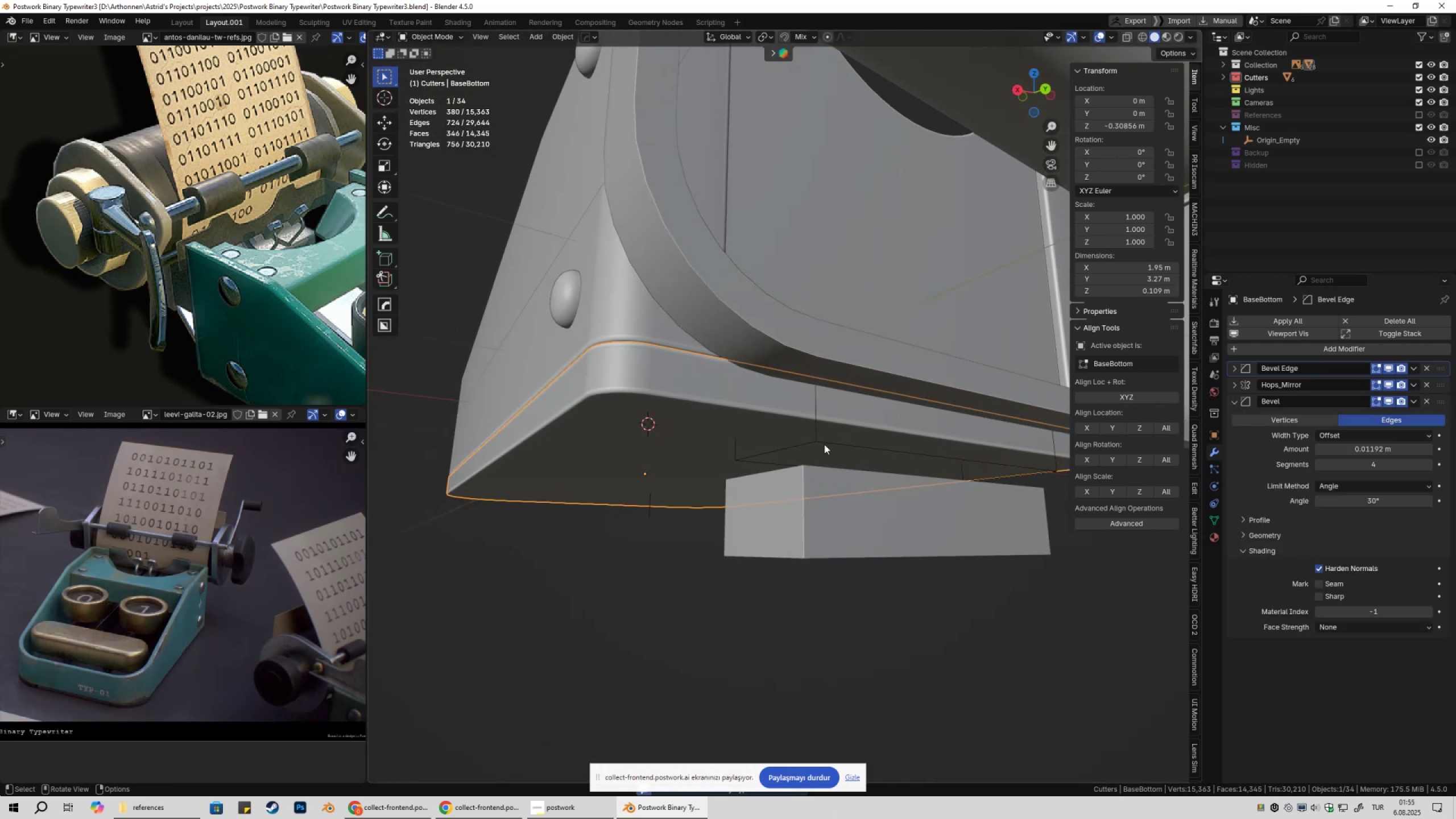 
hold_key(key=ShiftLeft, duration=0.74)
left_click([702, 400])
 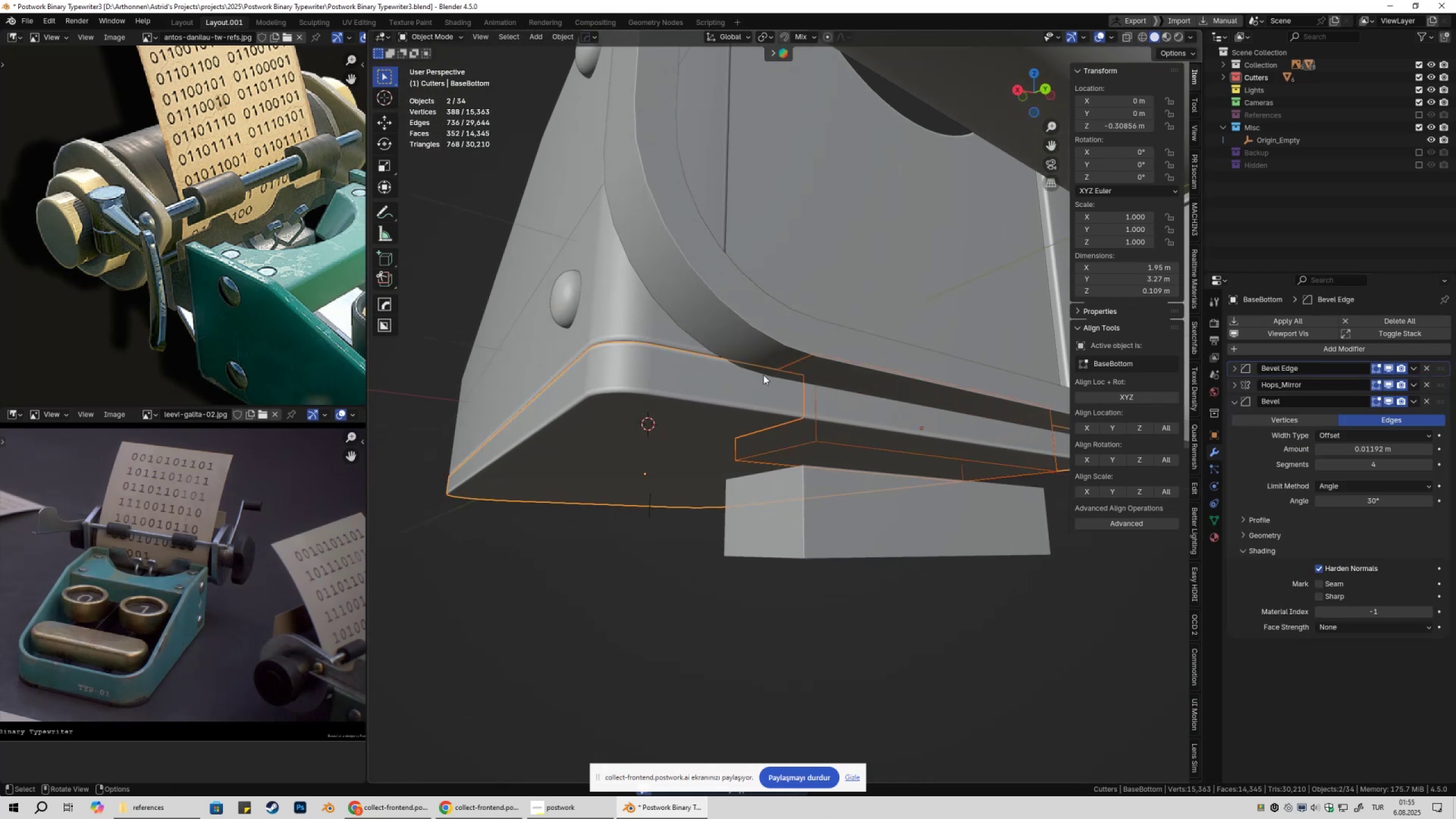 
key(Control+NumpadSubtract)
 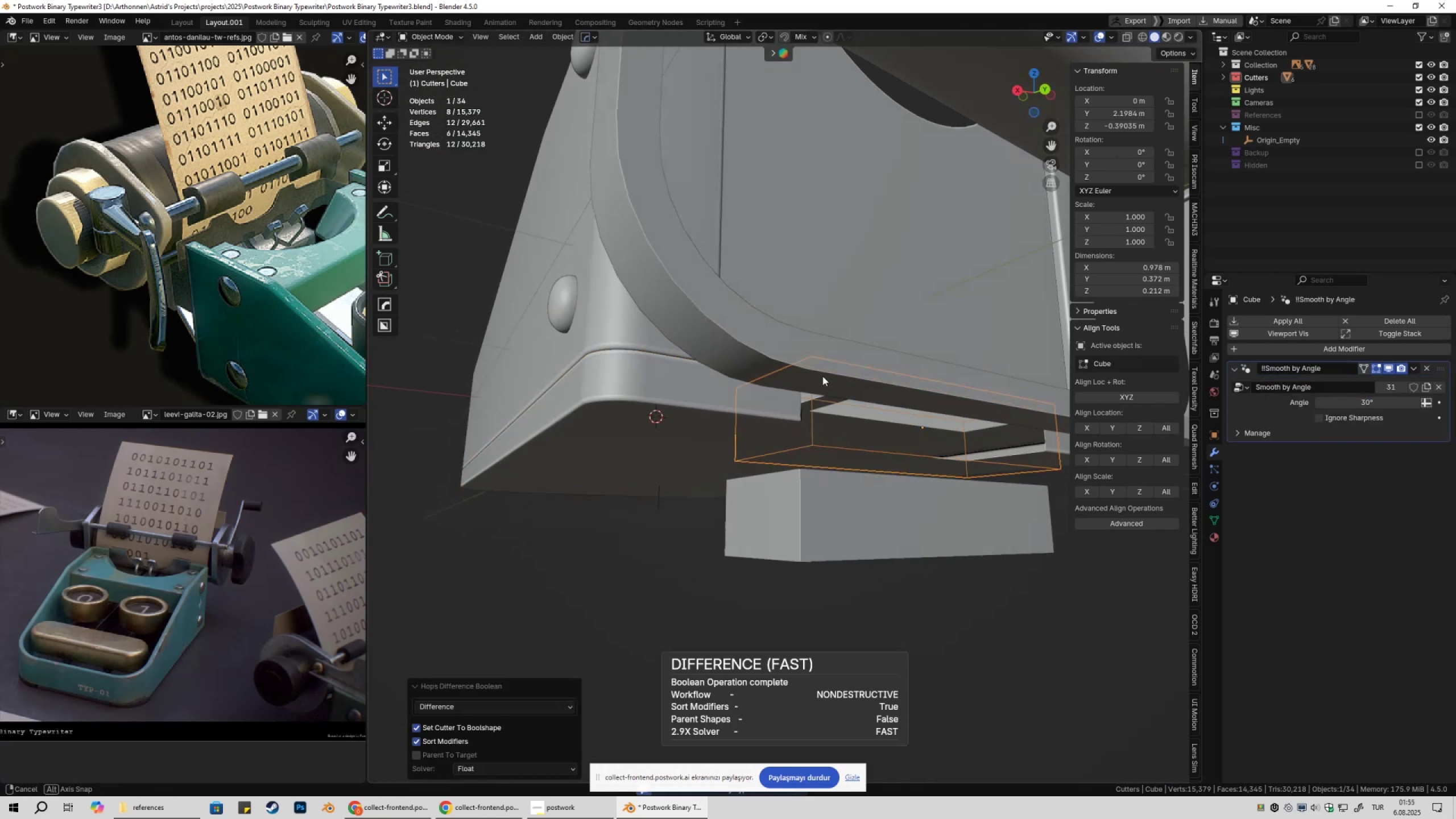 
scroll: coordinate [862, 464], scroll_direction: up, amount: 3.0
 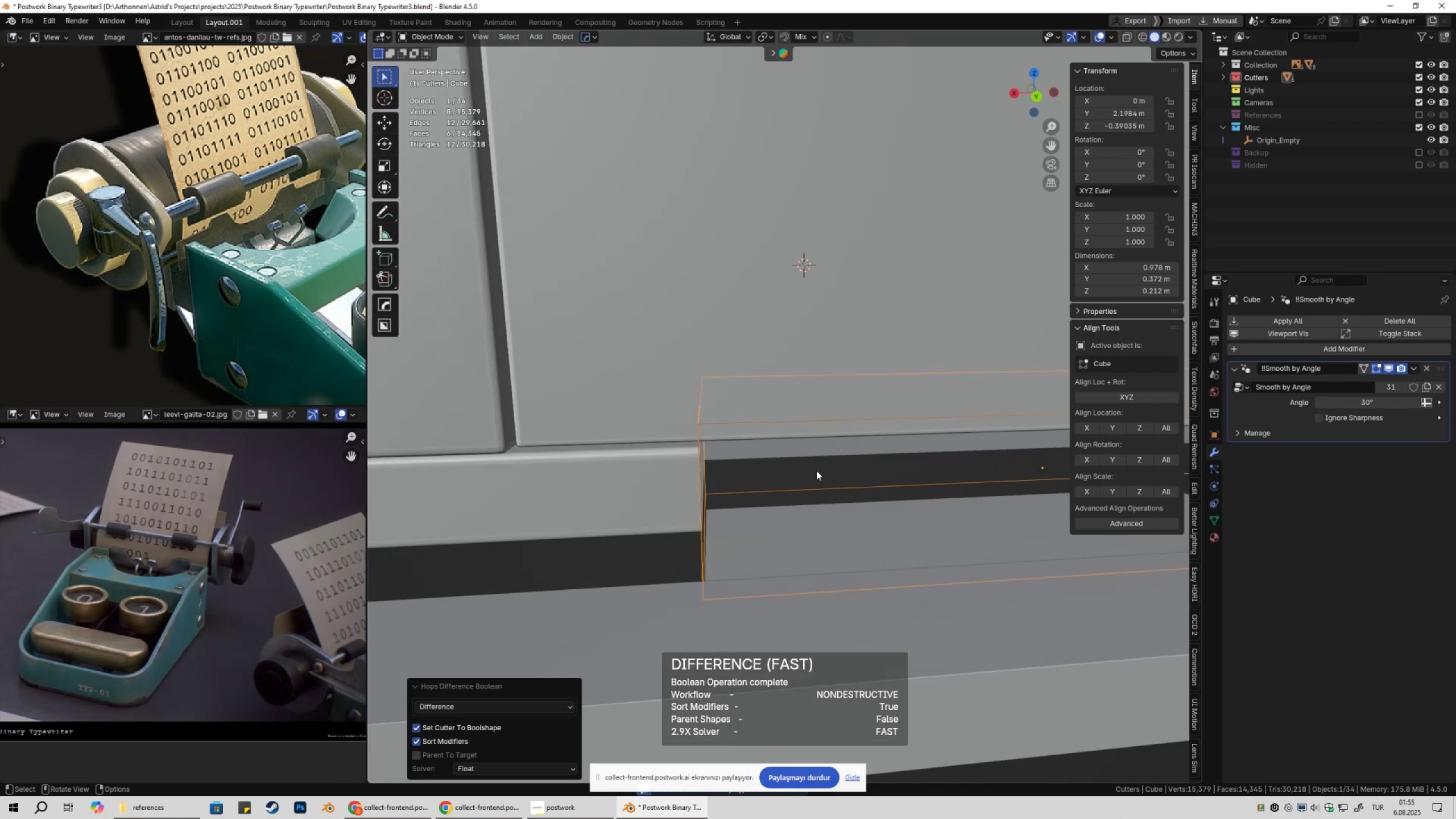 
key(Shift+ShiftLeft)
 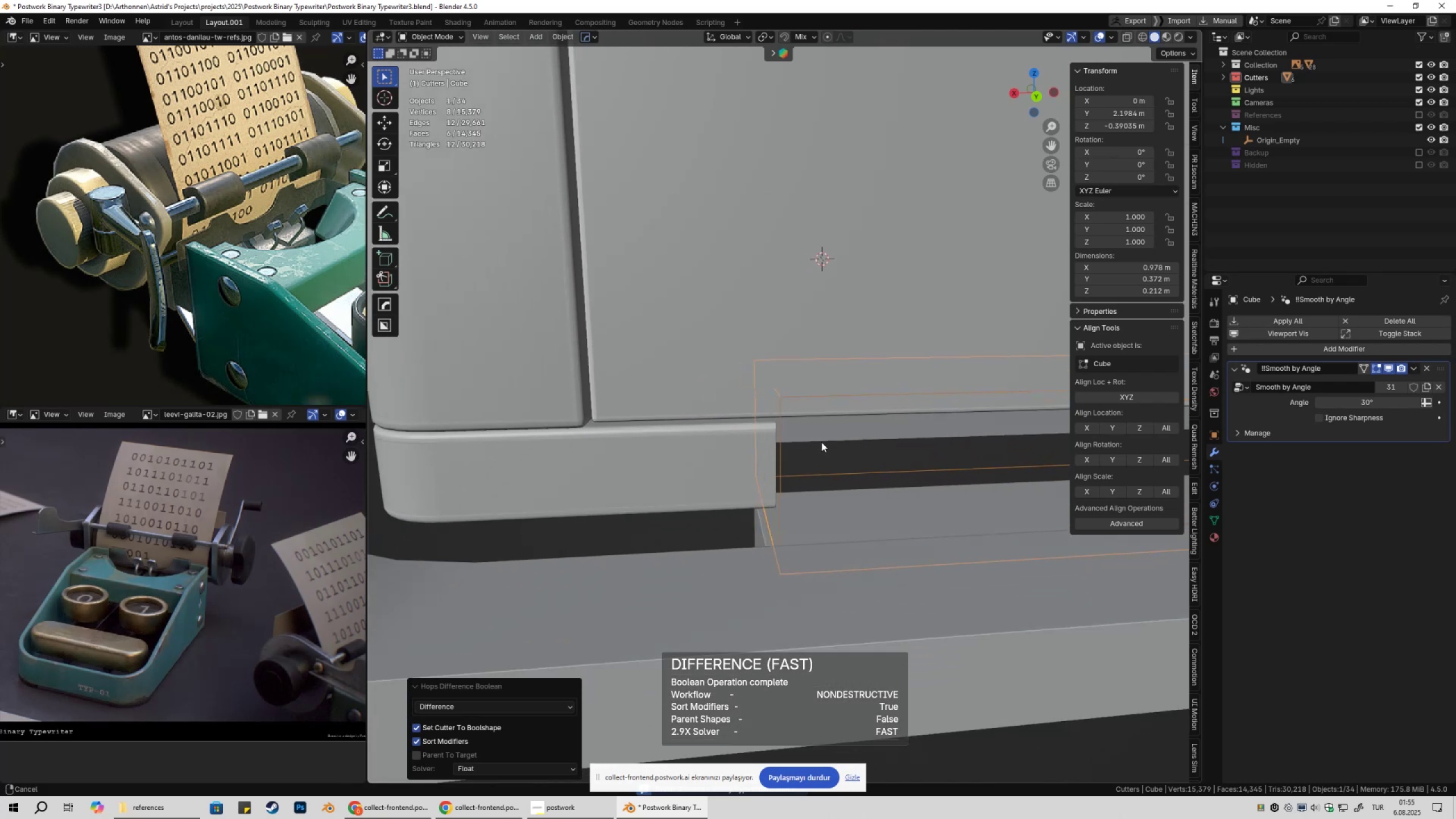 
scroll: coordinate [729, 456], scroll_direction: up, amount: 4.0
 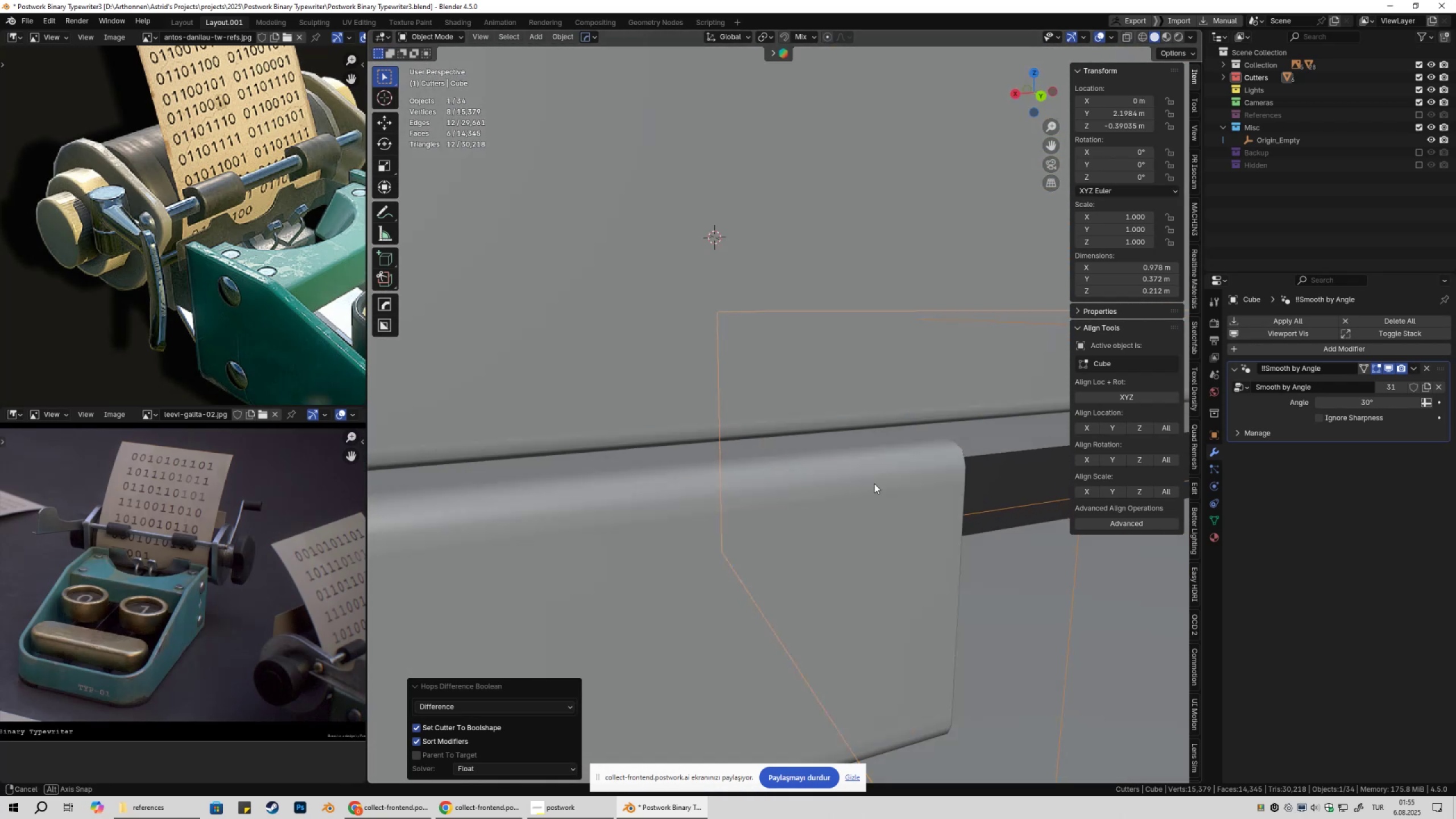 
scroll: coordinate [919, 496], scroll_direction: down, amount: 4.0
 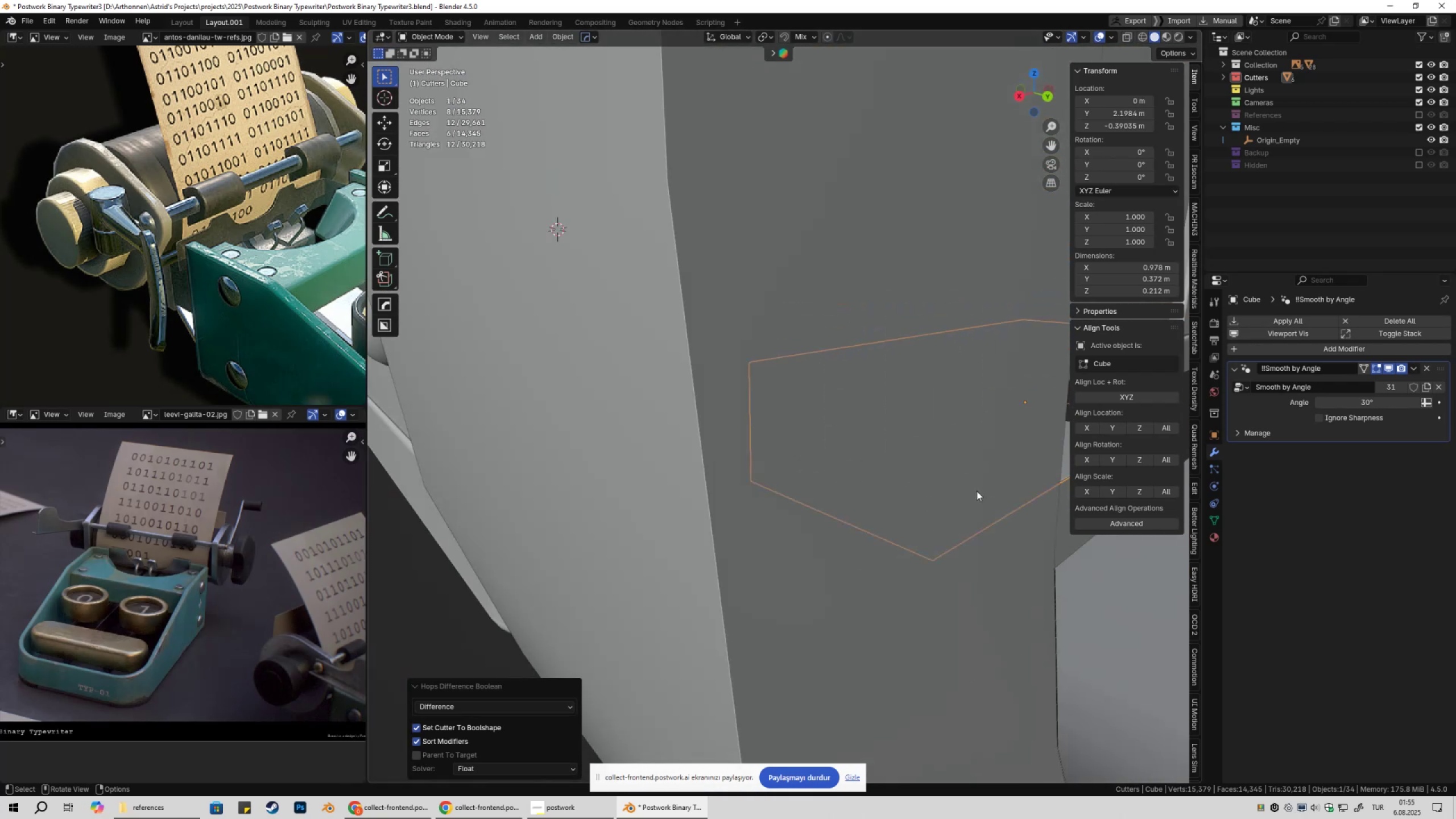 
hold_key(key=ShiftLeft, duration=0.31)
 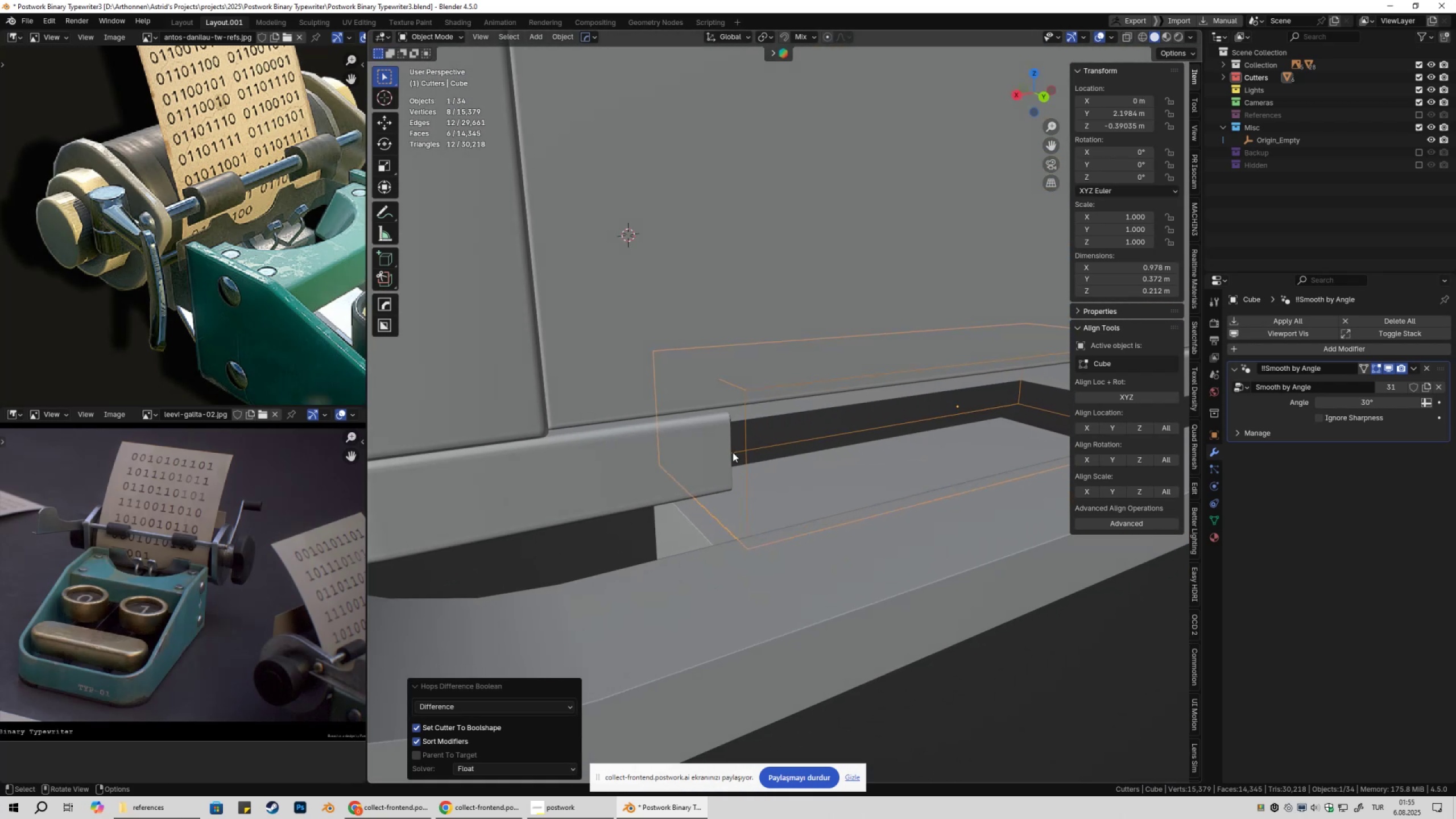 
left_click([705, 445])
 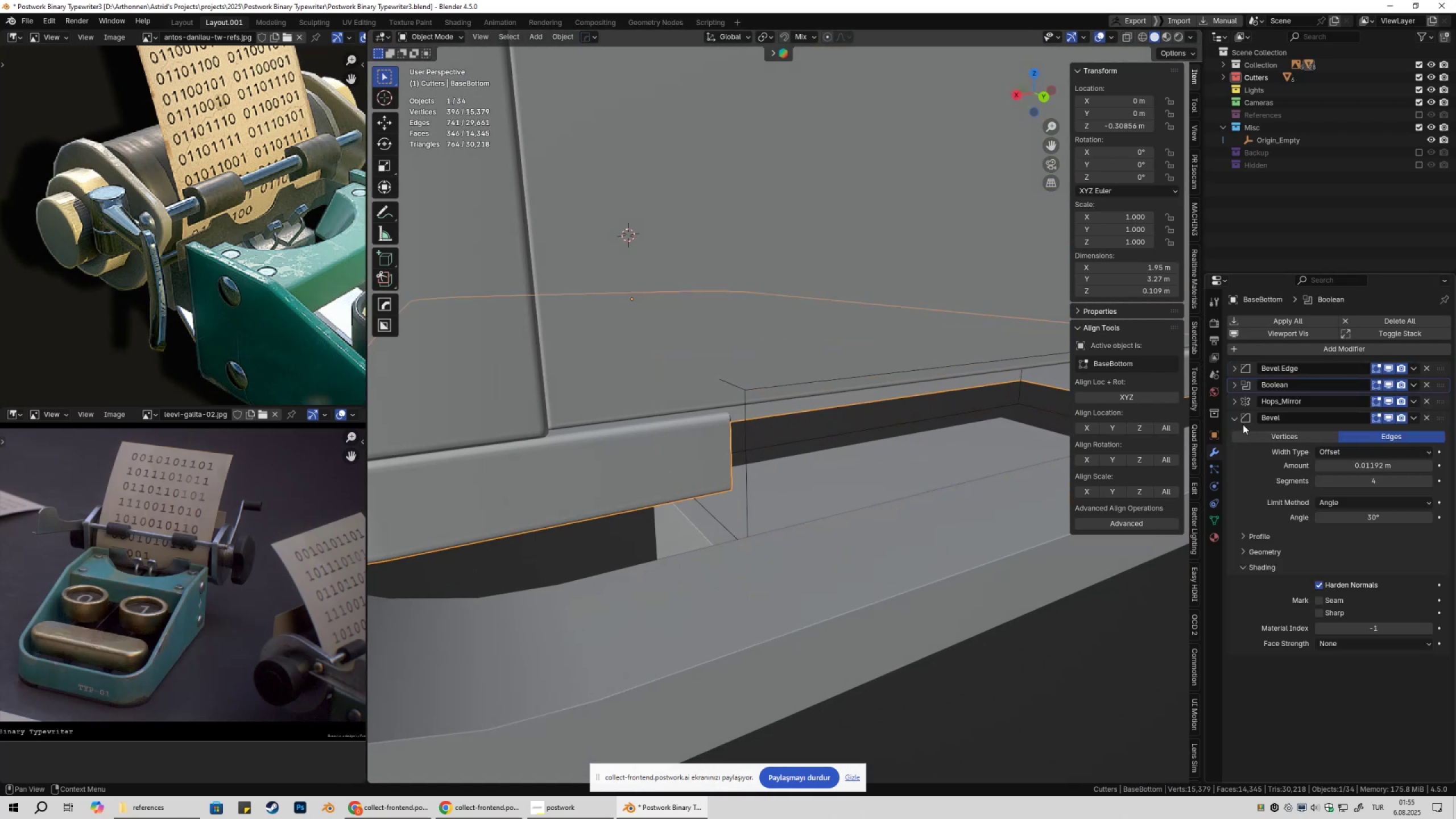 
left_click([1233, 422])
 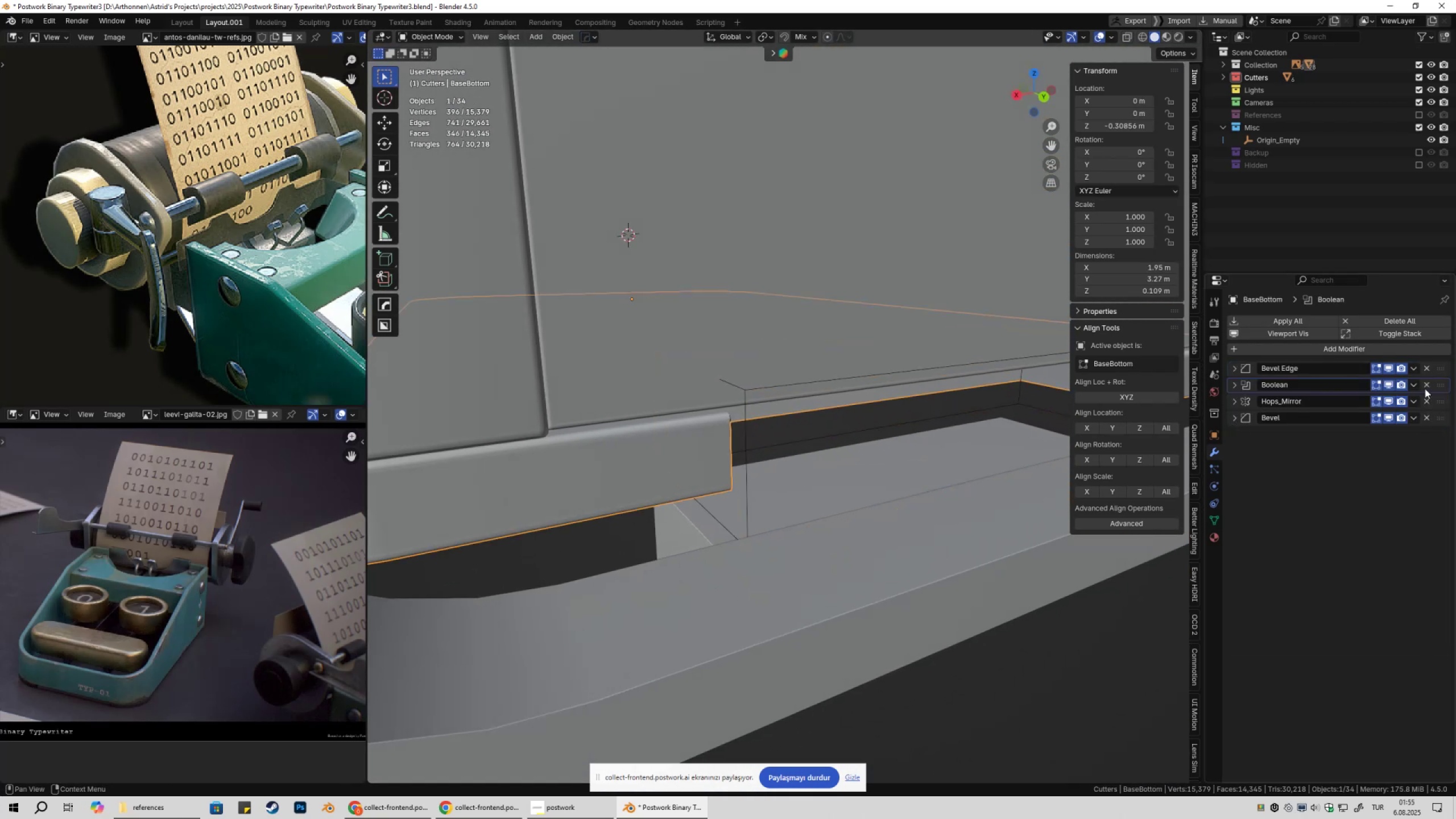 
left_click_drag(start_coordinate=[1443, 384], to_coordinate=[1441, 406])
 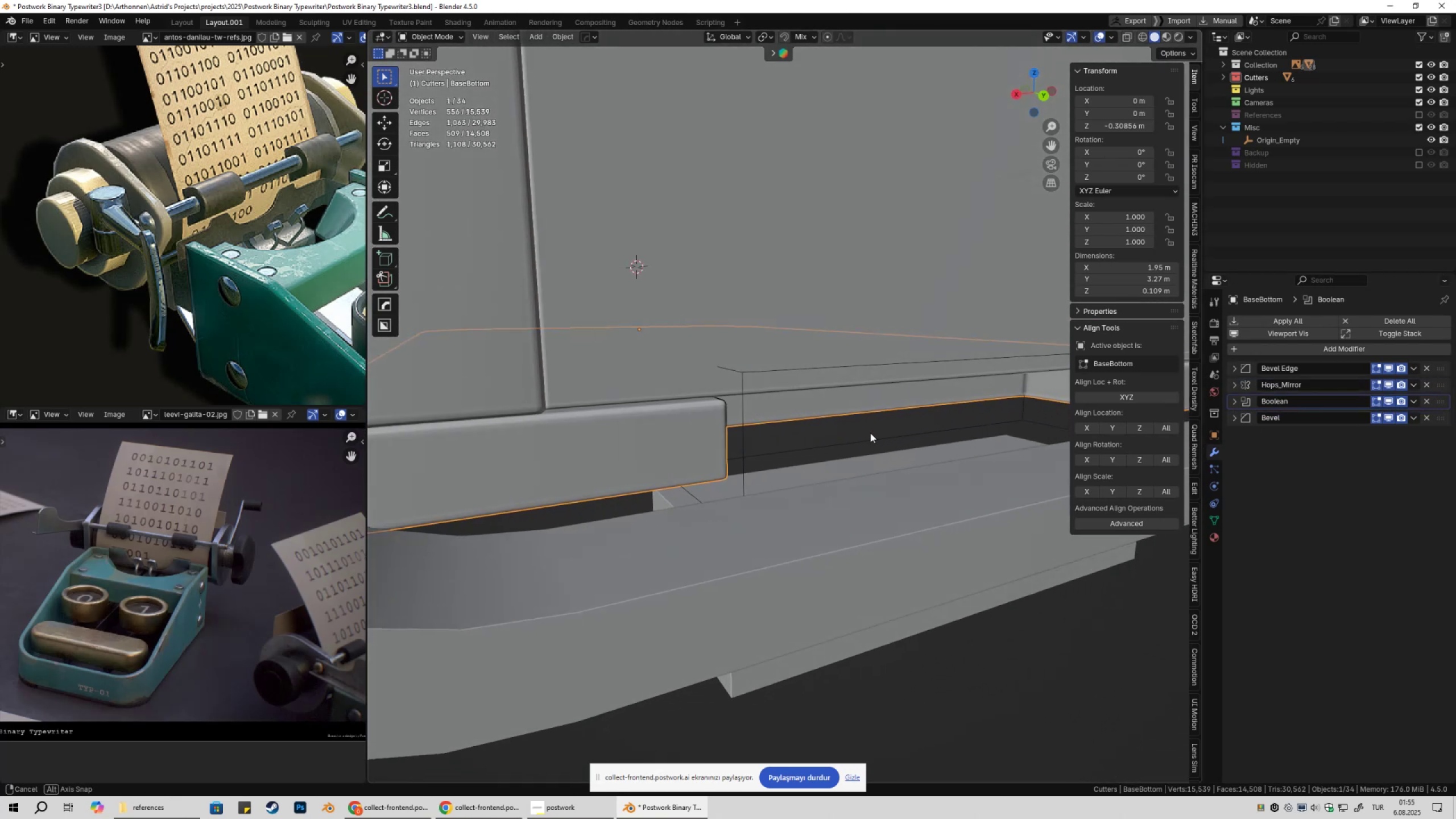 
scroll: coordinate [852, 447], scroll_direction: down, amount: 3.0
 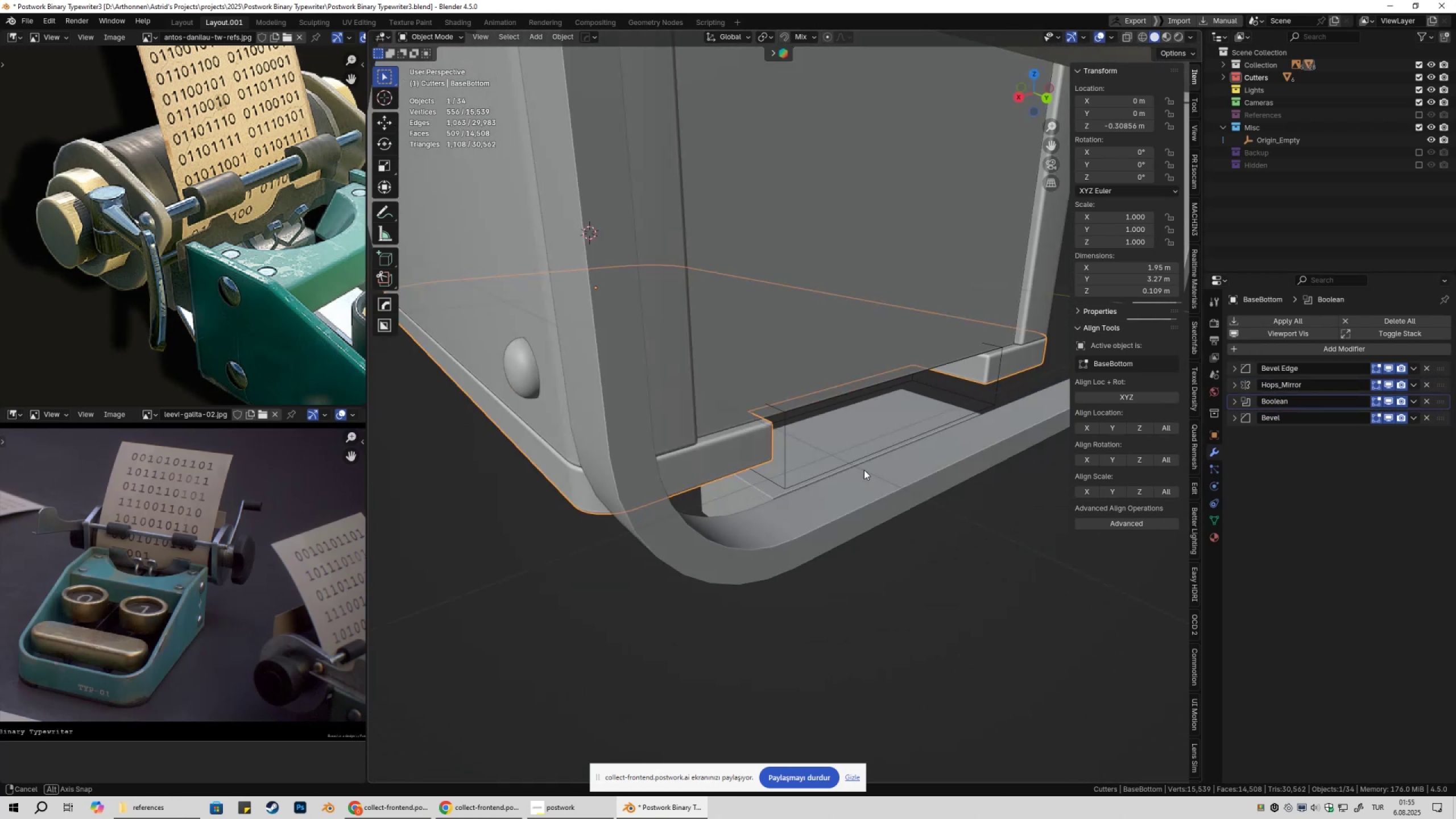 
key(Control+S)
 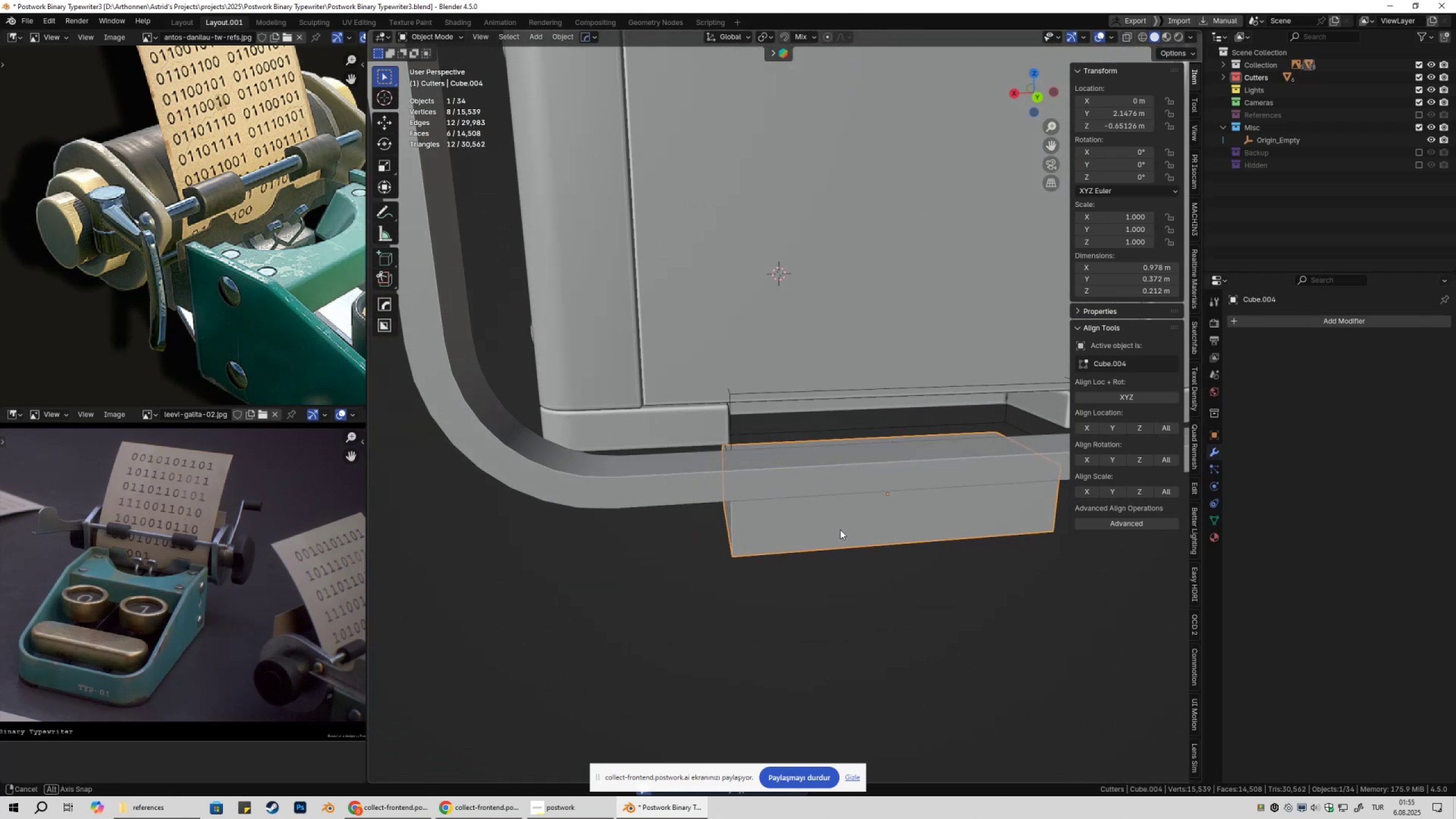 
type(@gz)
 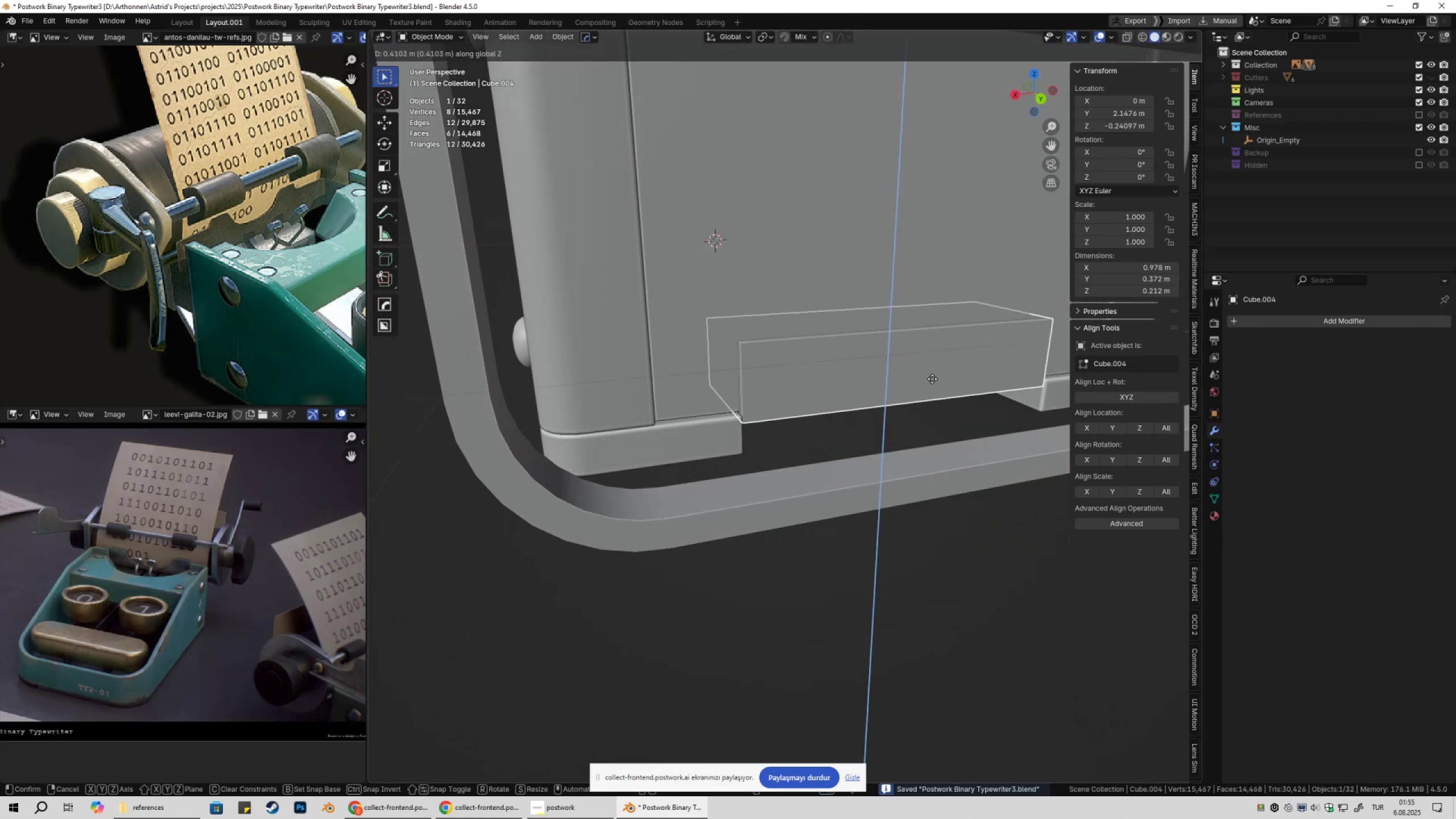 
left_click([932, 379])
 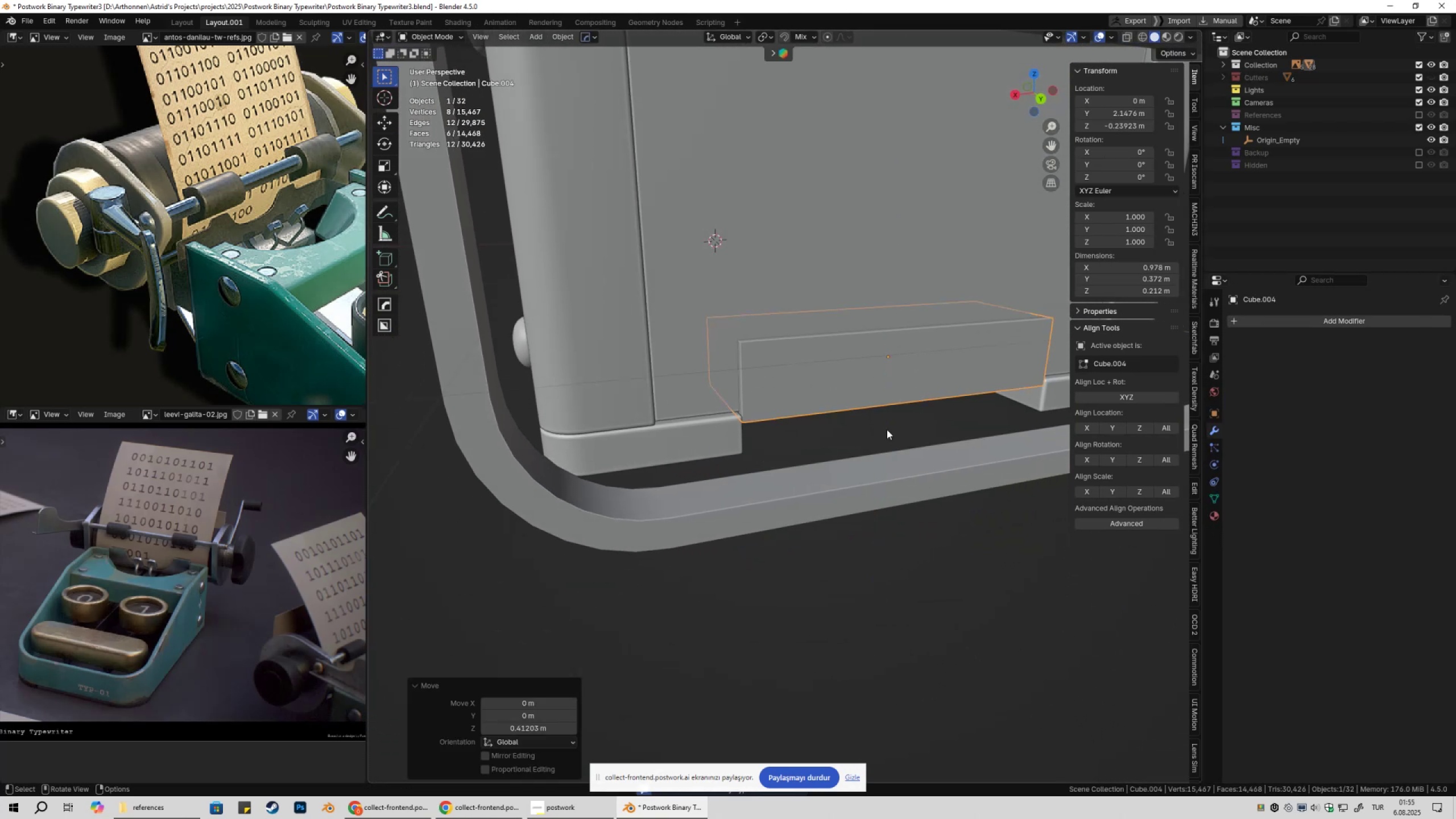 
scroll: coordinate [807, 495], scroll_direction: up, amount: 3.0
 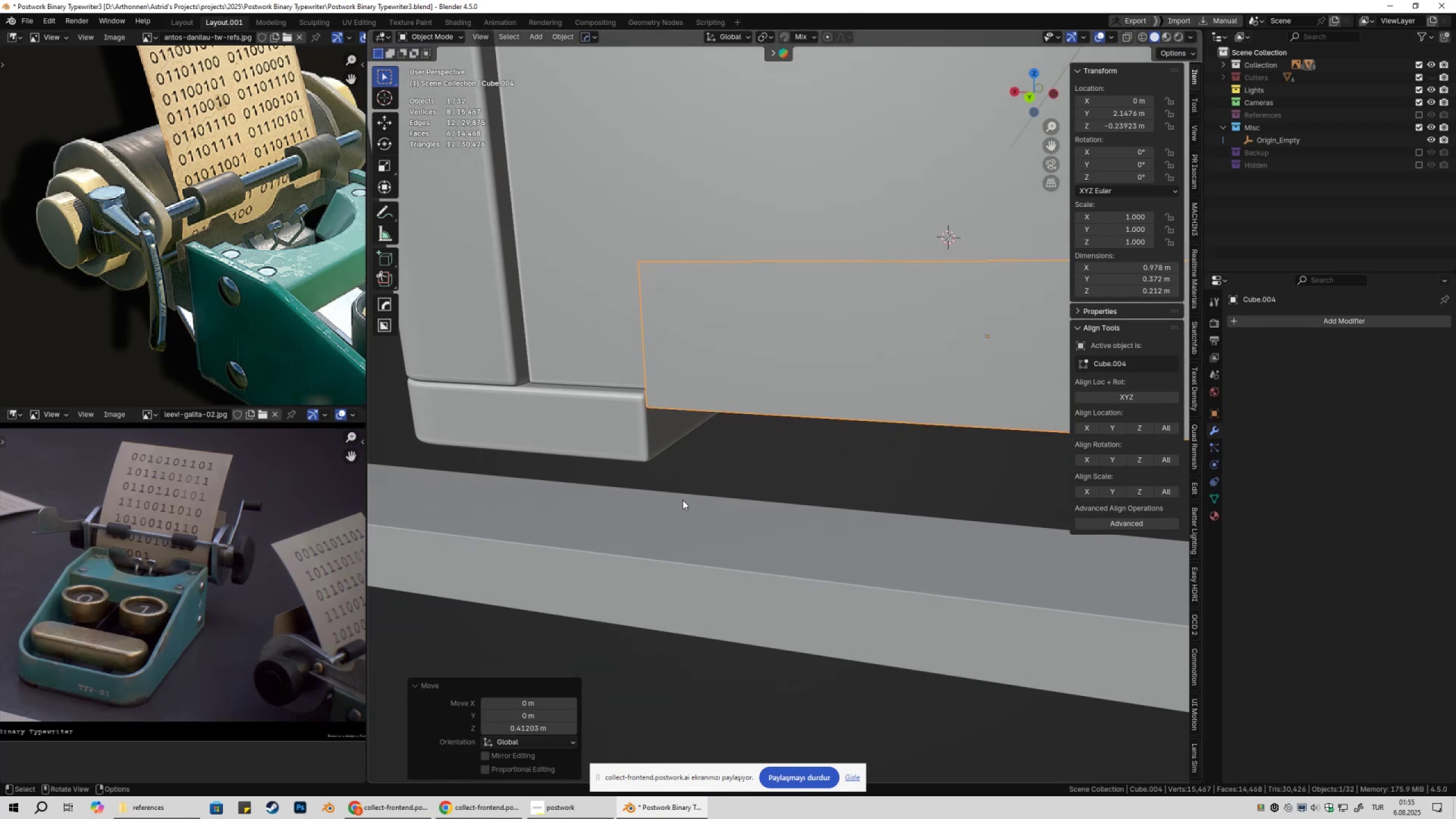 
type(gz)
 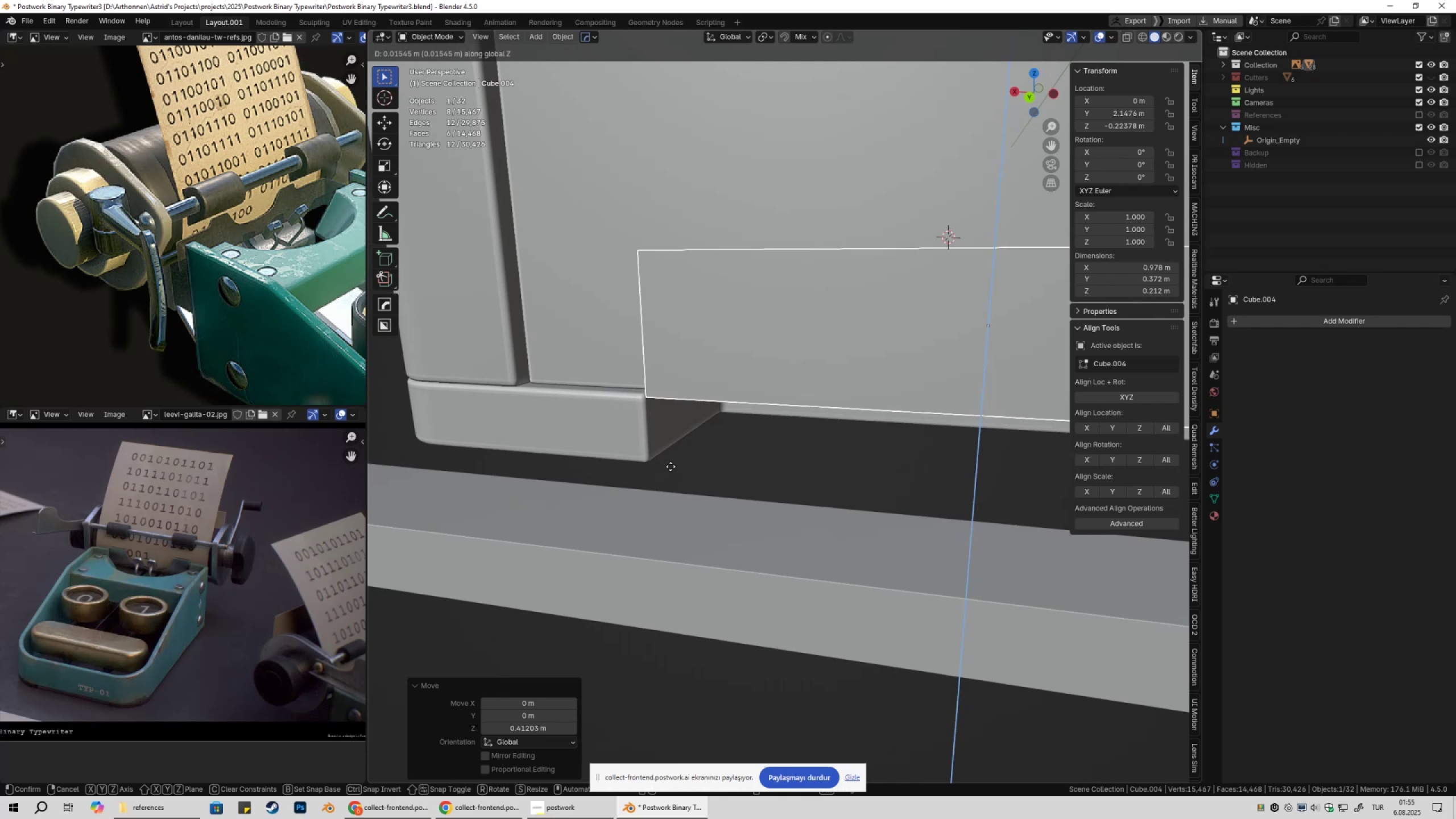 
hold_key(key=ControlLeft, duration=1.52)
 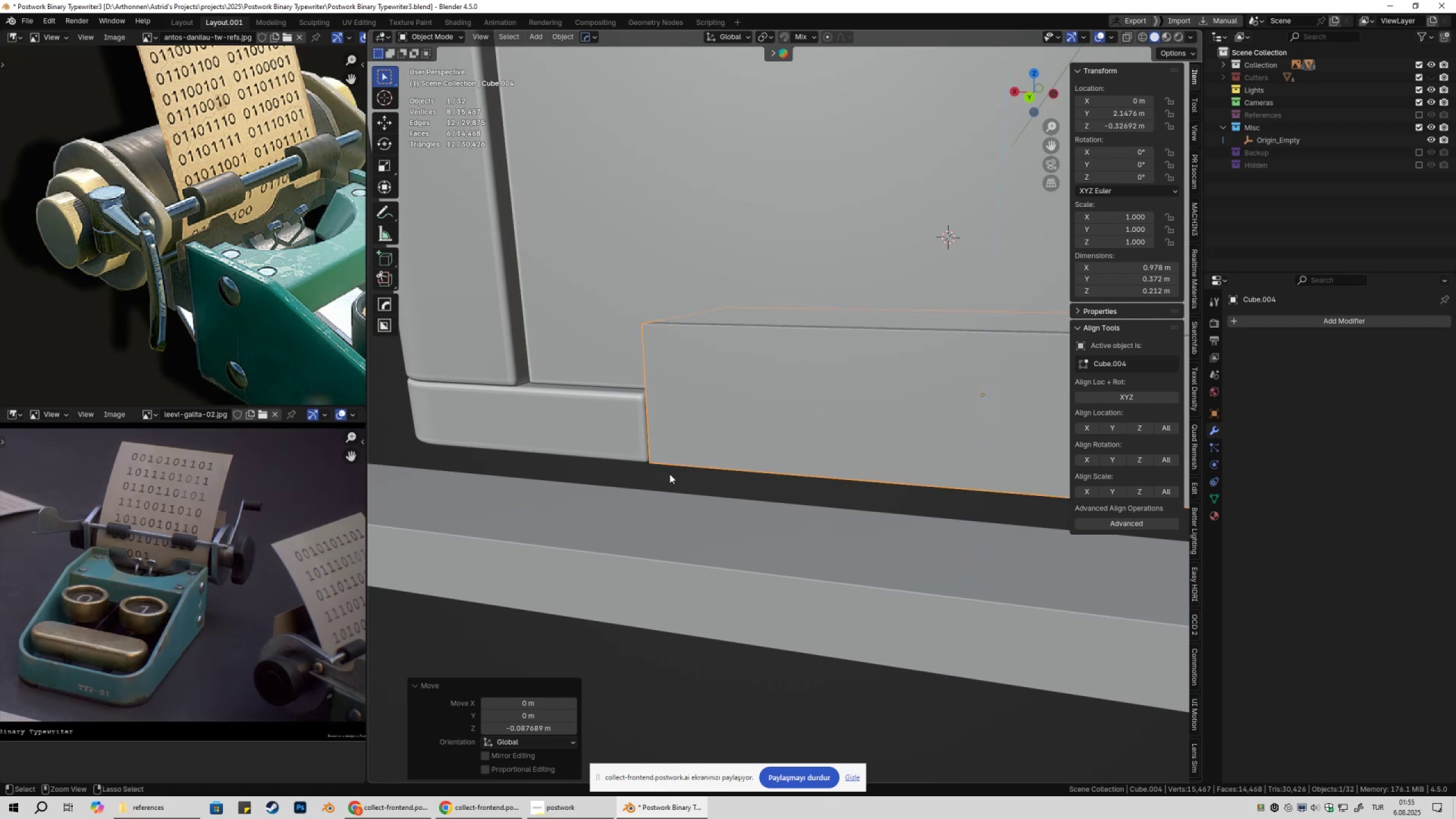 
hold_key(key=ControlLeft, duration=0.53)
left_click([650, 474])
 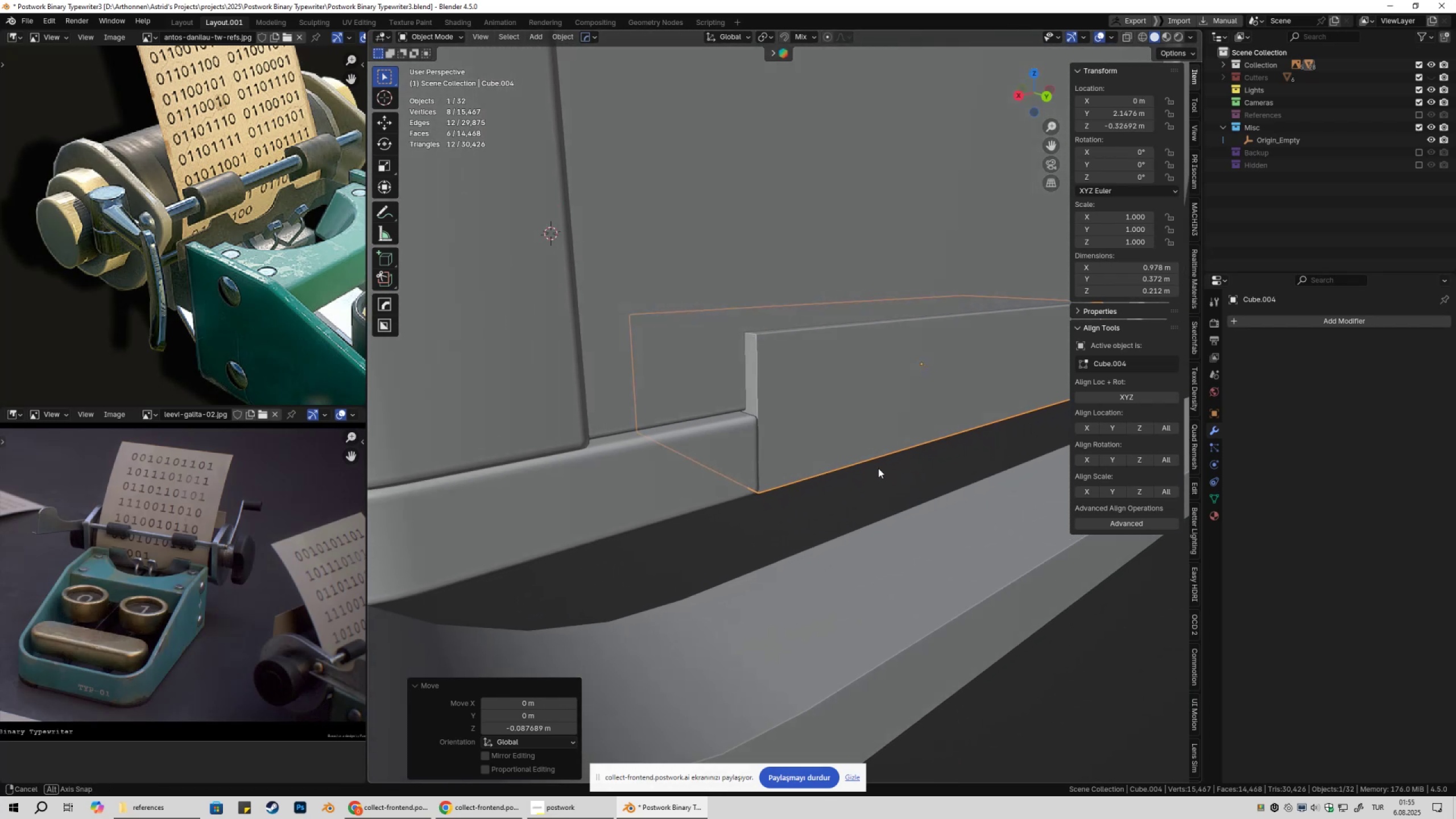 
key(Tab)
 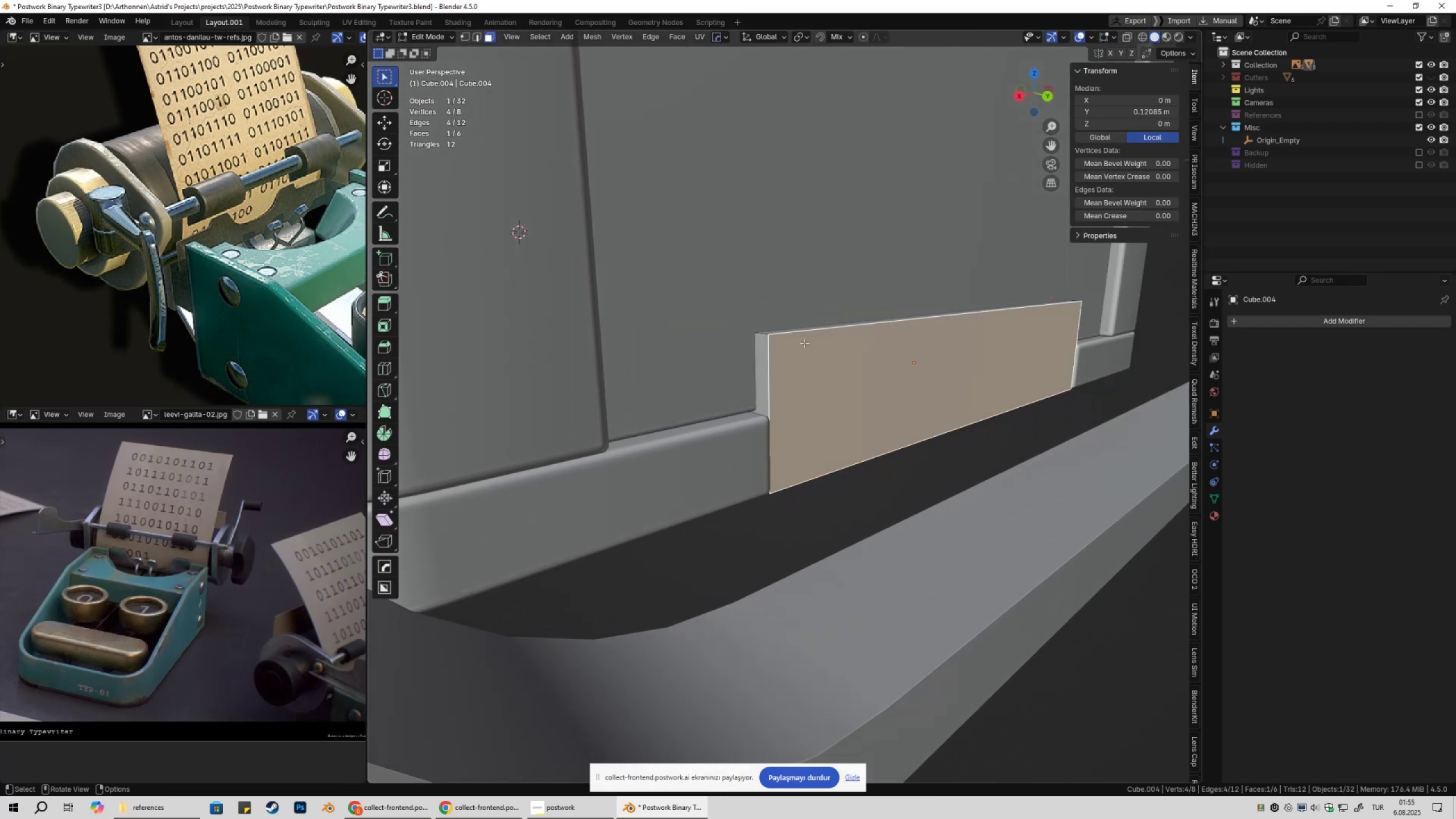 
key(3)
 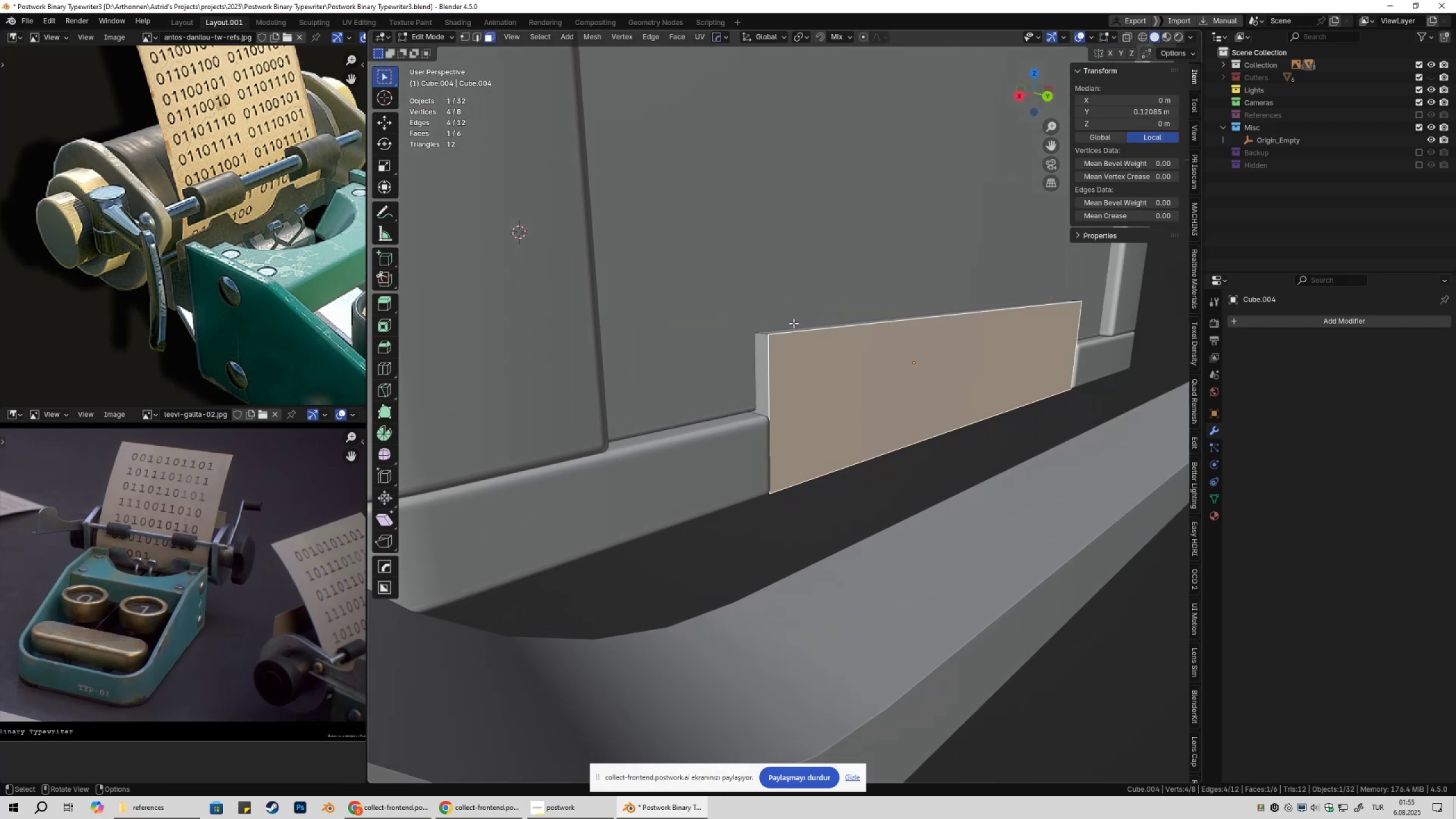 
left_click([793, 323])
 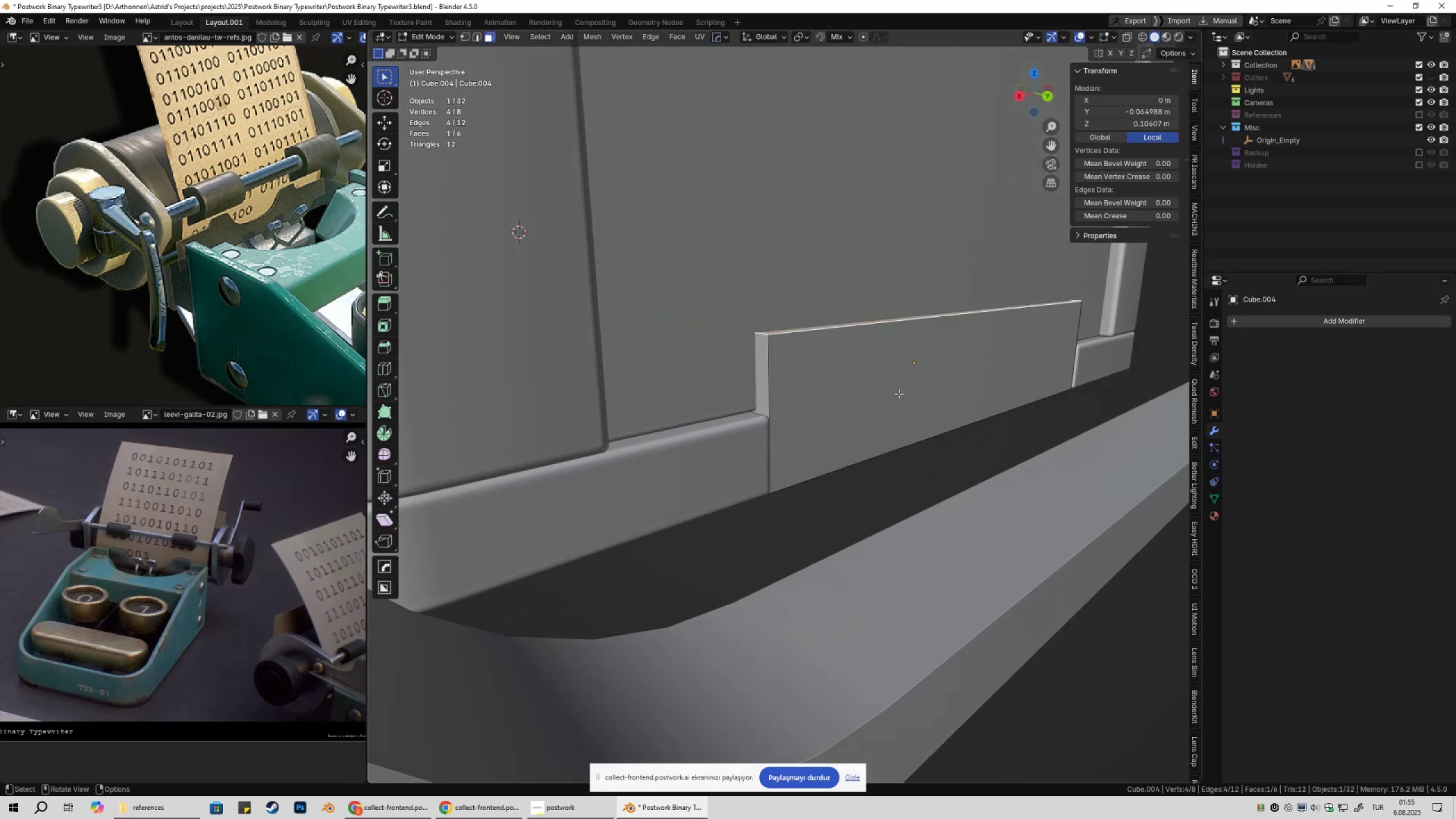 
type(gz)
 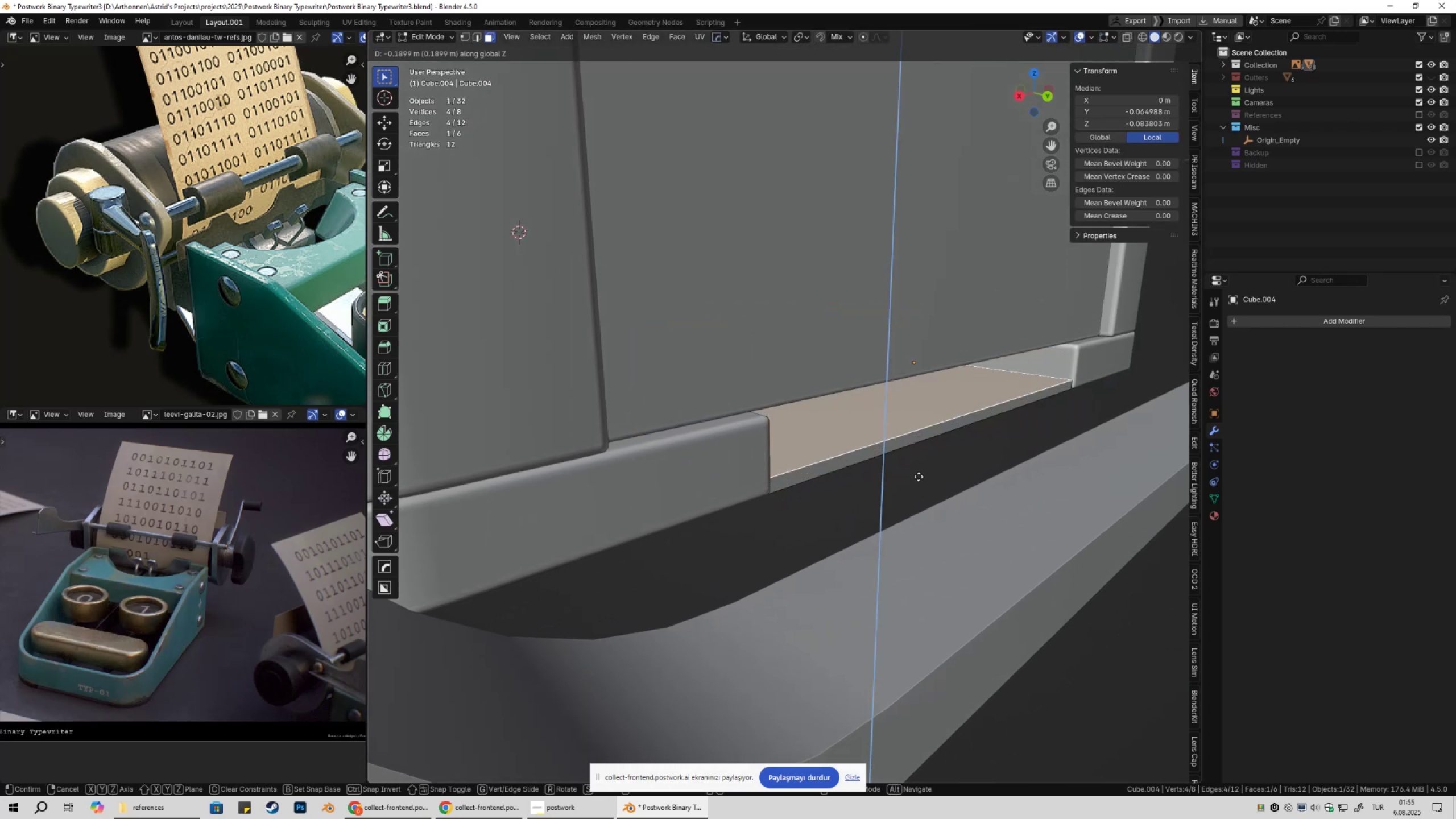 
left_click([918, 471])
 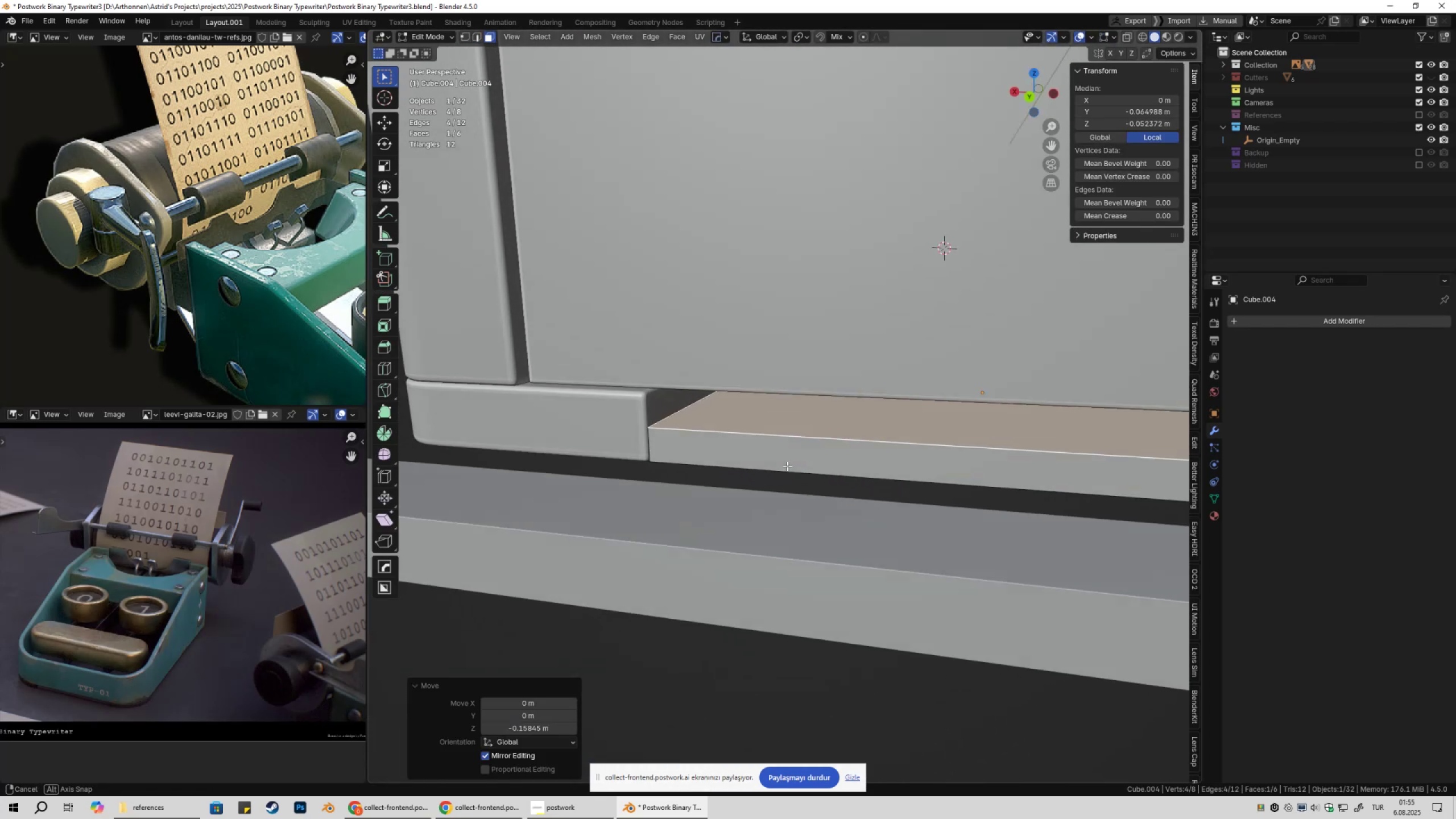 
type(gz)
 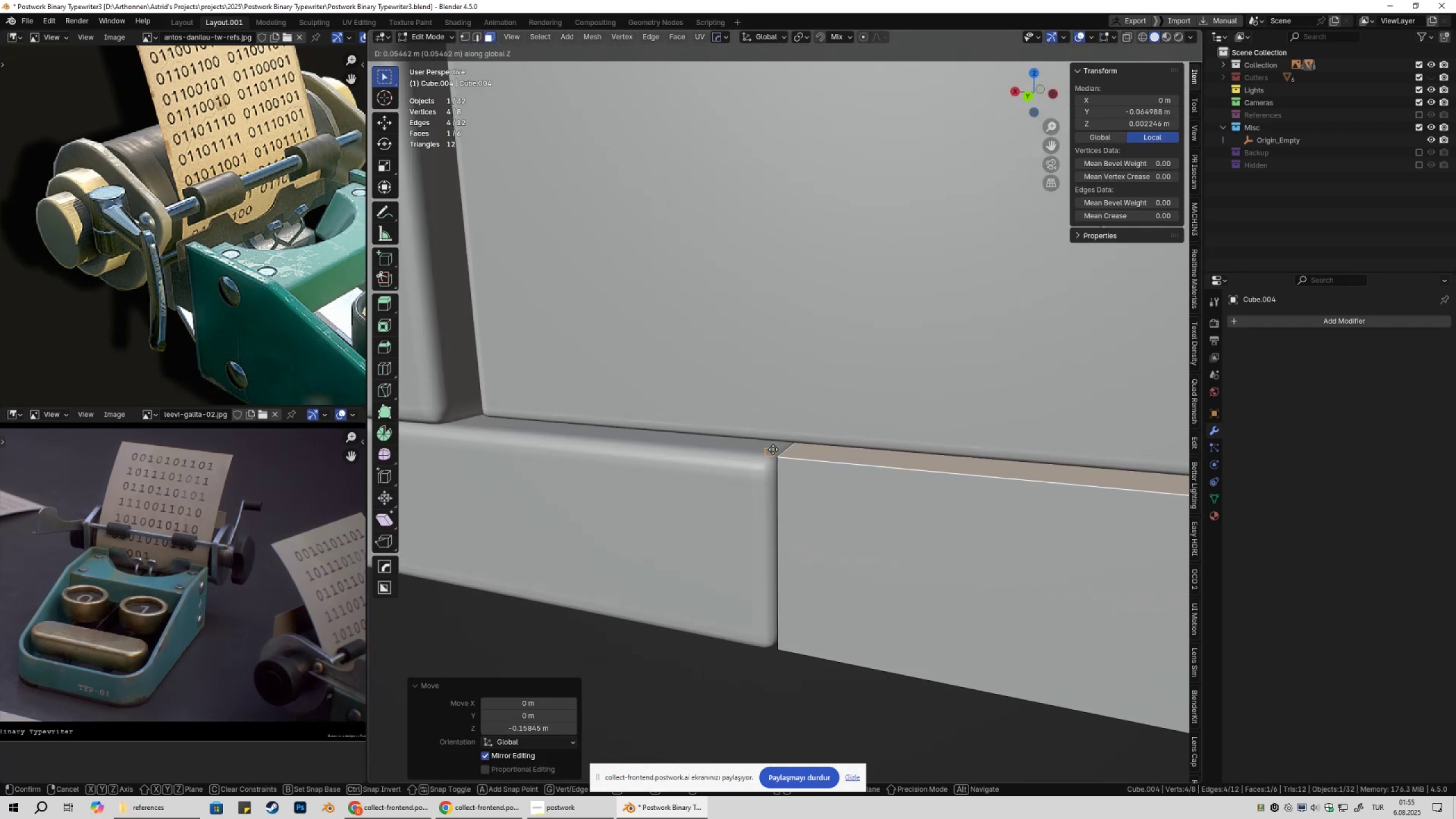 
scroll: coordinate [752, 476], scroll_direction: up, amount: 5.0
 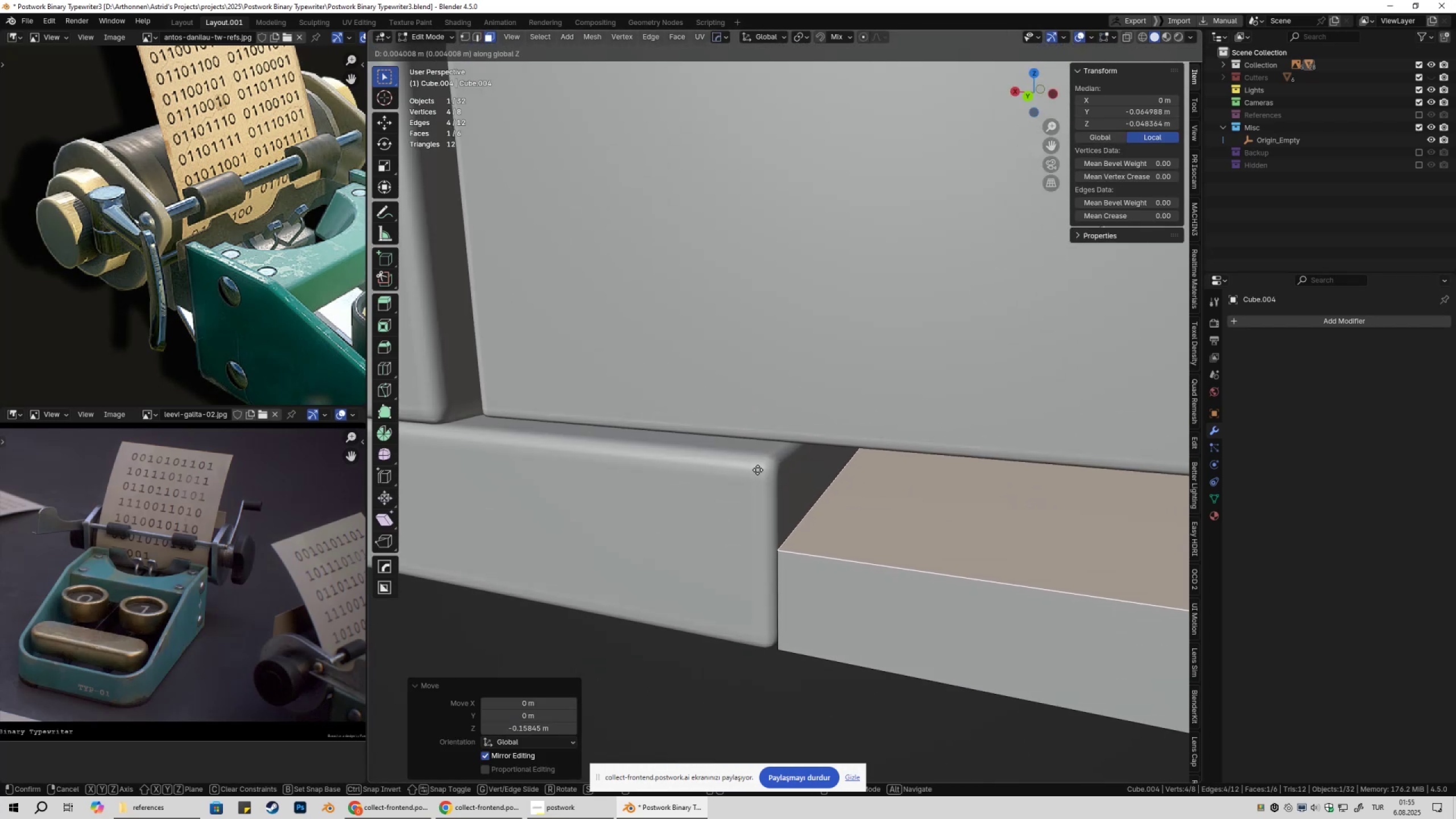 
hold_key(key=ControlLeft, duration=0.59)
left_click([773, 450])
 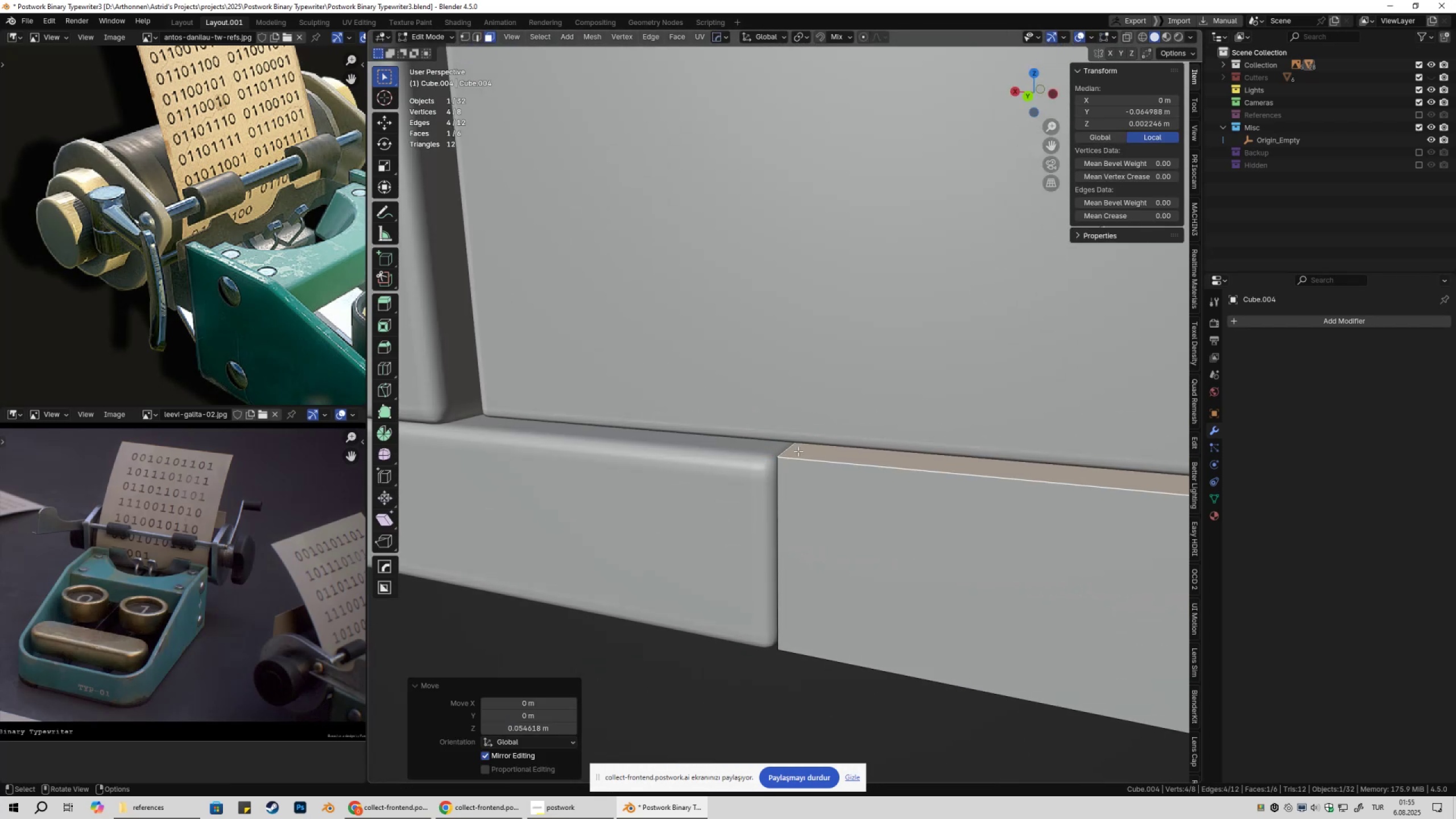 
scroll: coordinate [810, 464], scroll_direction: down, amount: 2.0
 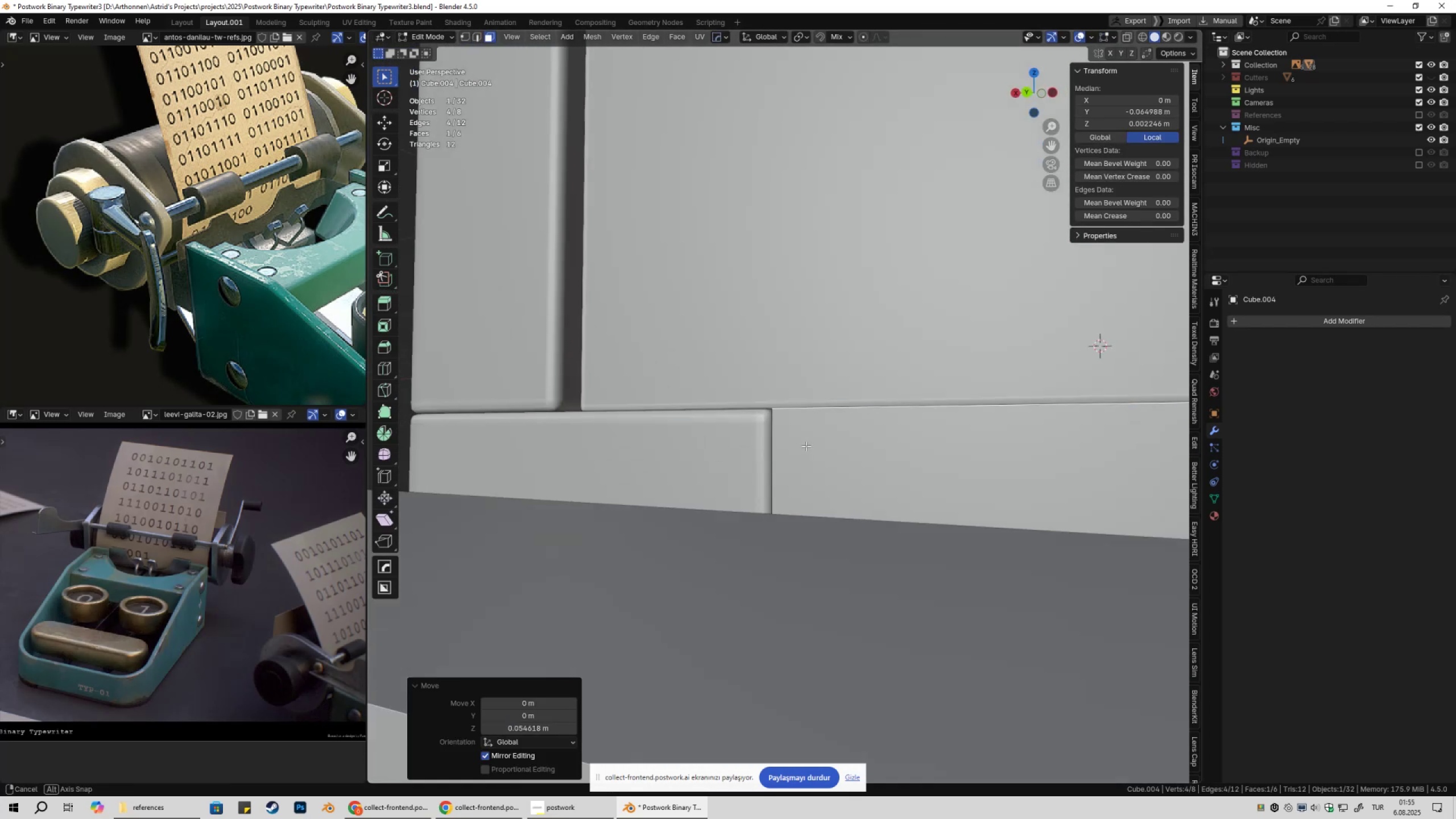 
key(Tab)
 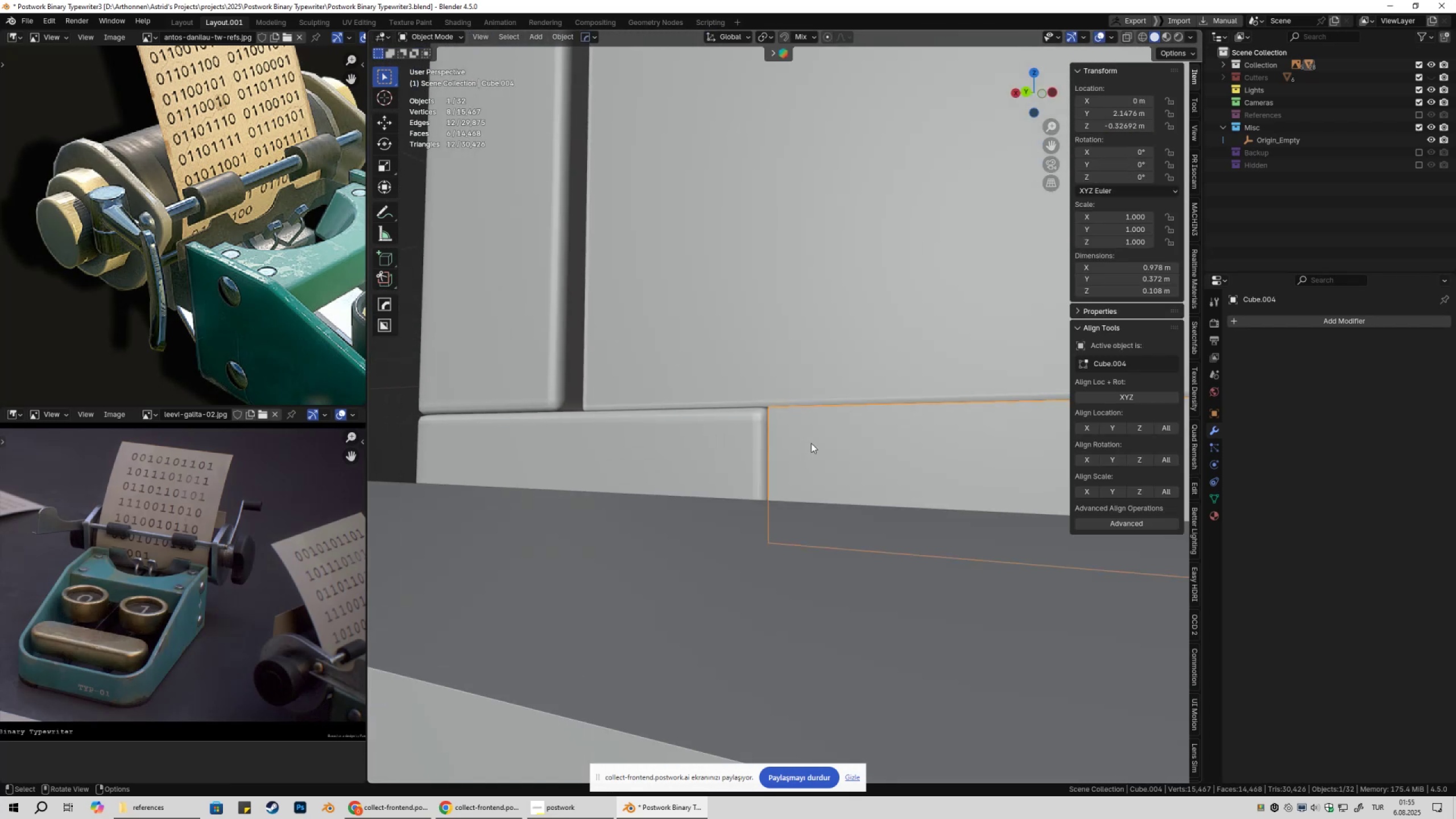 
scroll: coordinate [815, 455], scroll_direction: down, amount: 4.0
 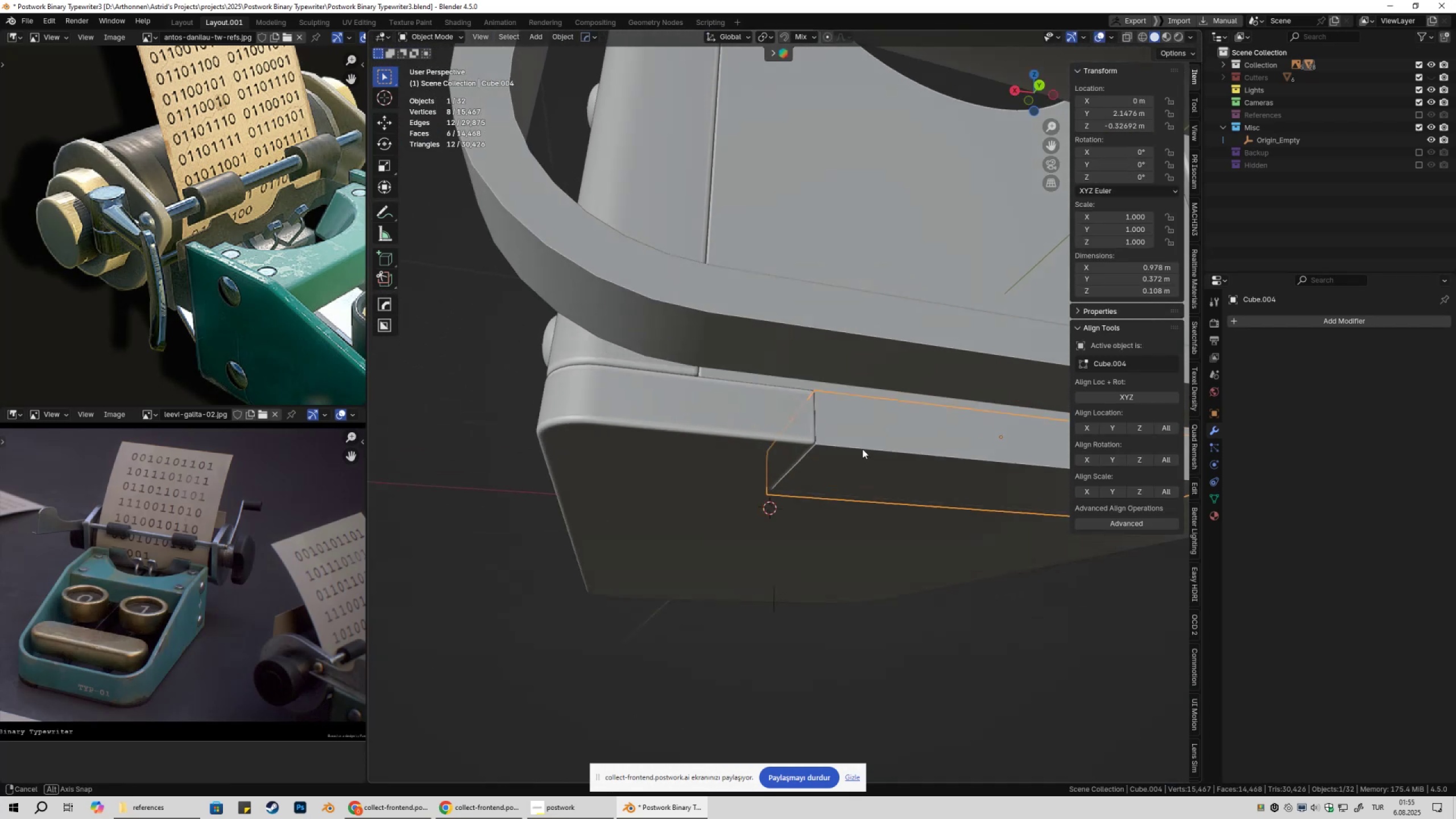 
key(Tab)
 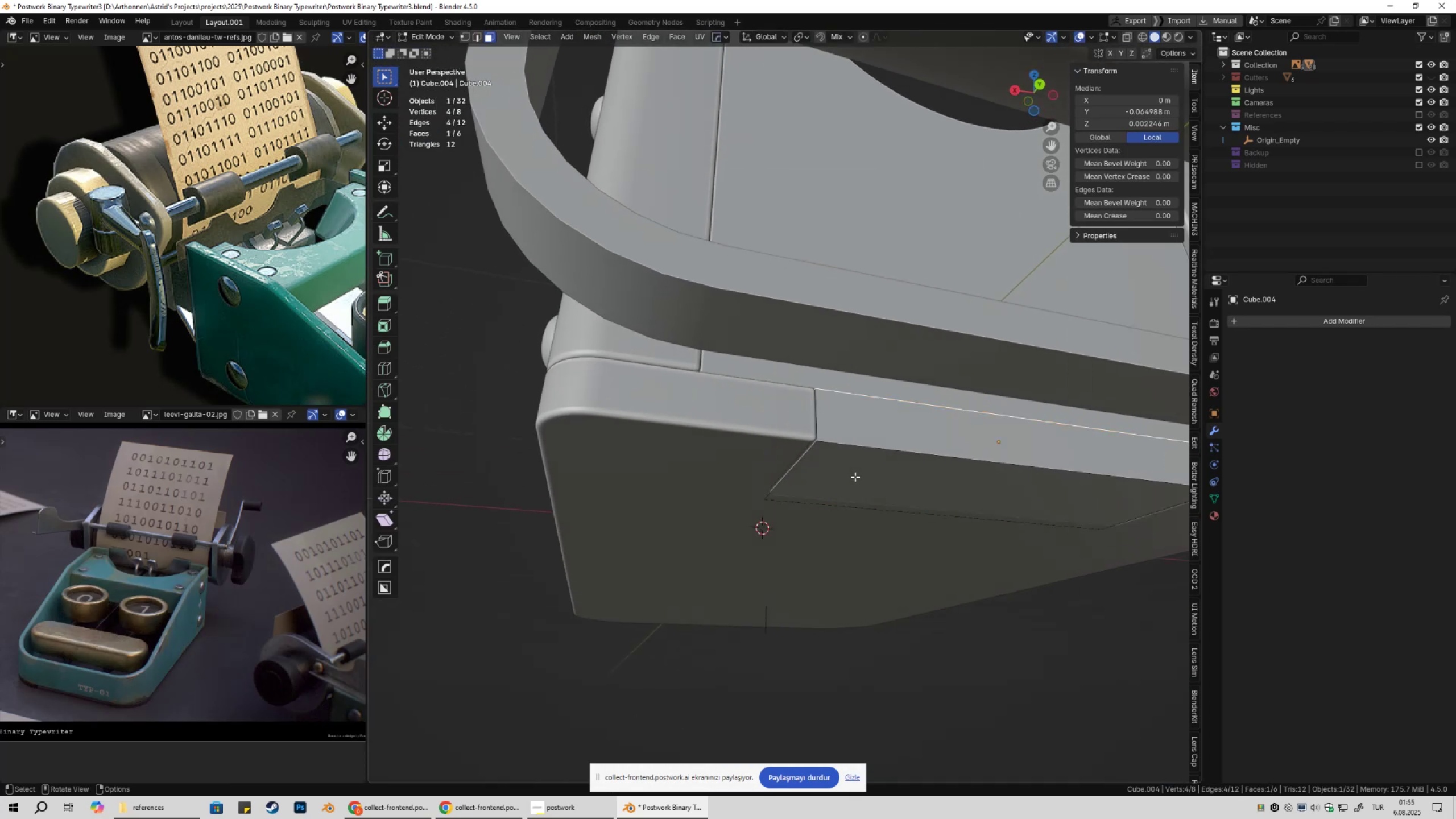 
left_click([855, 477])
 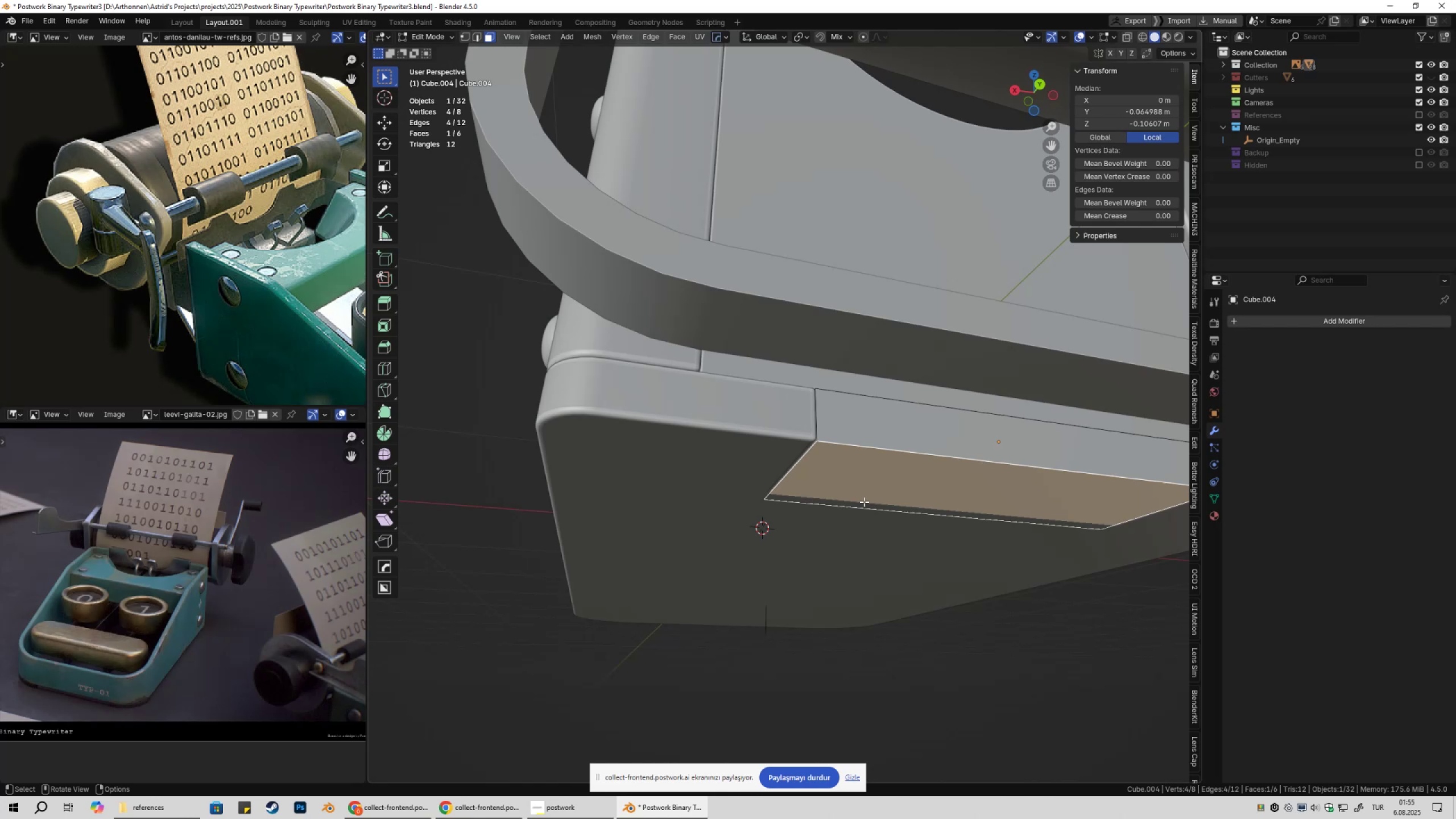 
type(gz)
 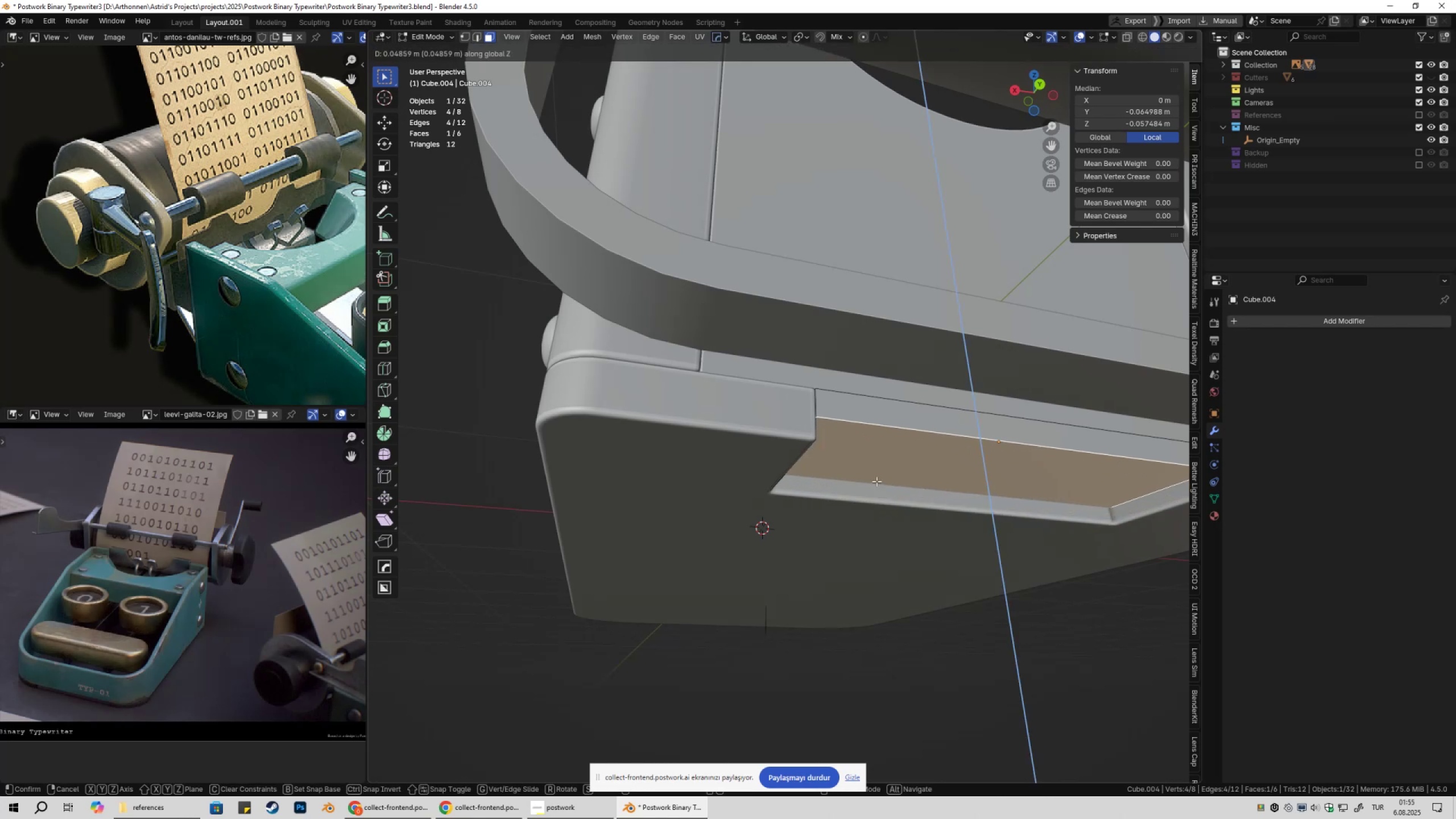 
left_click([876, 481])
 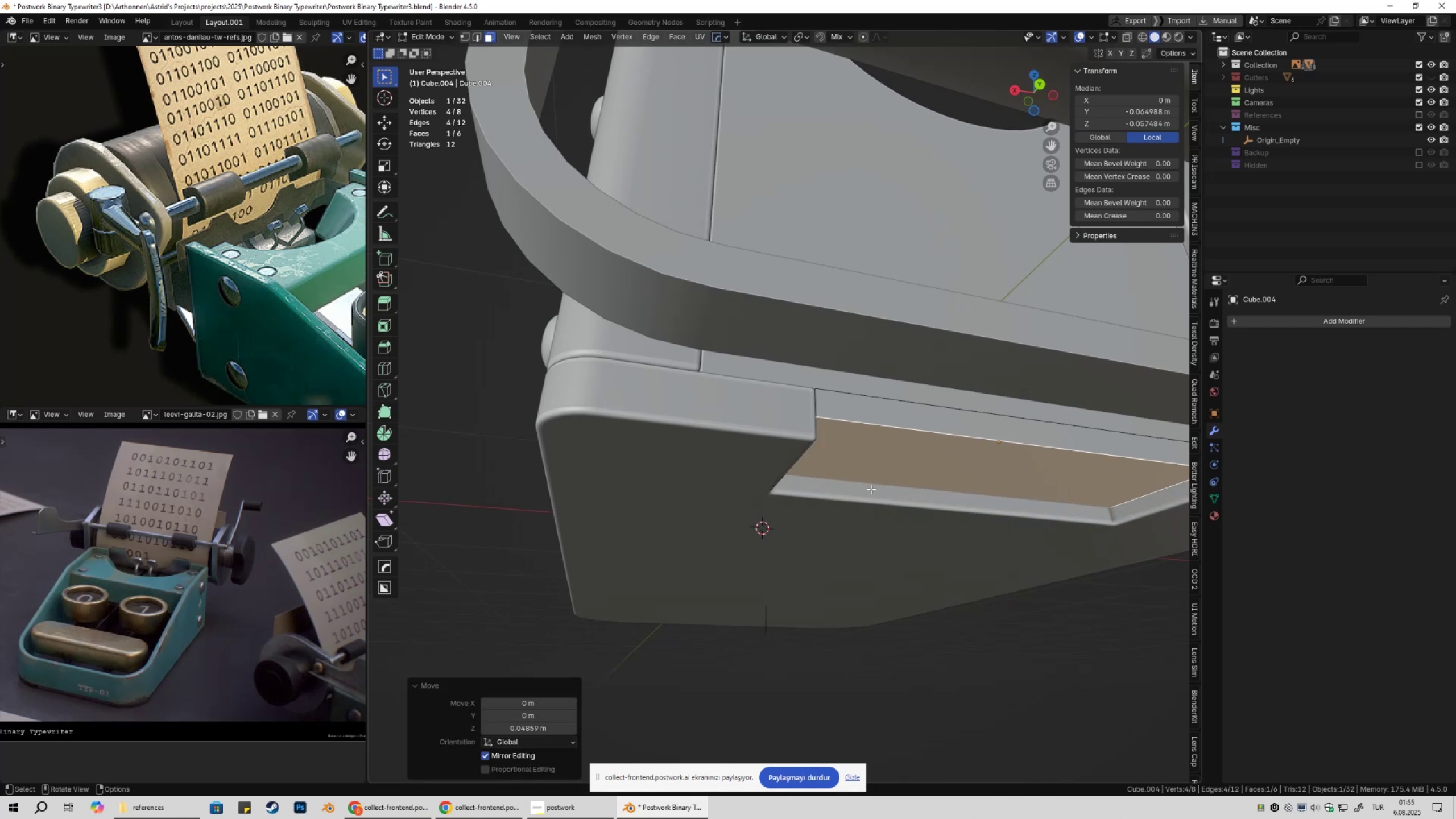 
scroll: coordinate [830, 507], scroll_direction: up, amount: 3.0
 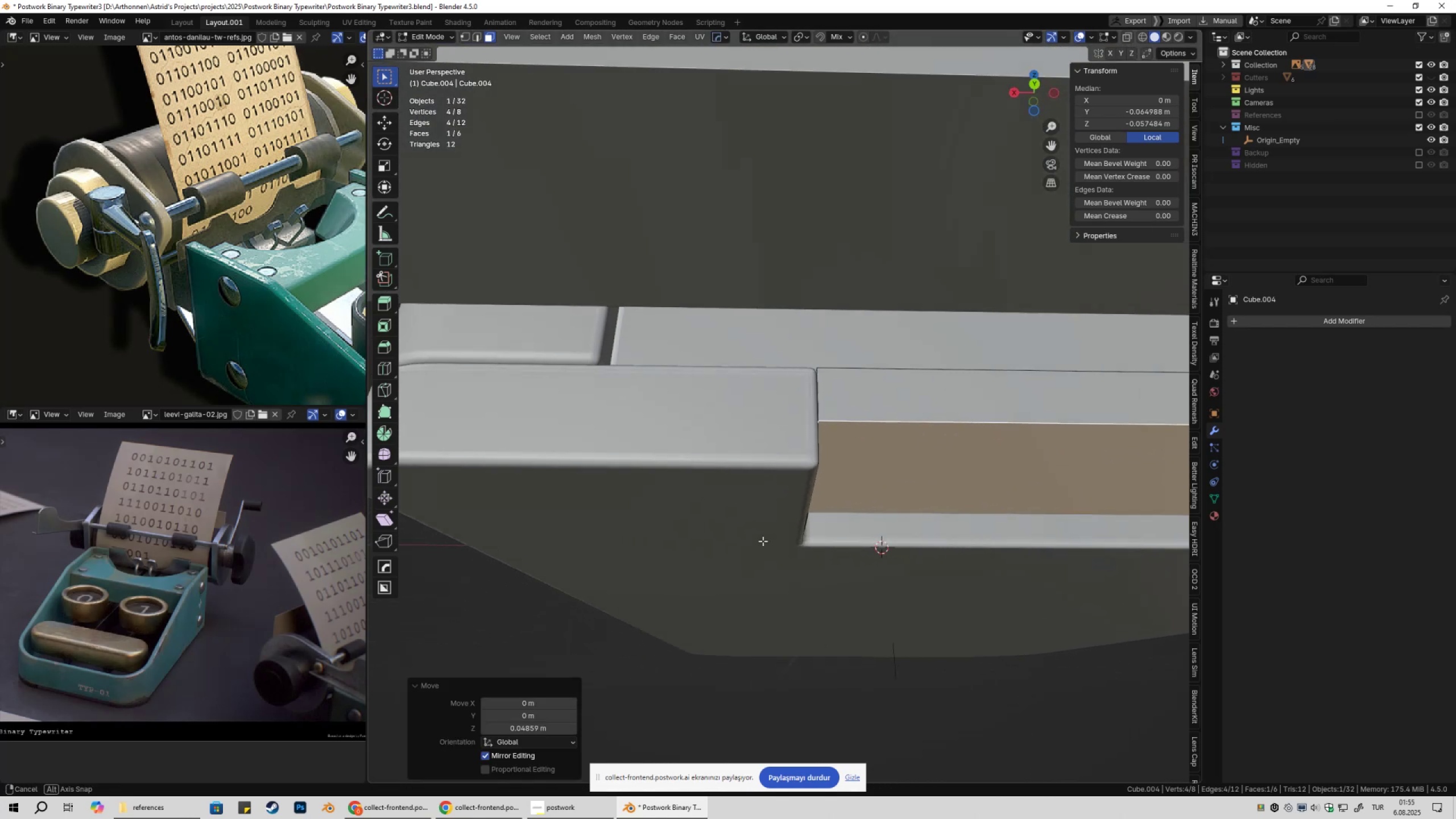 
type(gz)
 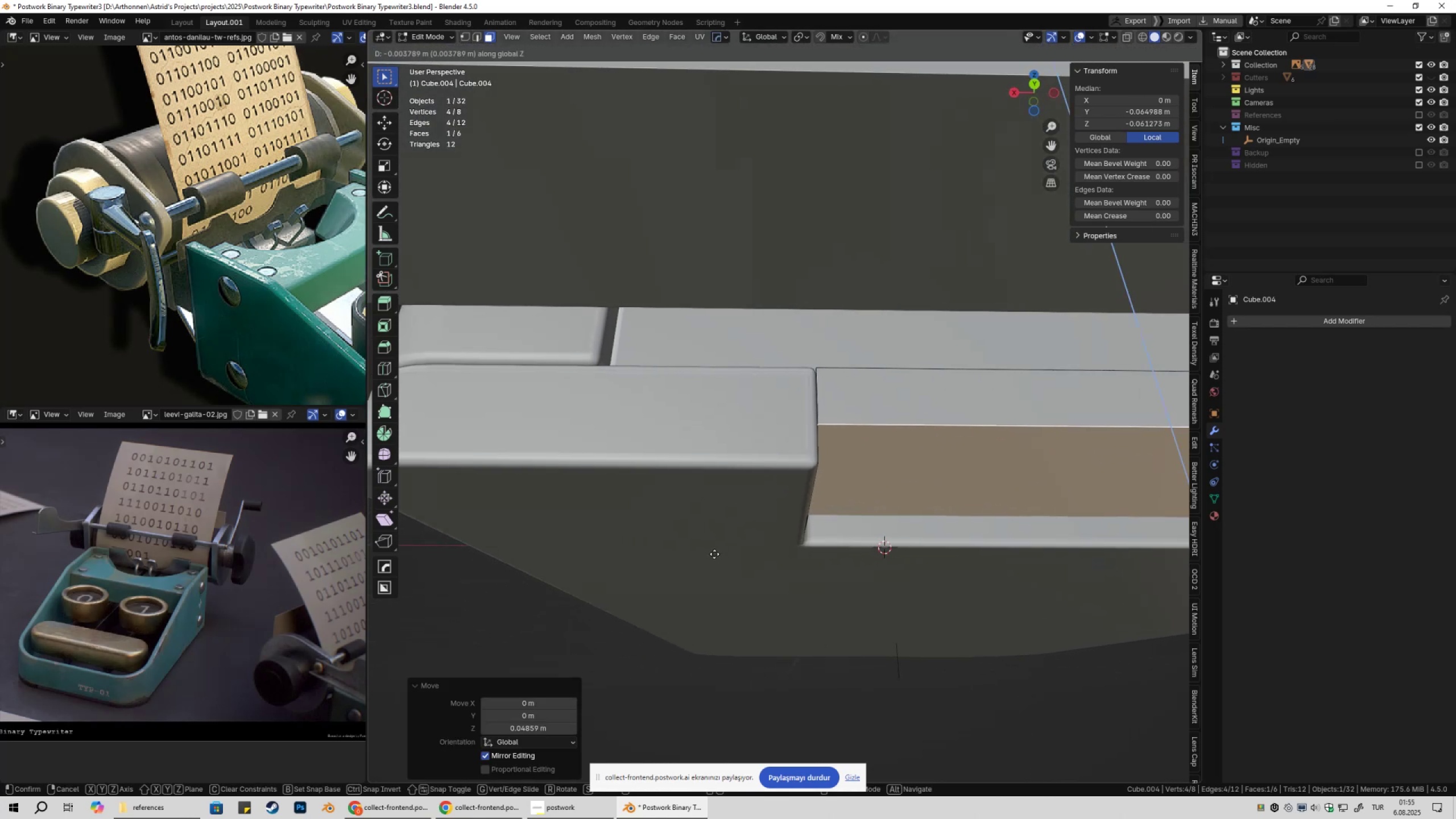 
hold_key(key=ControlLeft, duration=0.42)
left_click([718, 550])
 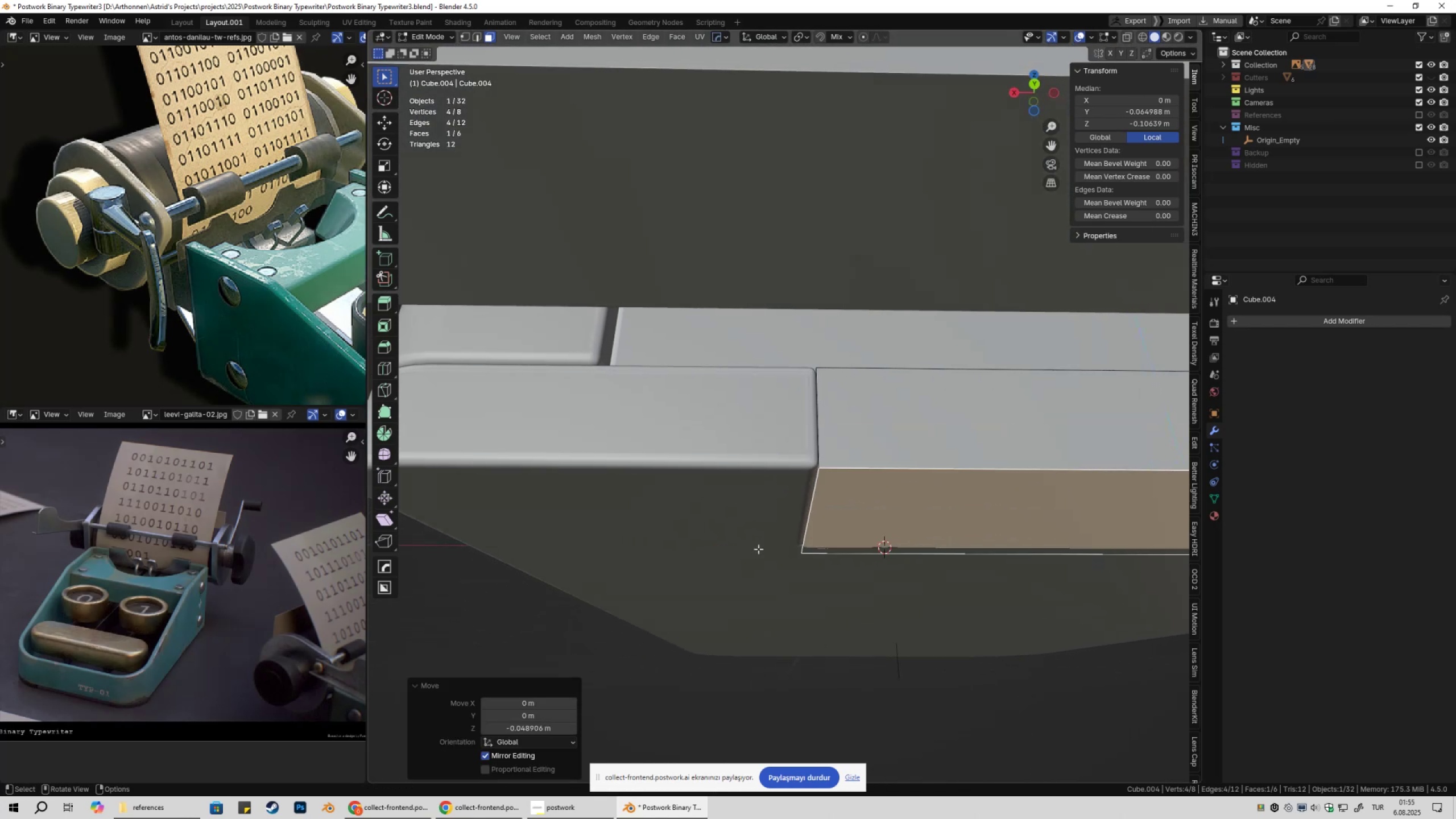 
key(Tab)
 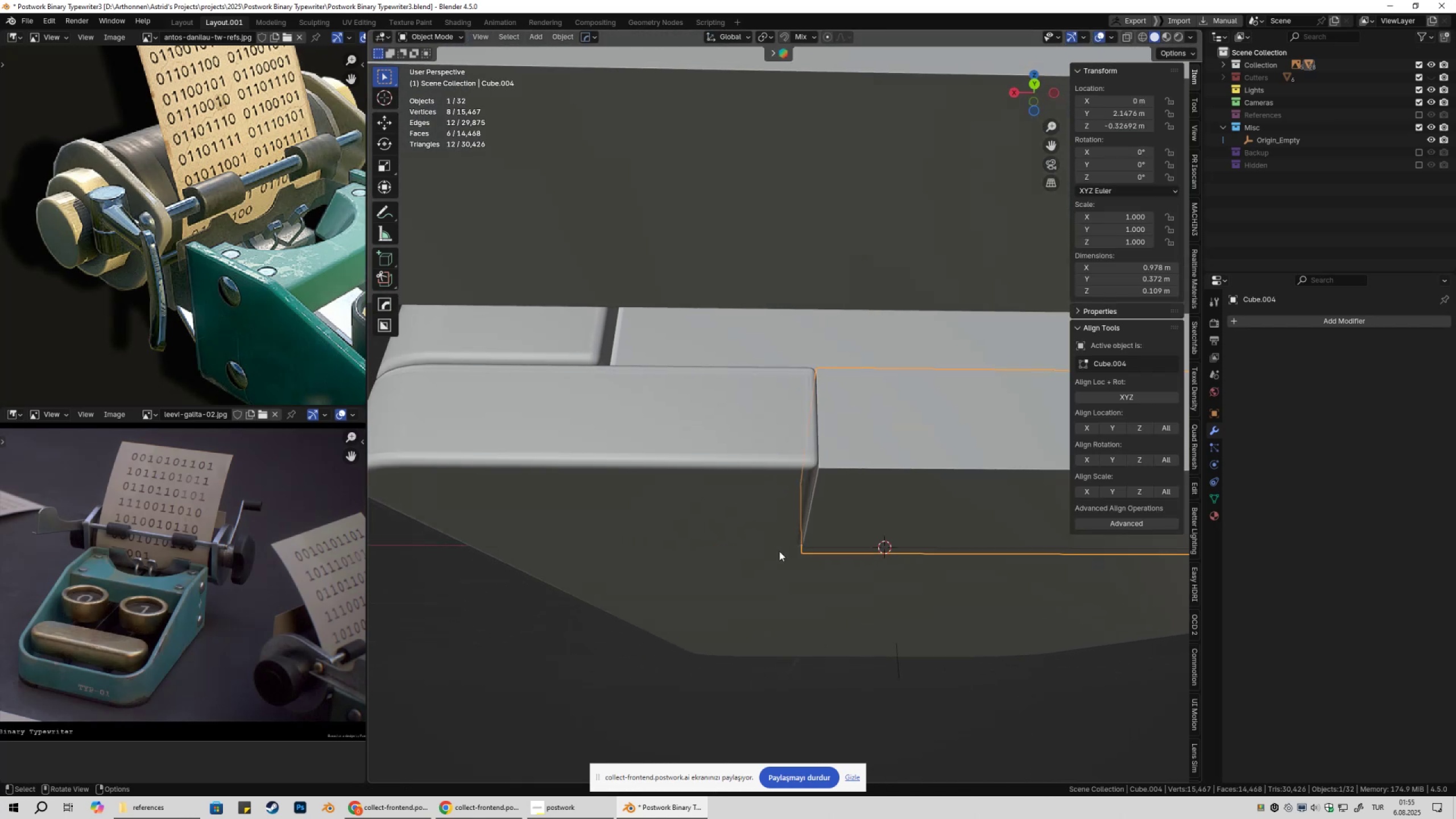 
scroll: coordinate [783, 567], scroll_direction: down, amount: 4.0
 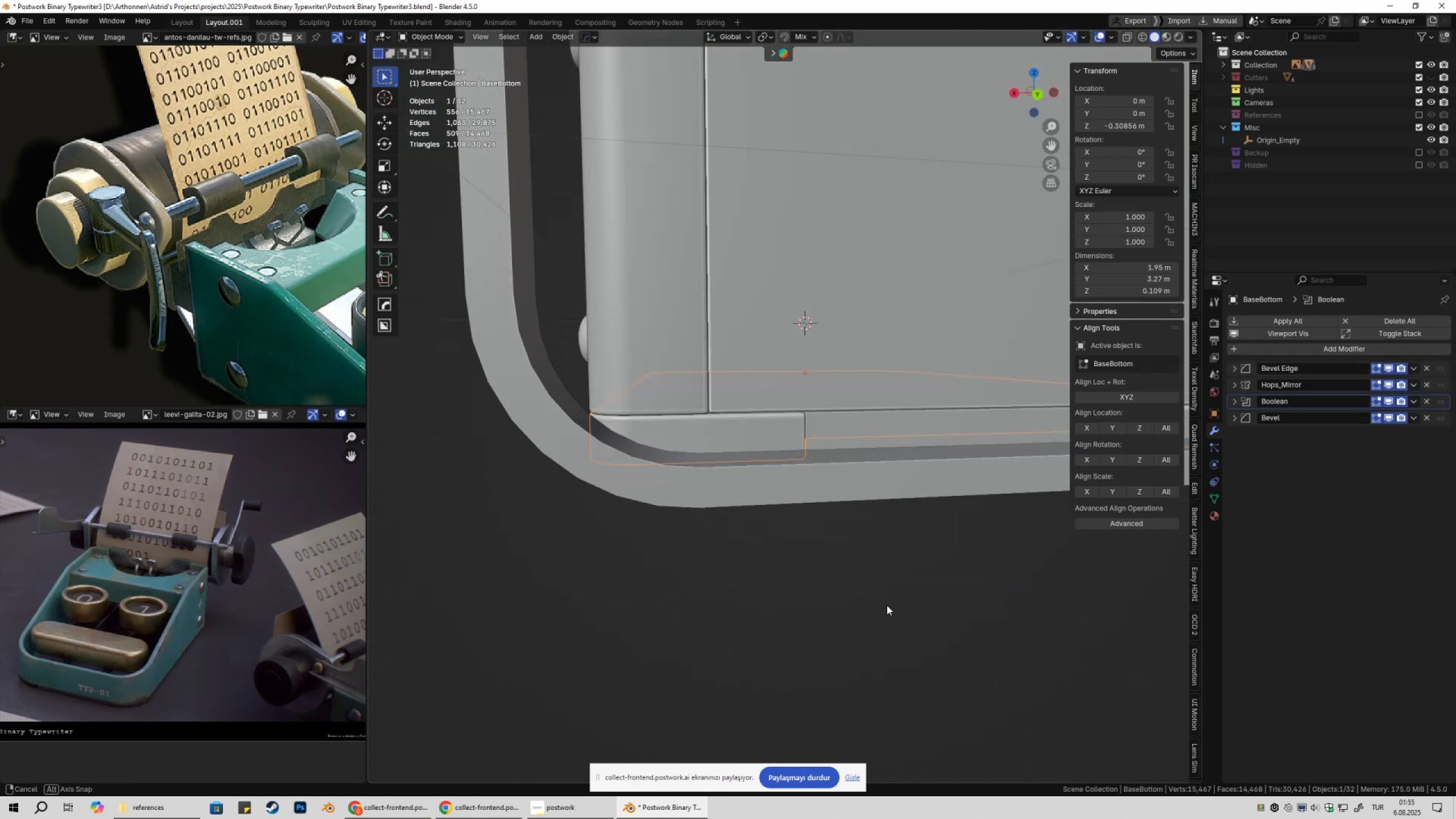 
key(Shift+ShiftLeft)
 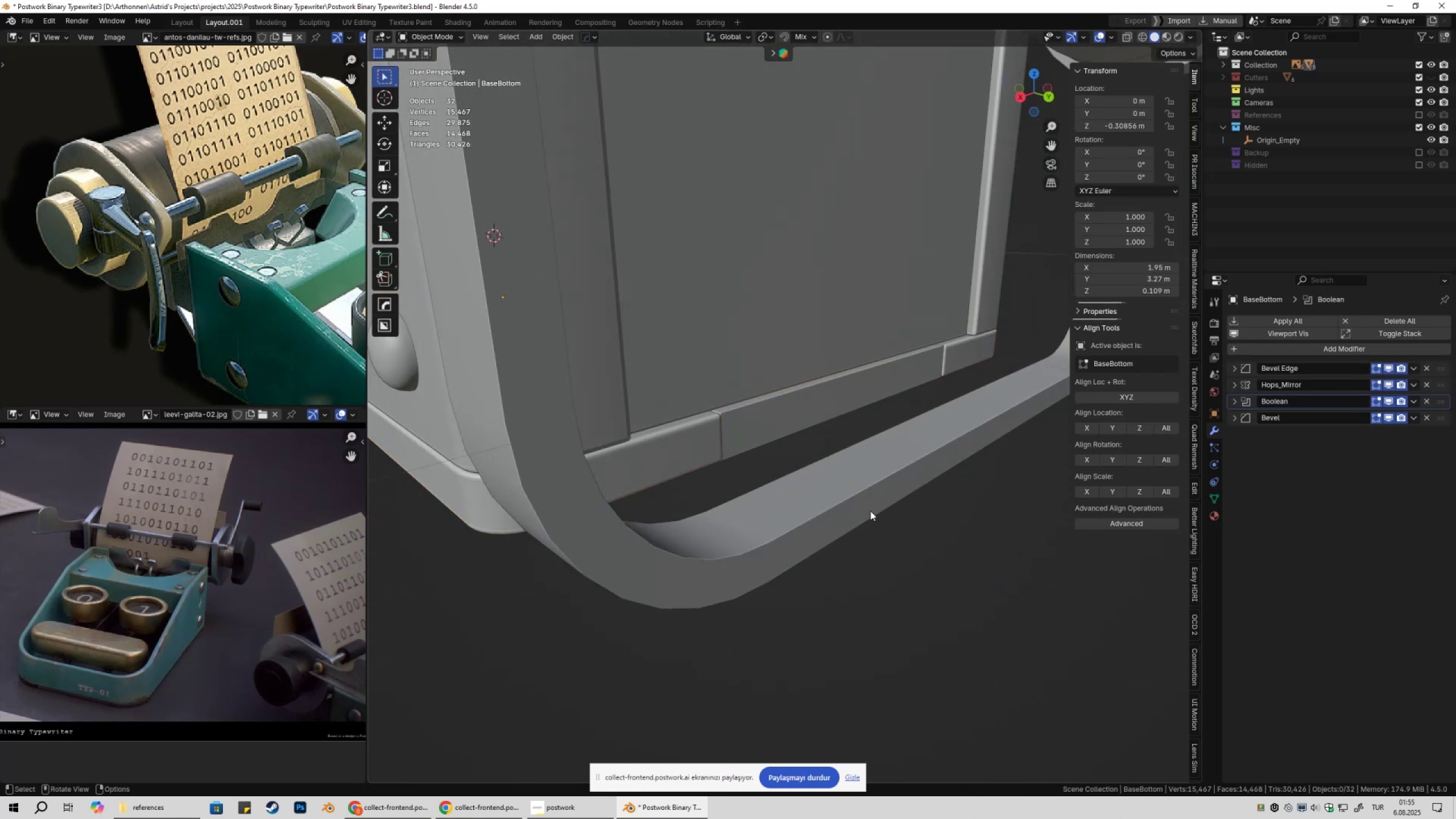 
key(Shift+ShiftLeft)
 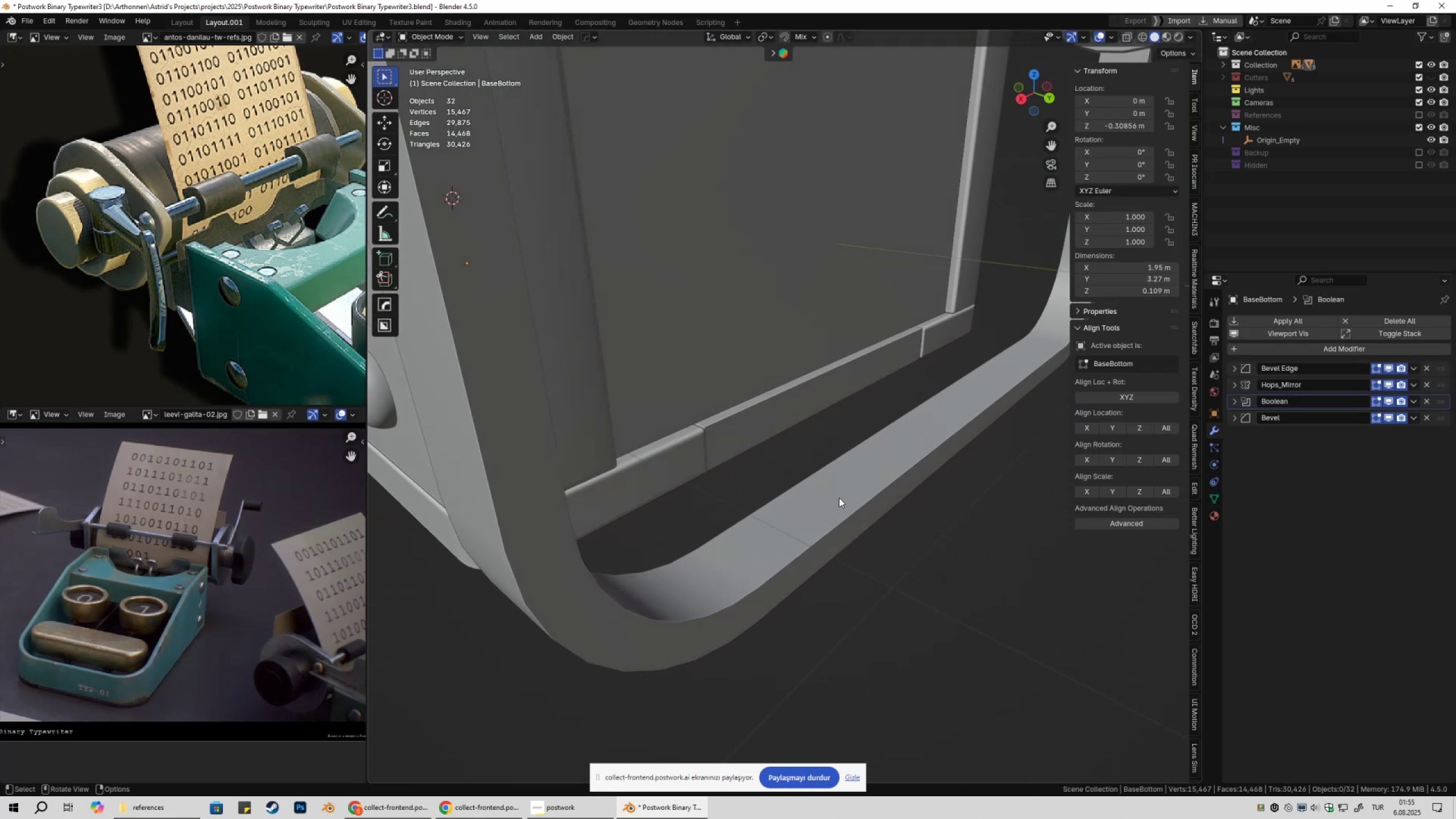 
left_click([771, 434])
 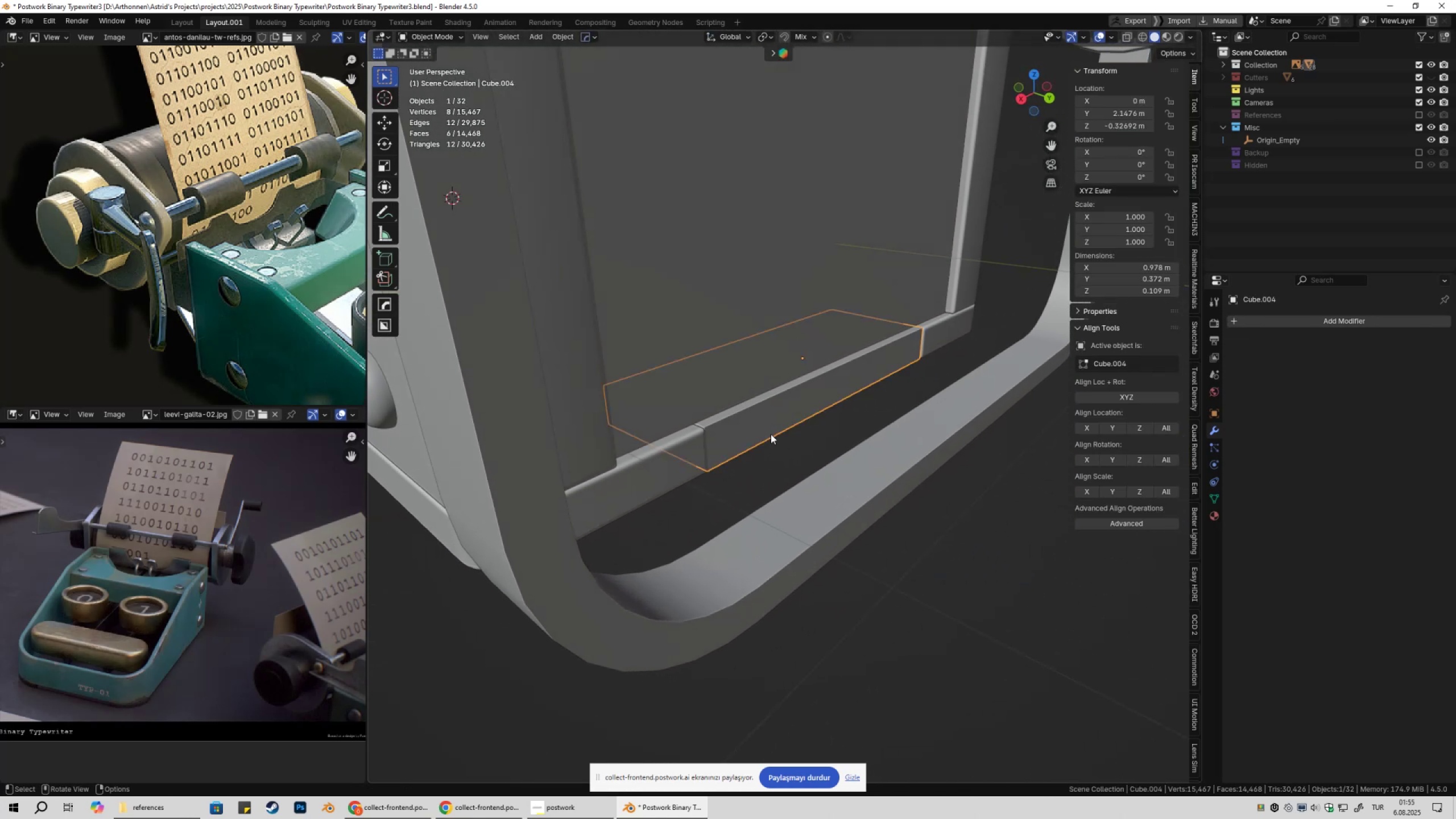 
key(Tab)
 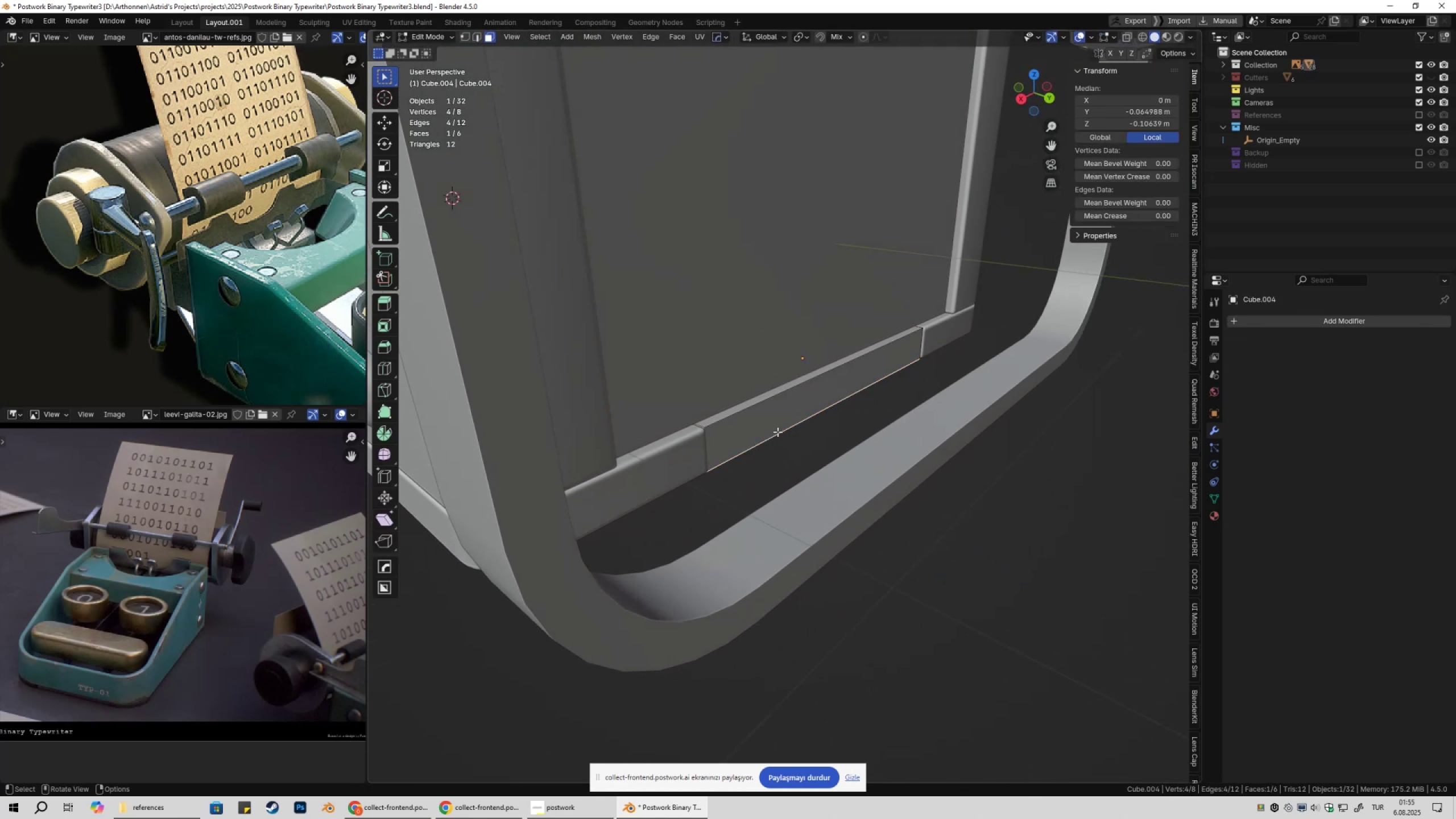 
key(3)
 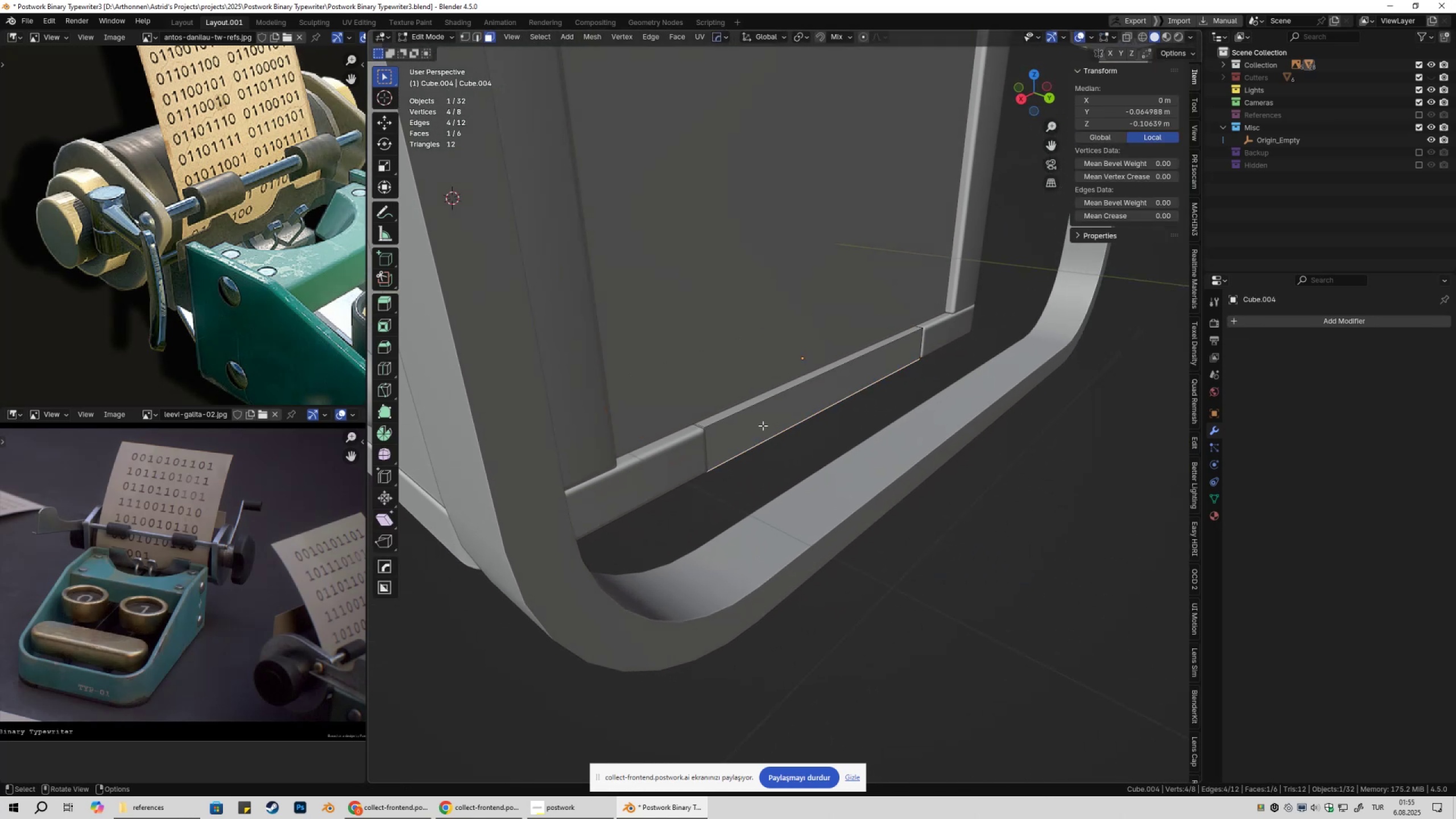 
left_click([763, 425])
 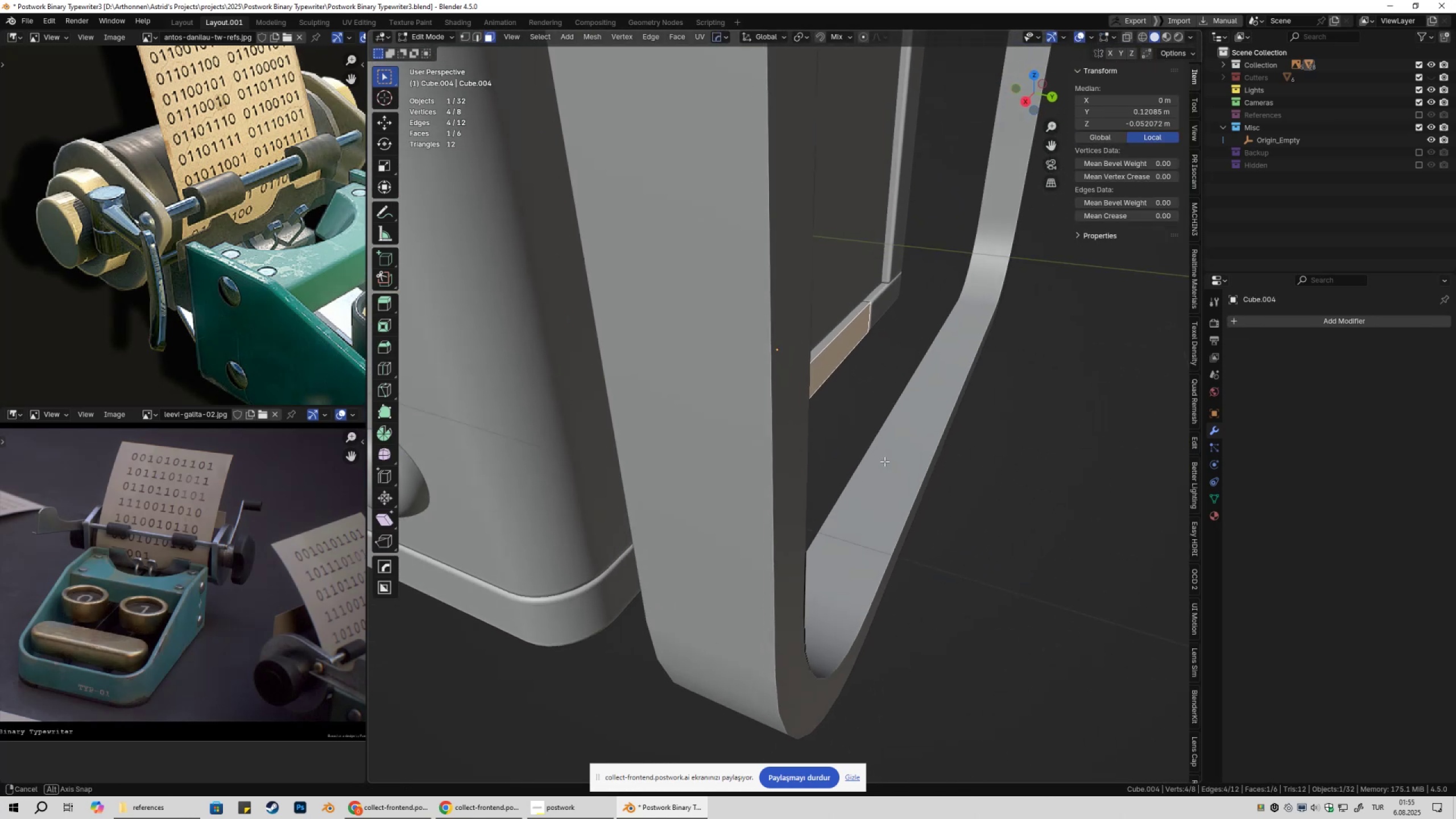 
type(gy)
 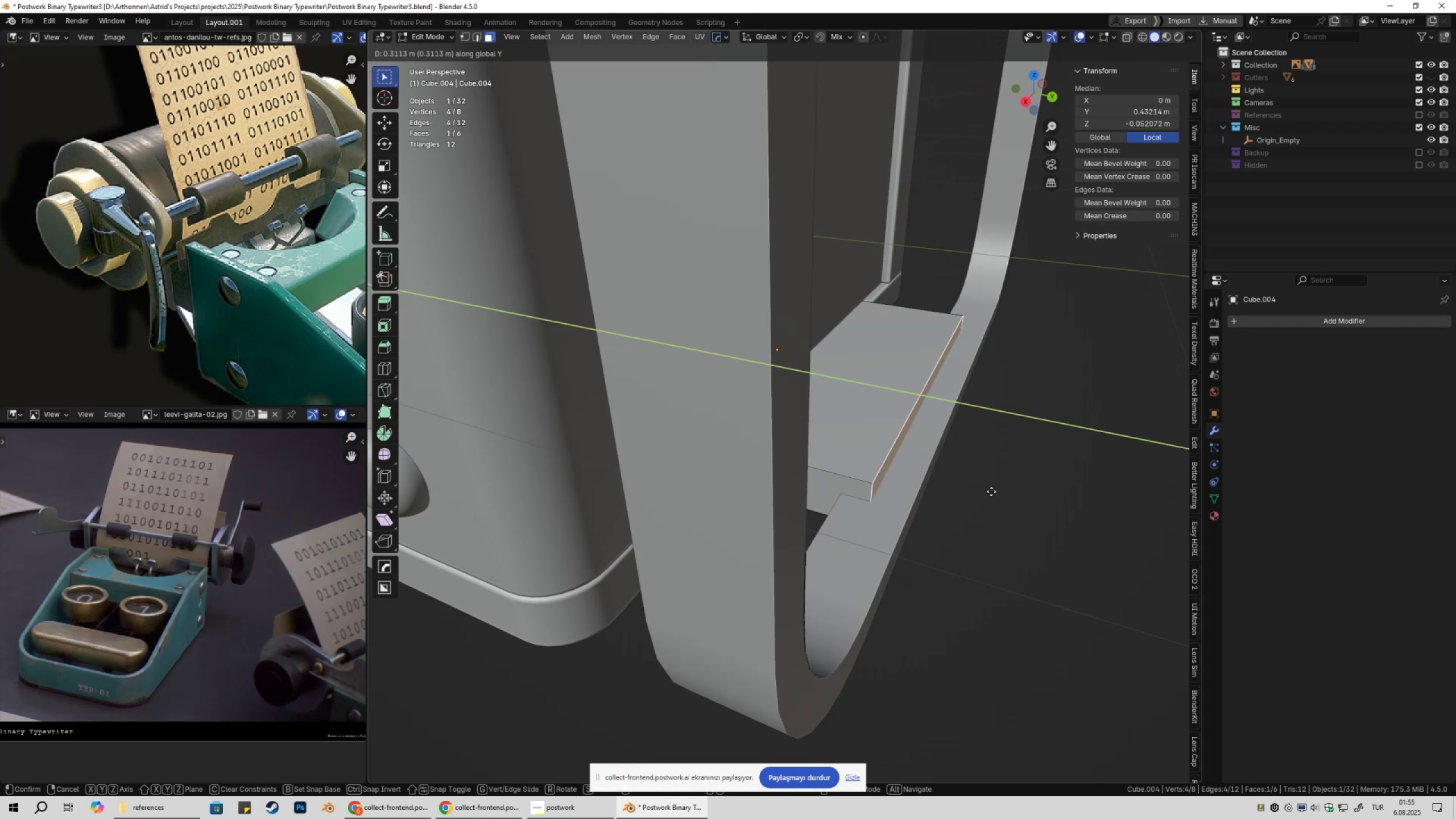 
hold_key(key=ControlLeft, duration=0.5)
left_click([956, 303])
 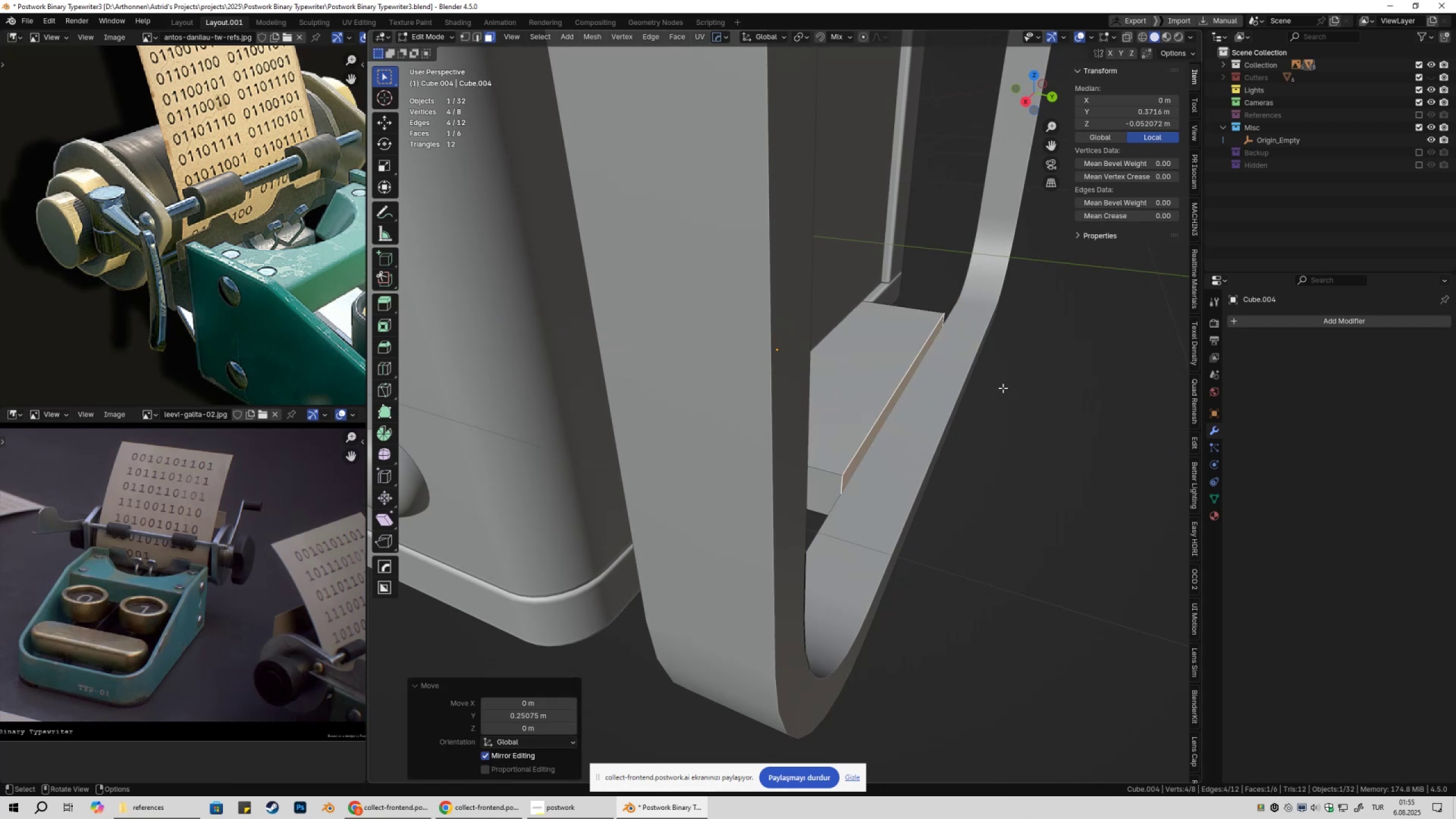 
key(Tab)
 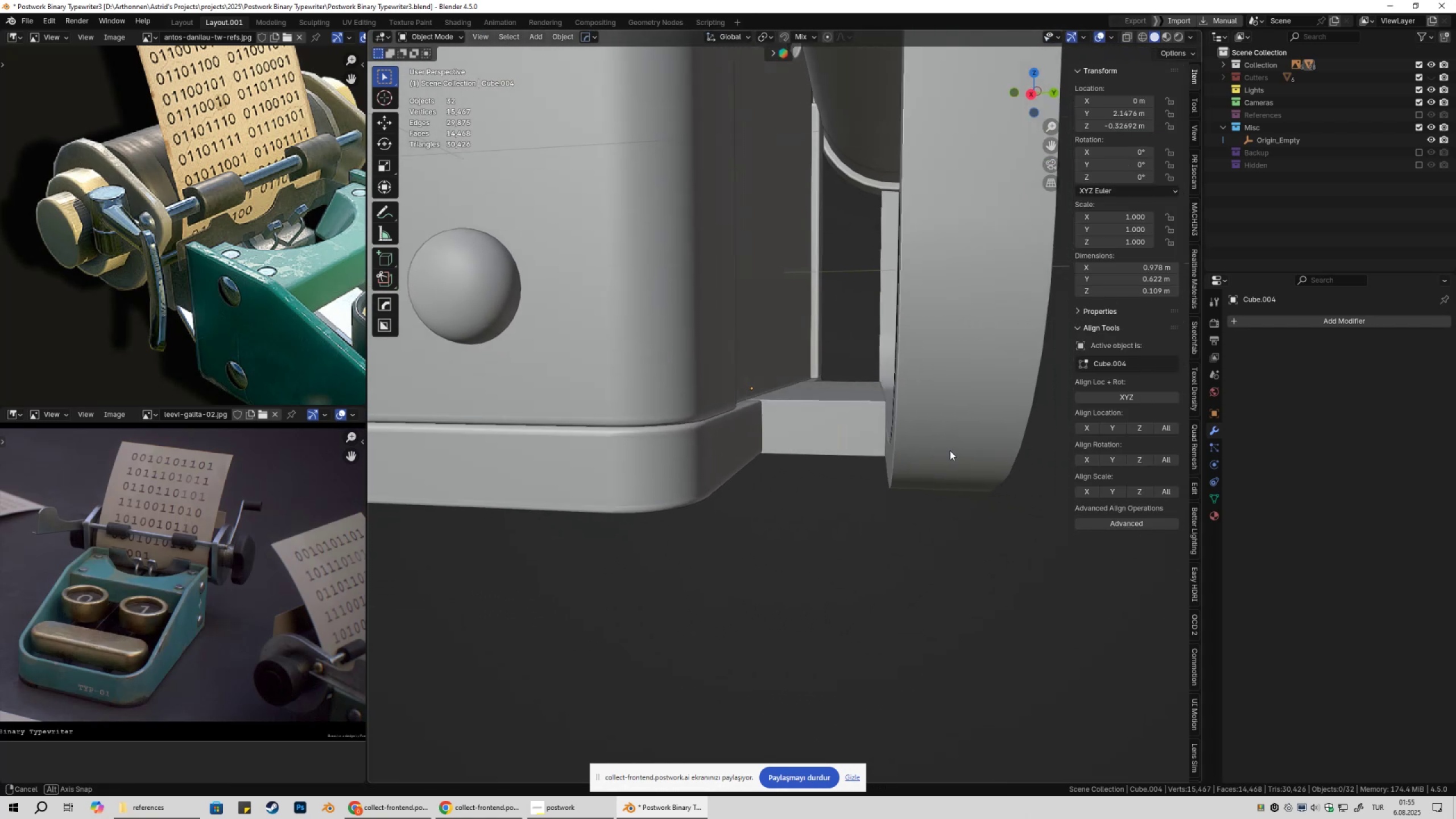 
scroll: coordinate [812, 509], scroll_direction: down, amount: 6.0
 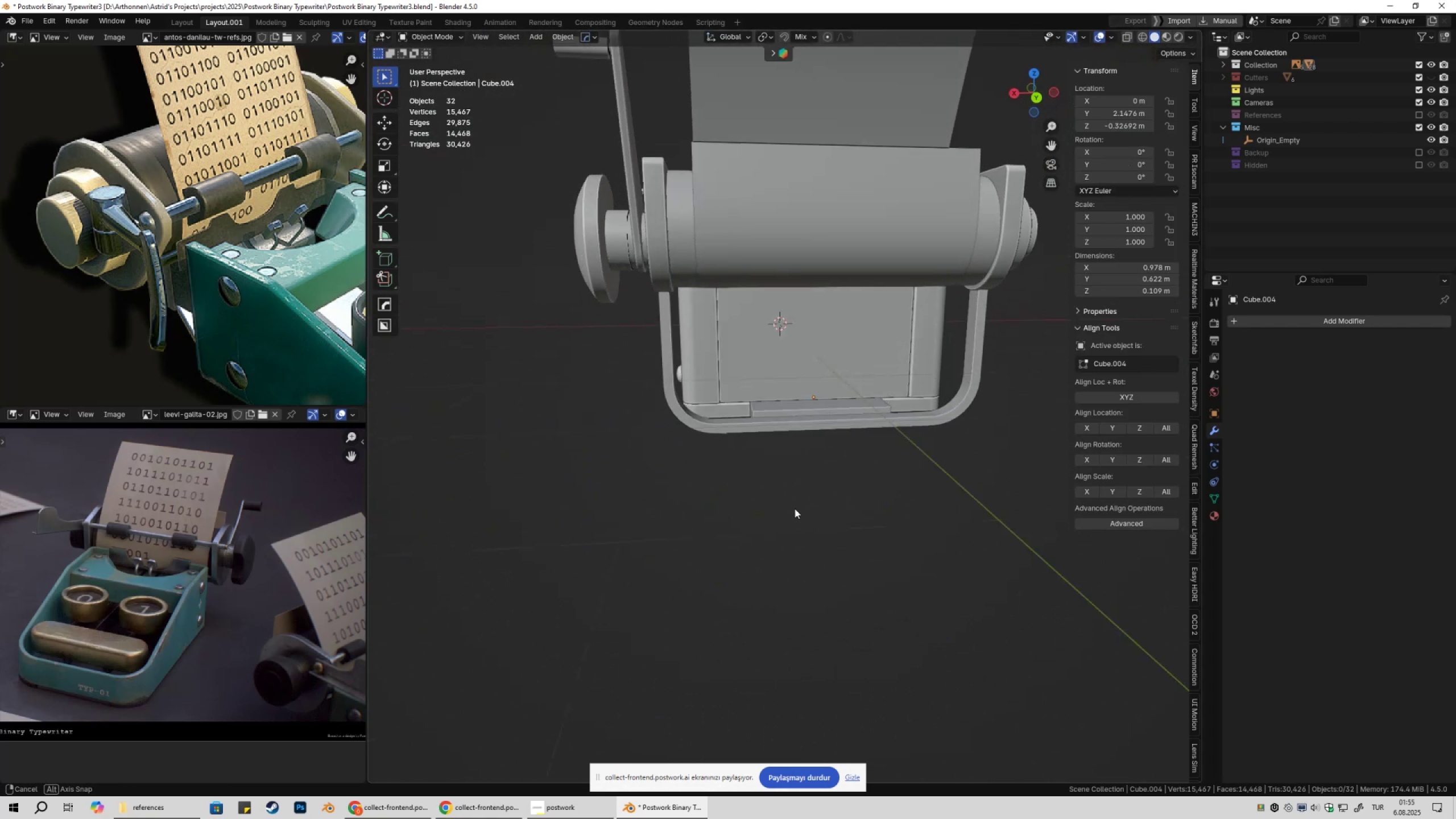 
scroll: coordinate [885, 486], scroll_direction: up, amount: 4.0
 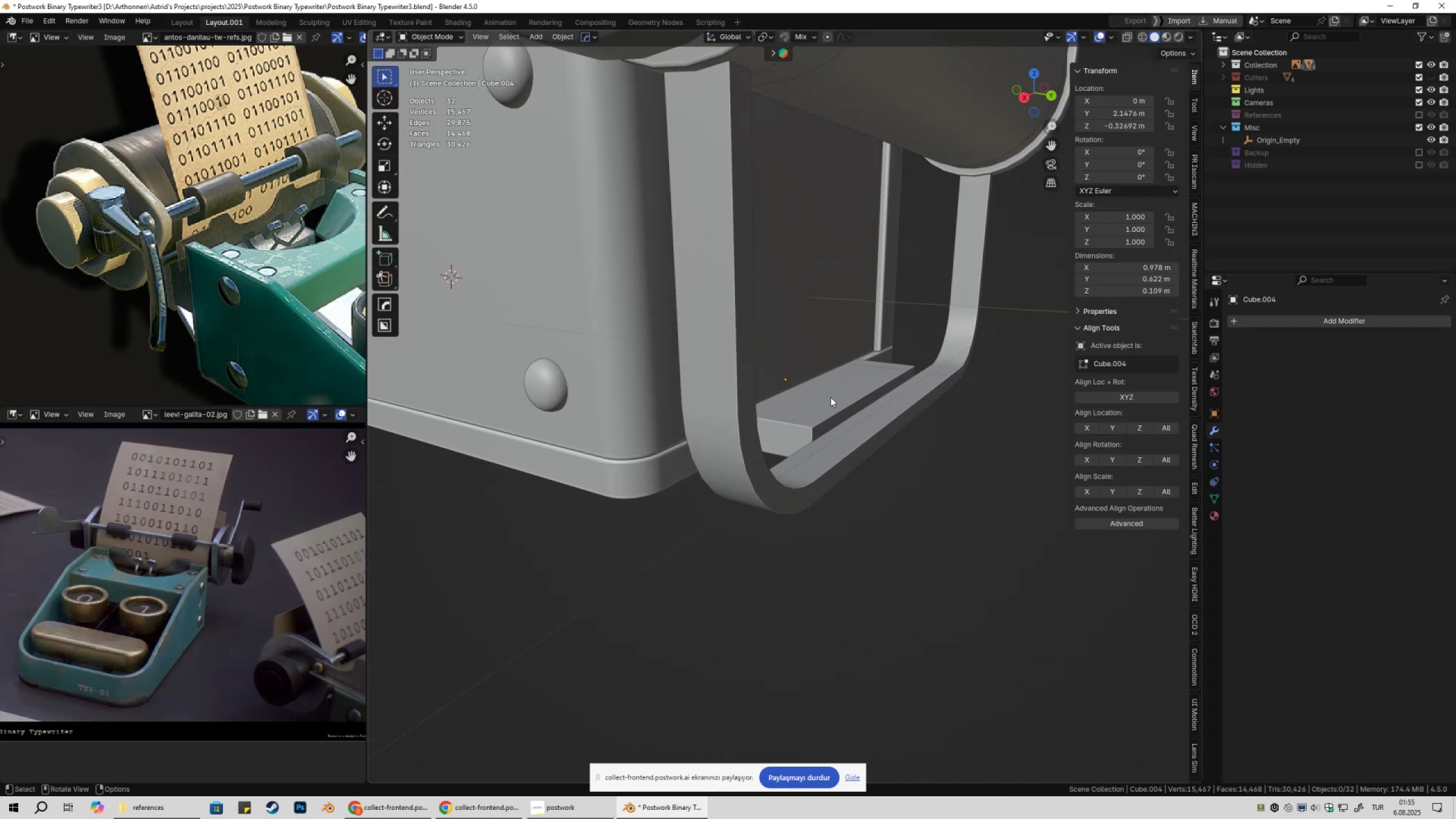 
left_click([830, 397])
 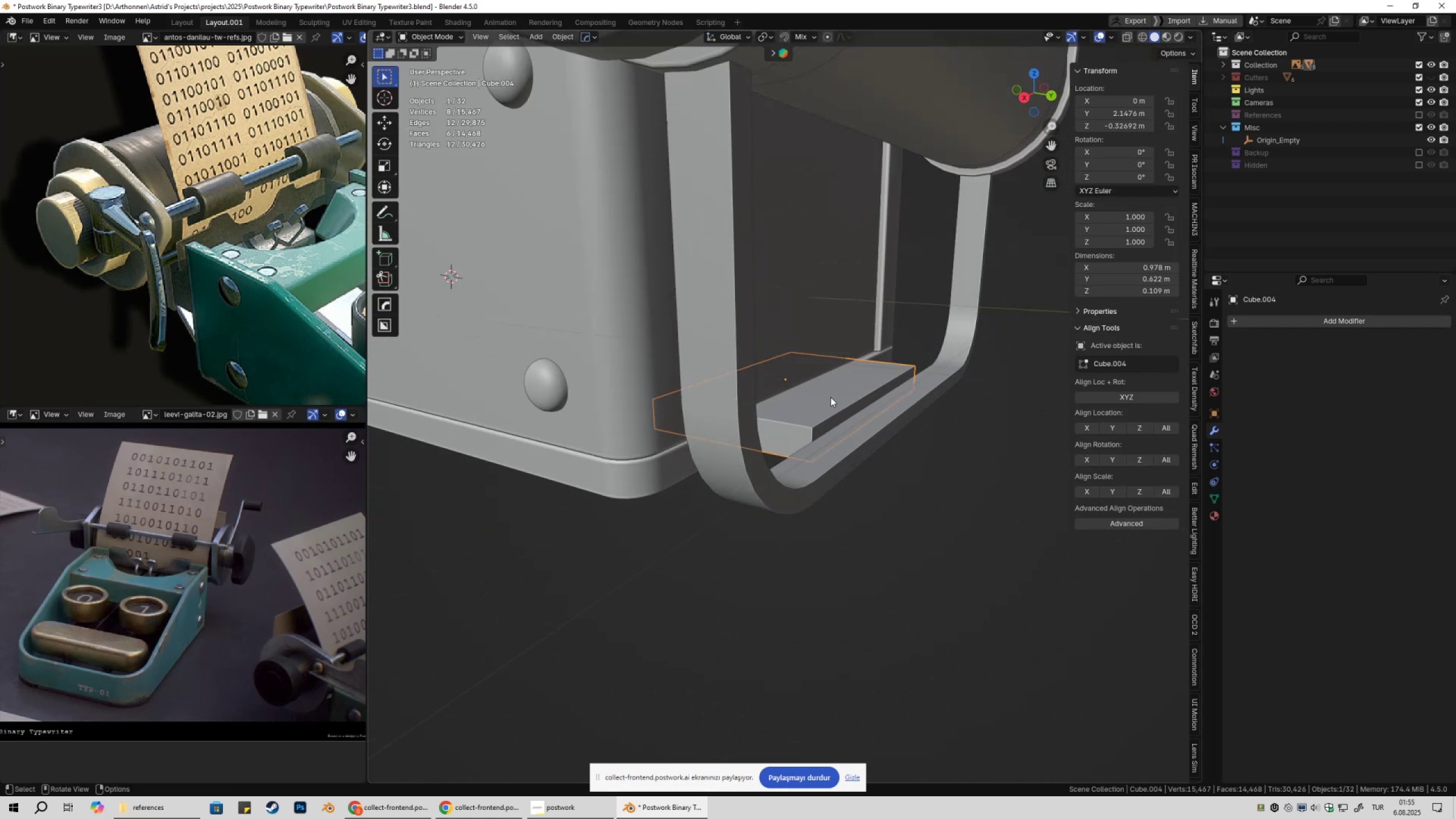 
key(Tab)
 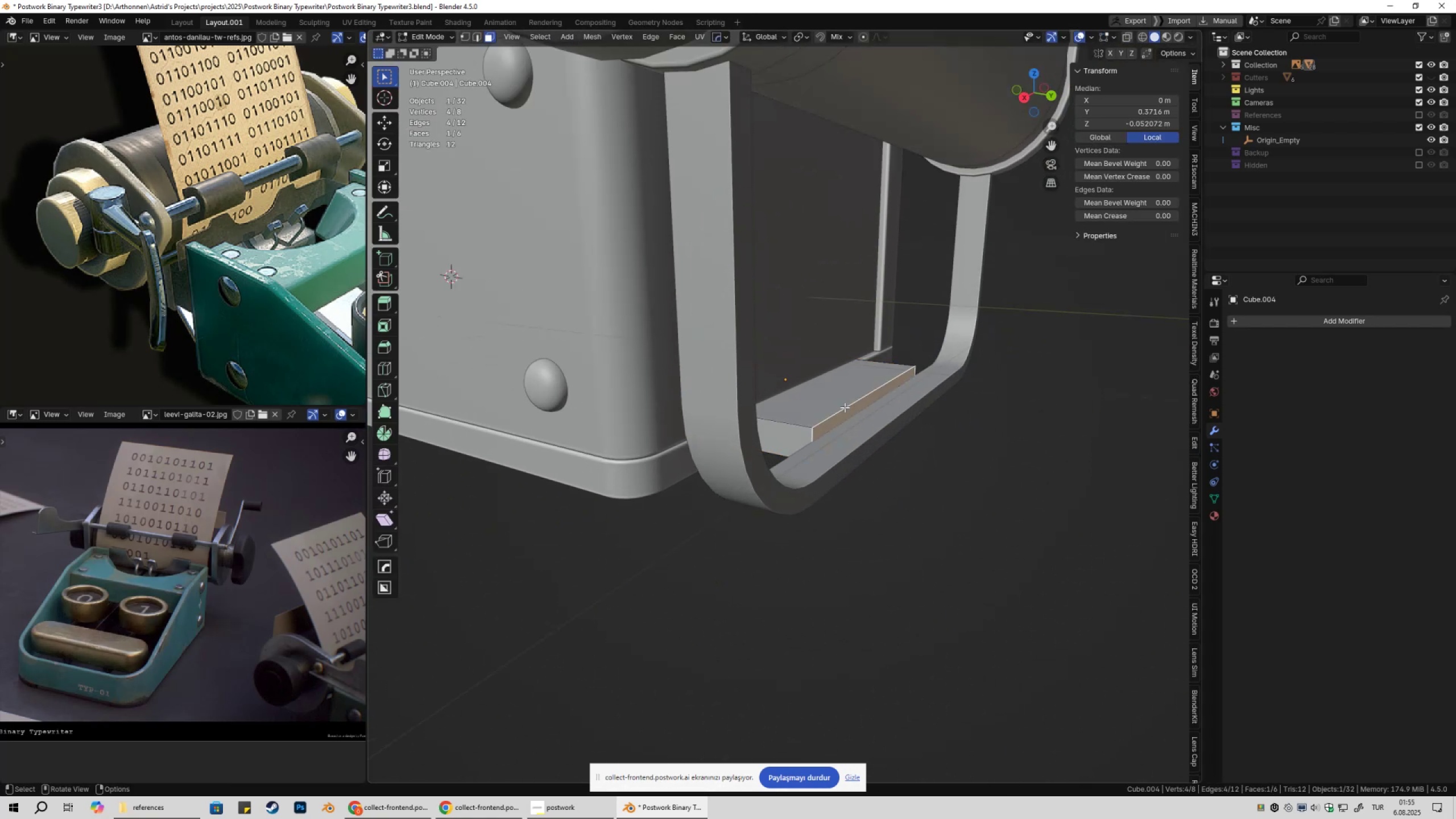 
key(2)
 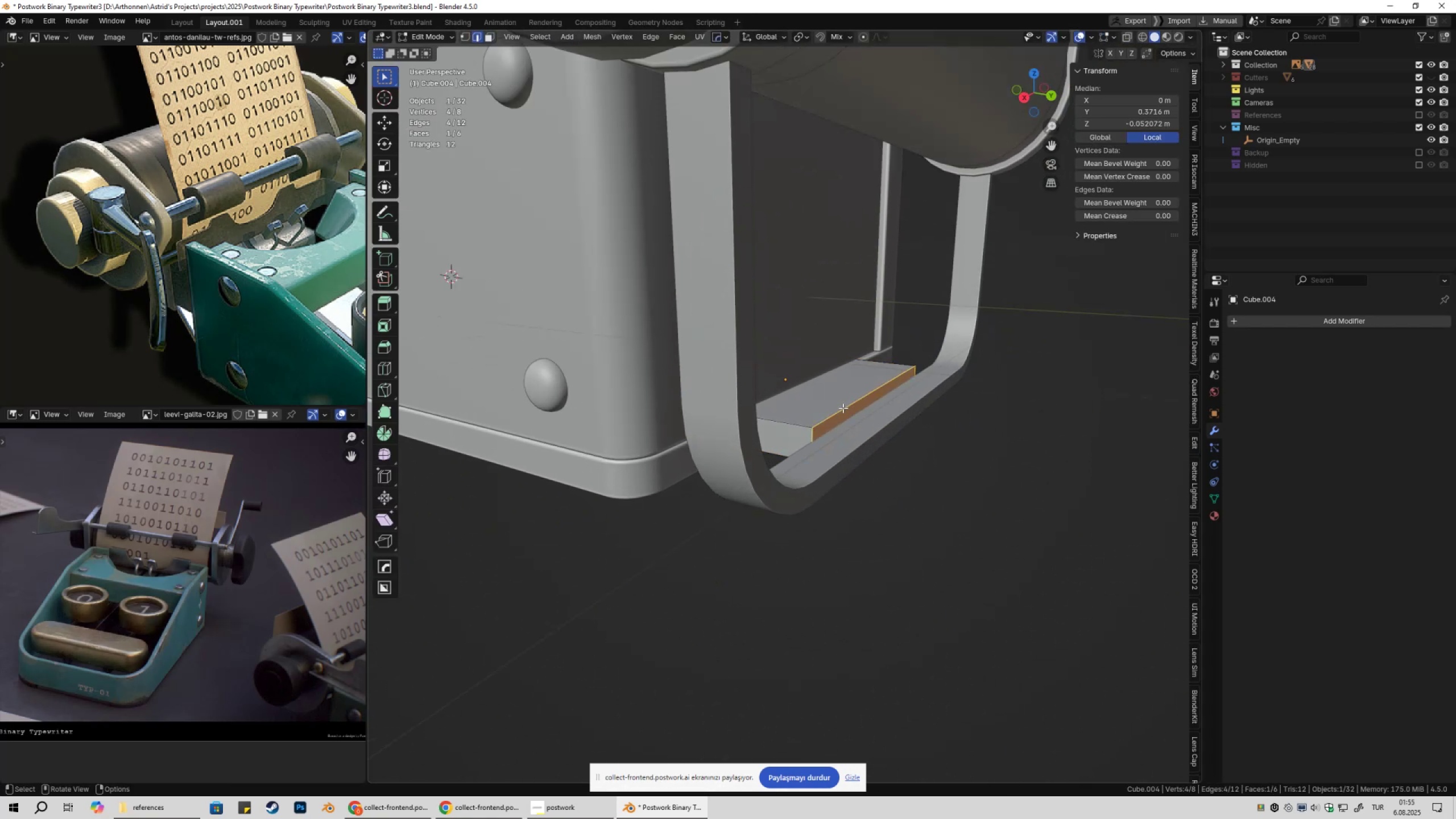 
left_click([843, 408])
 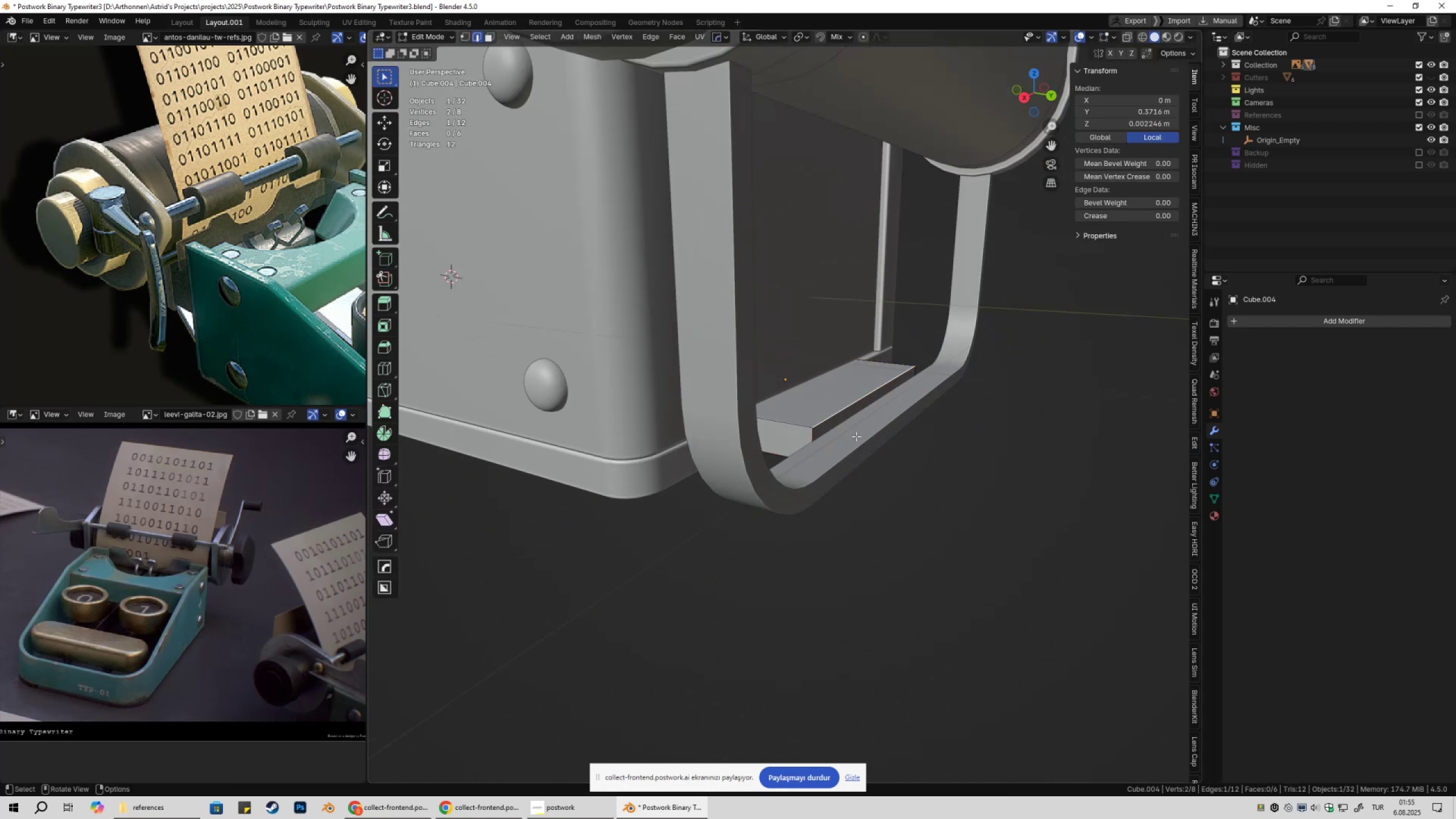 
scroll: coordinate [867, 460], scroll_direction: up, amount: 3.0
 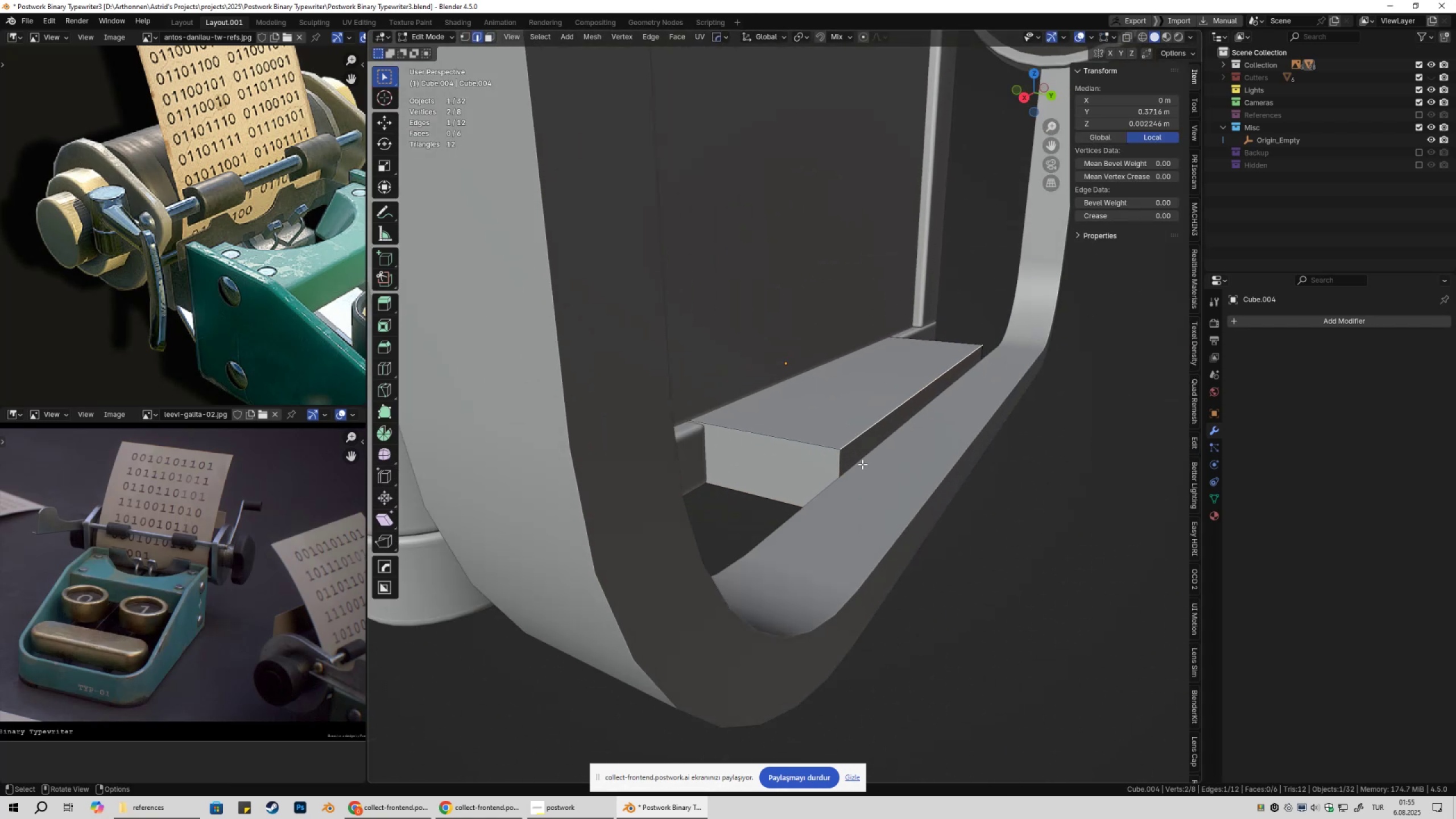 
type(gz)
 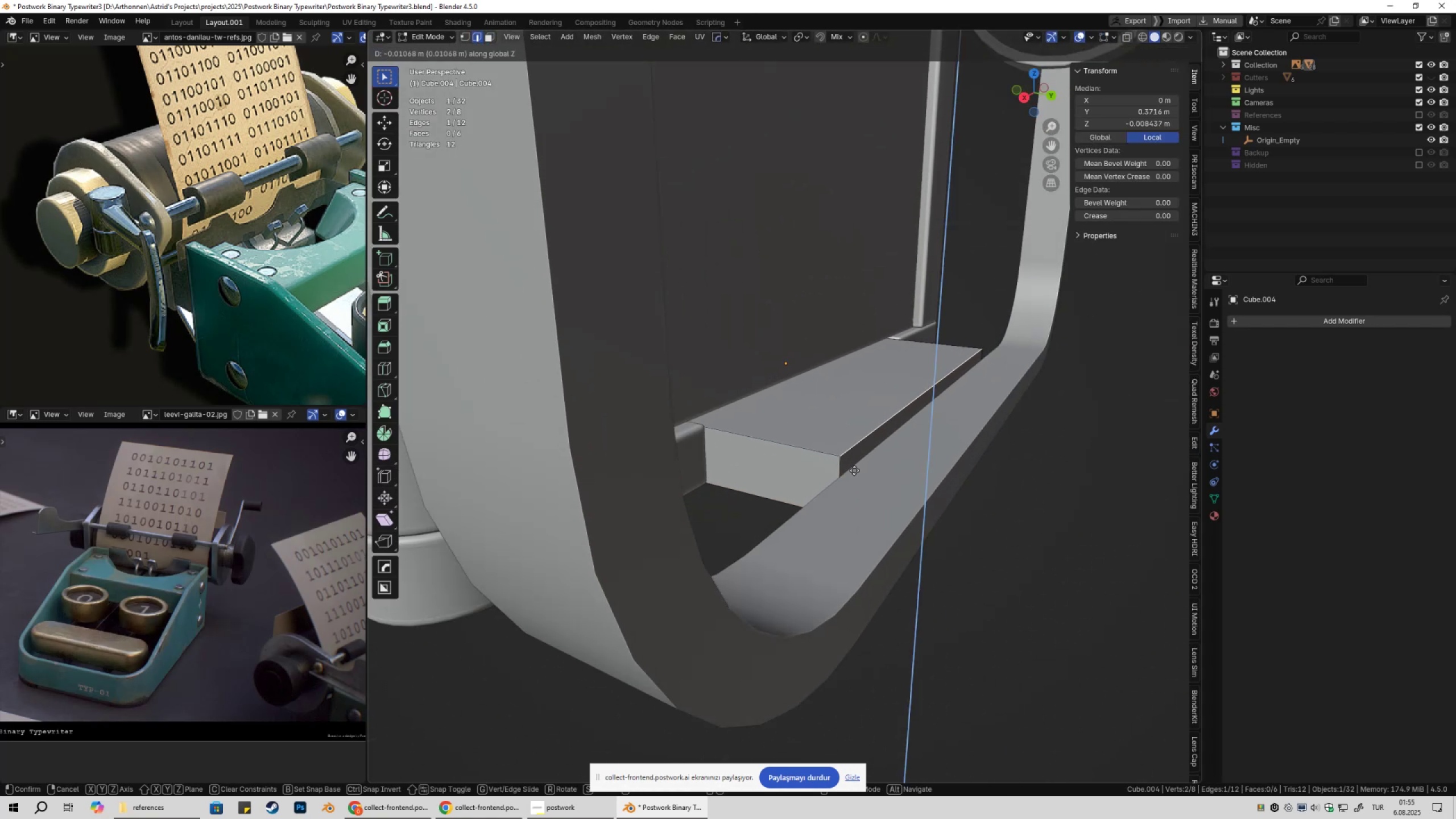 
hold_key(key=ControlLeft, duration=0.47)
left_click([844, 474])
 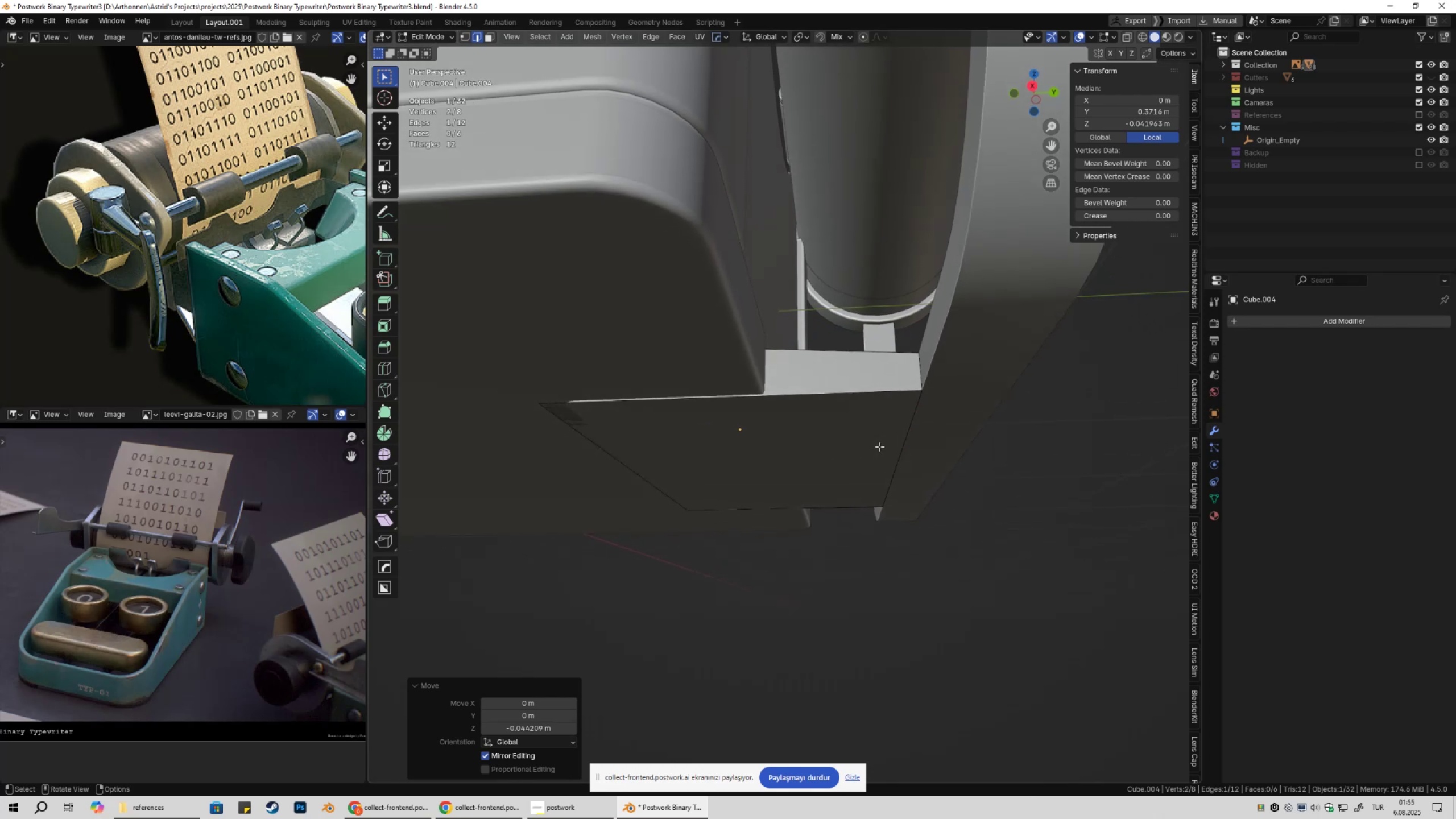 
left_click([905, 435])
 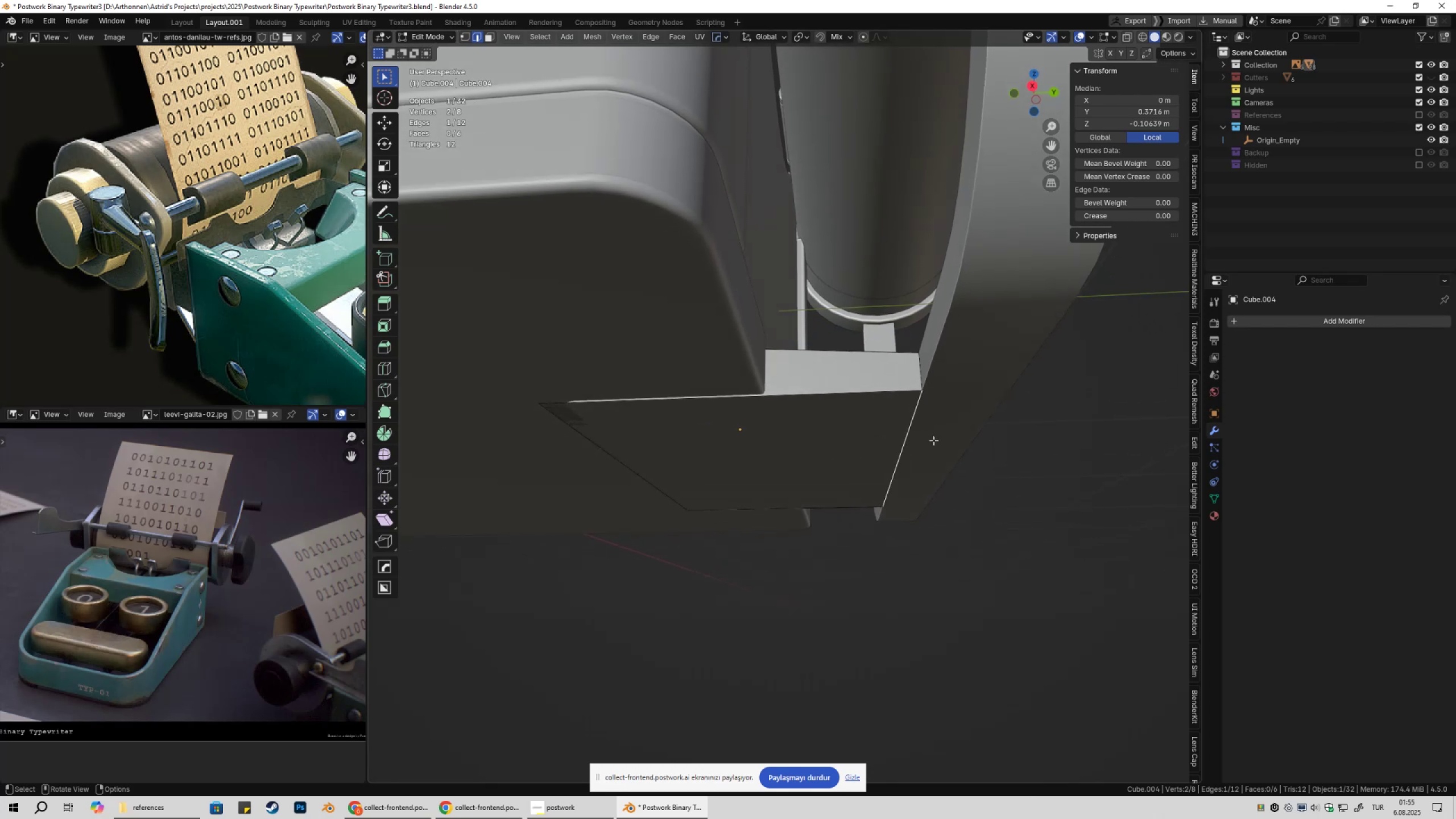 
type(gz)
key(Escape)
key(Tab)
 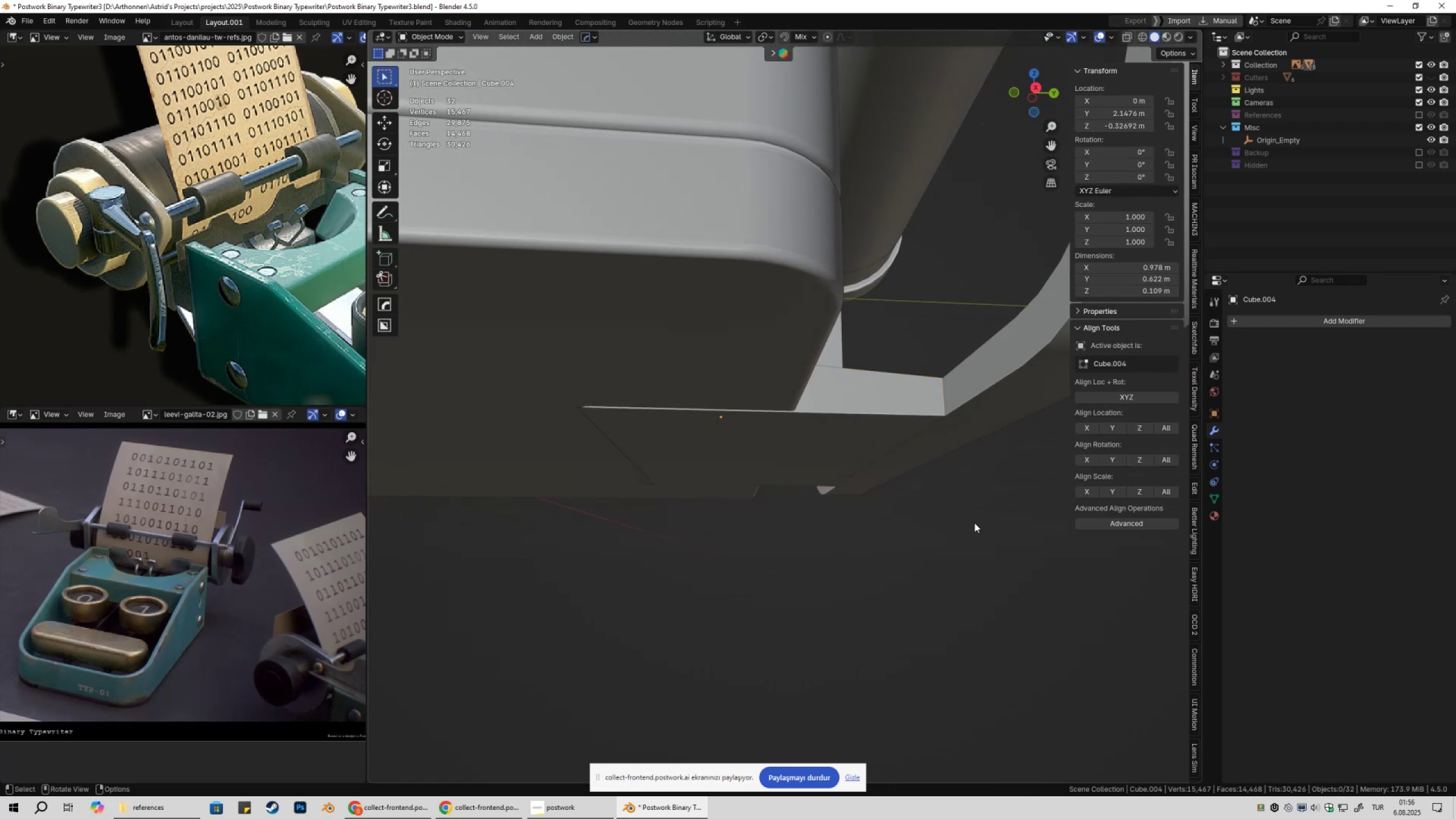 
hold_key(key=ControlLeft, duration=0.66)
 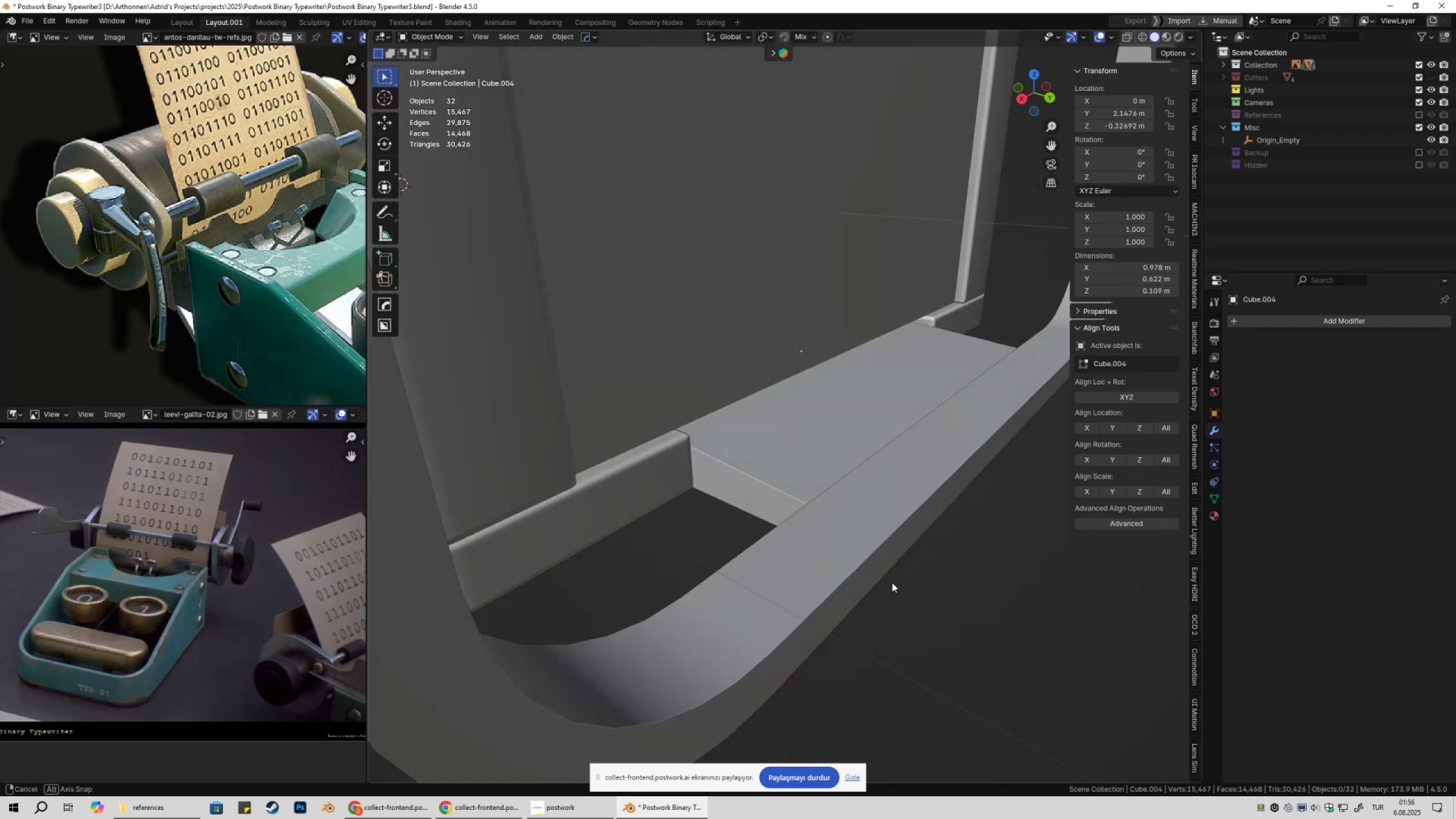 
scroll: coordinate [916, 494], scroll_direction: down, amount: 9.0
 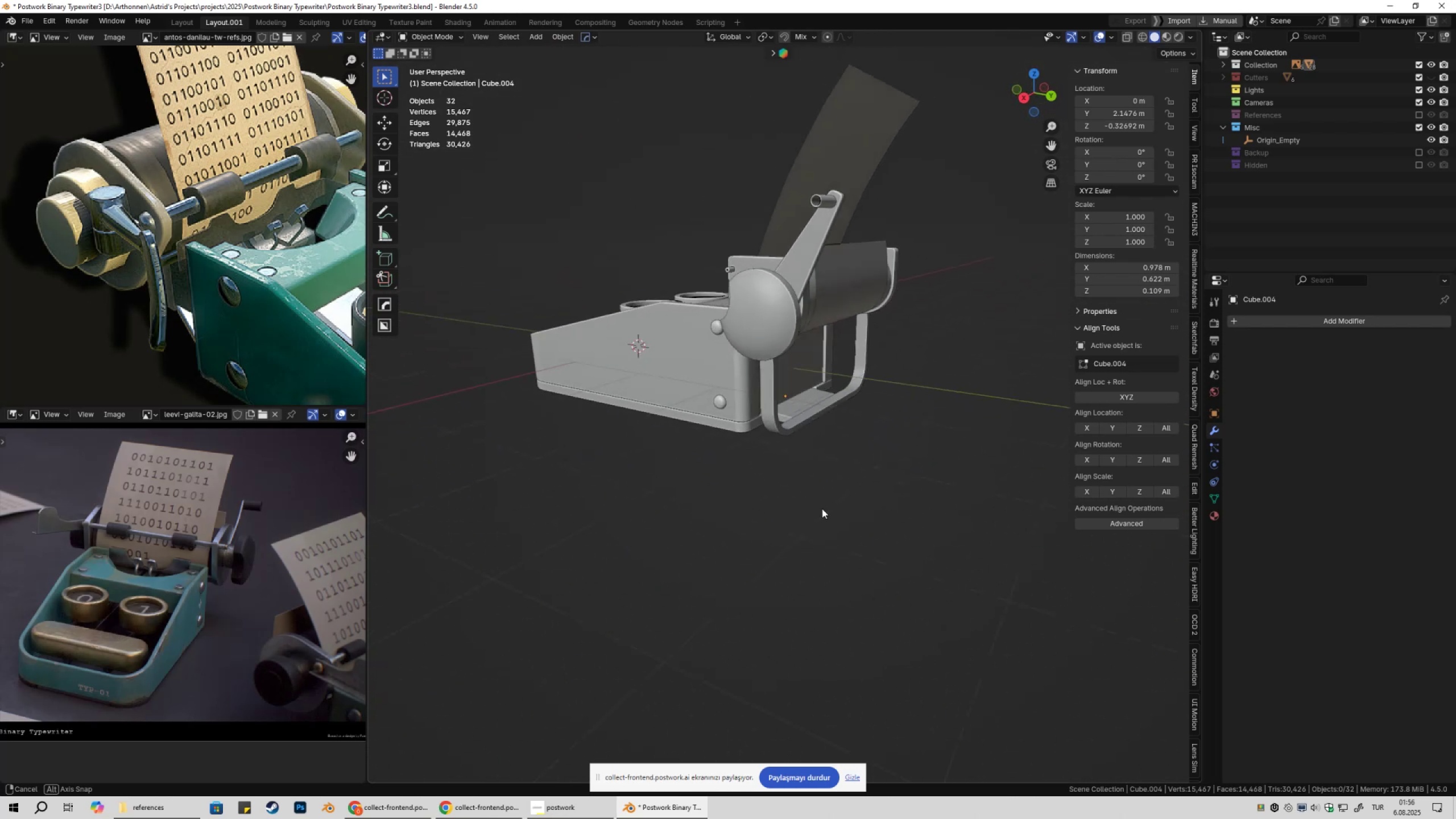 
wait(6.75)
 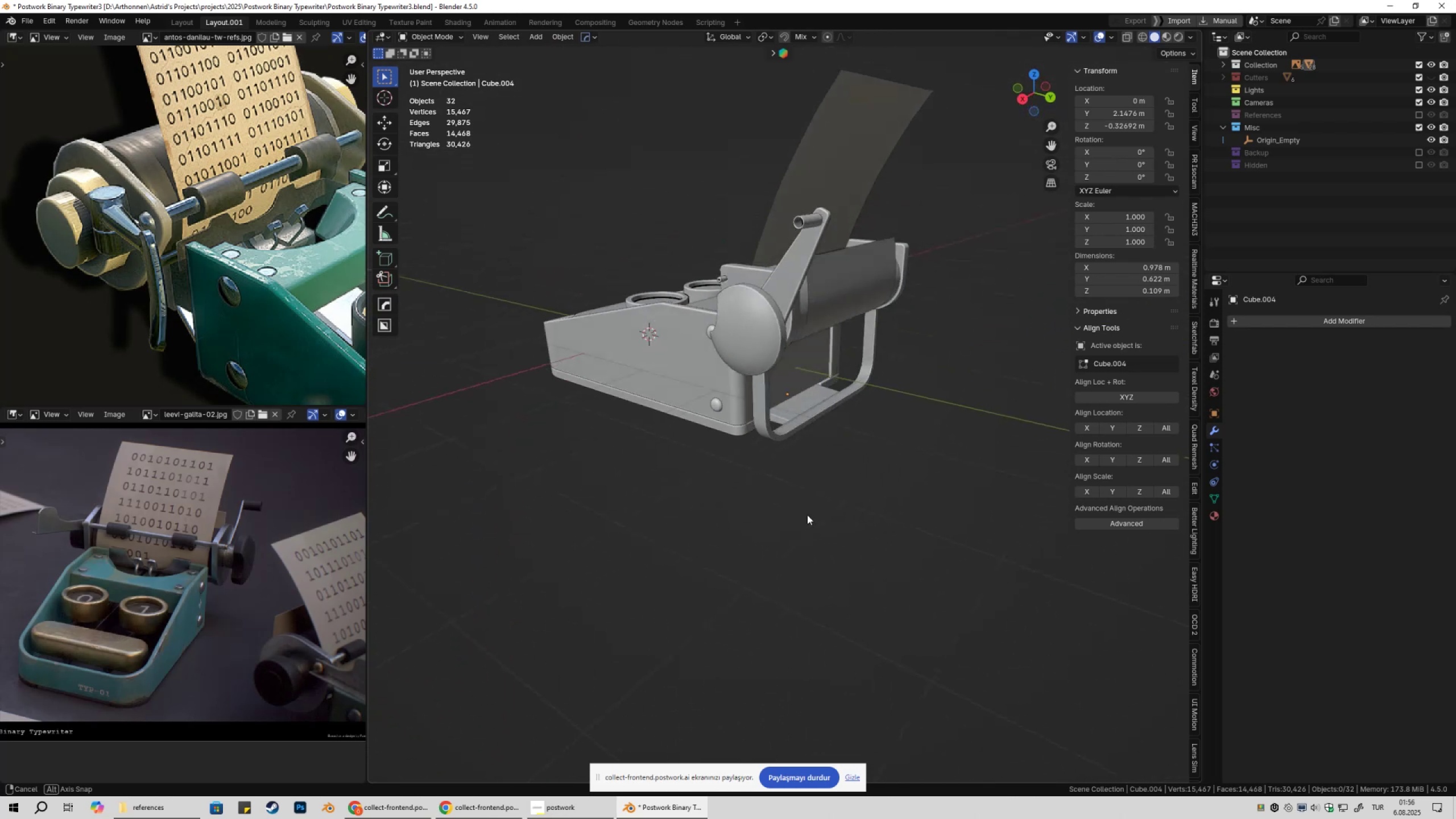 
left_click([792, 405])
 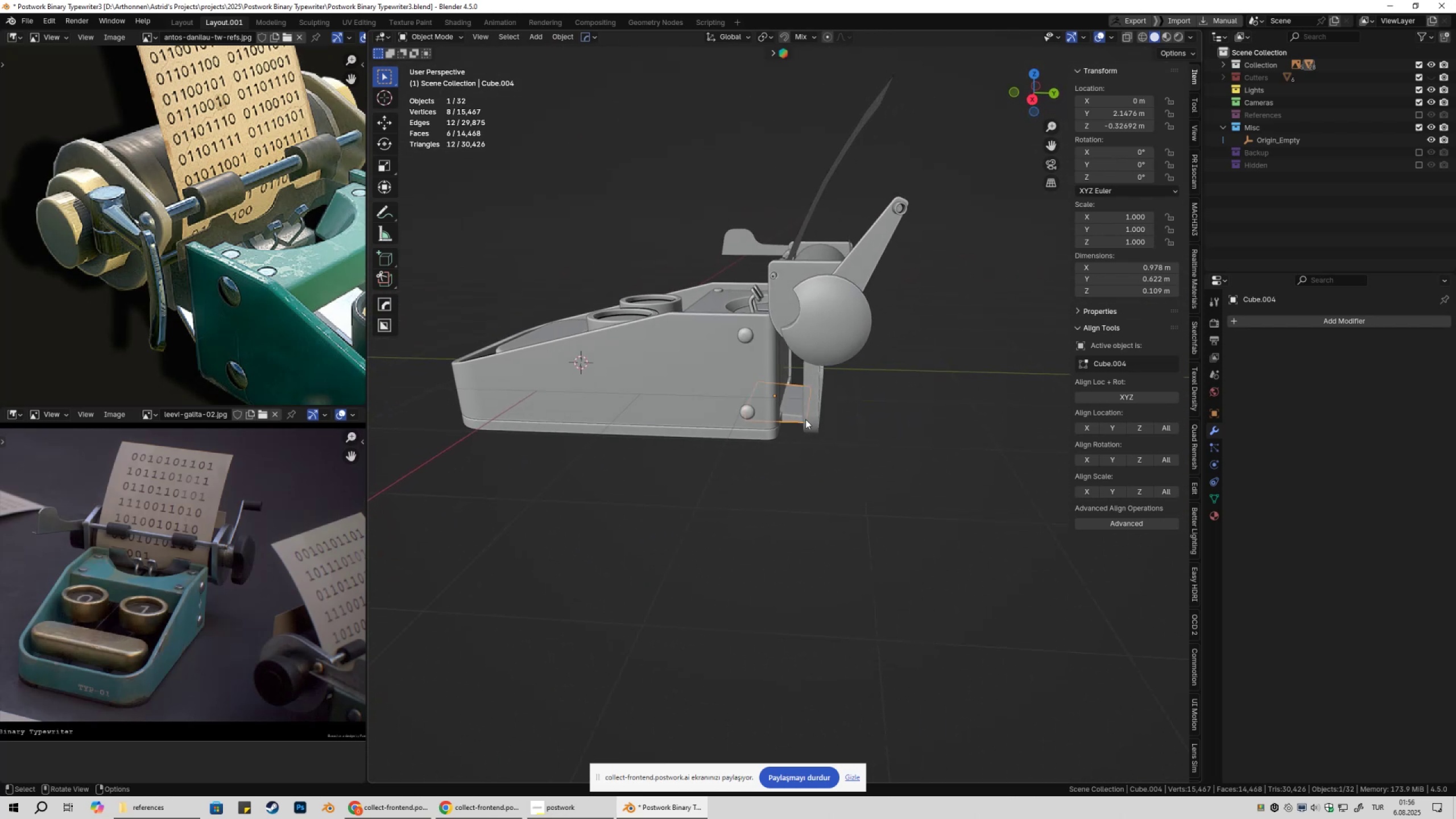 
hold_key(key=ShiftLeft, duration=0.31)
double_click([812, 420])
 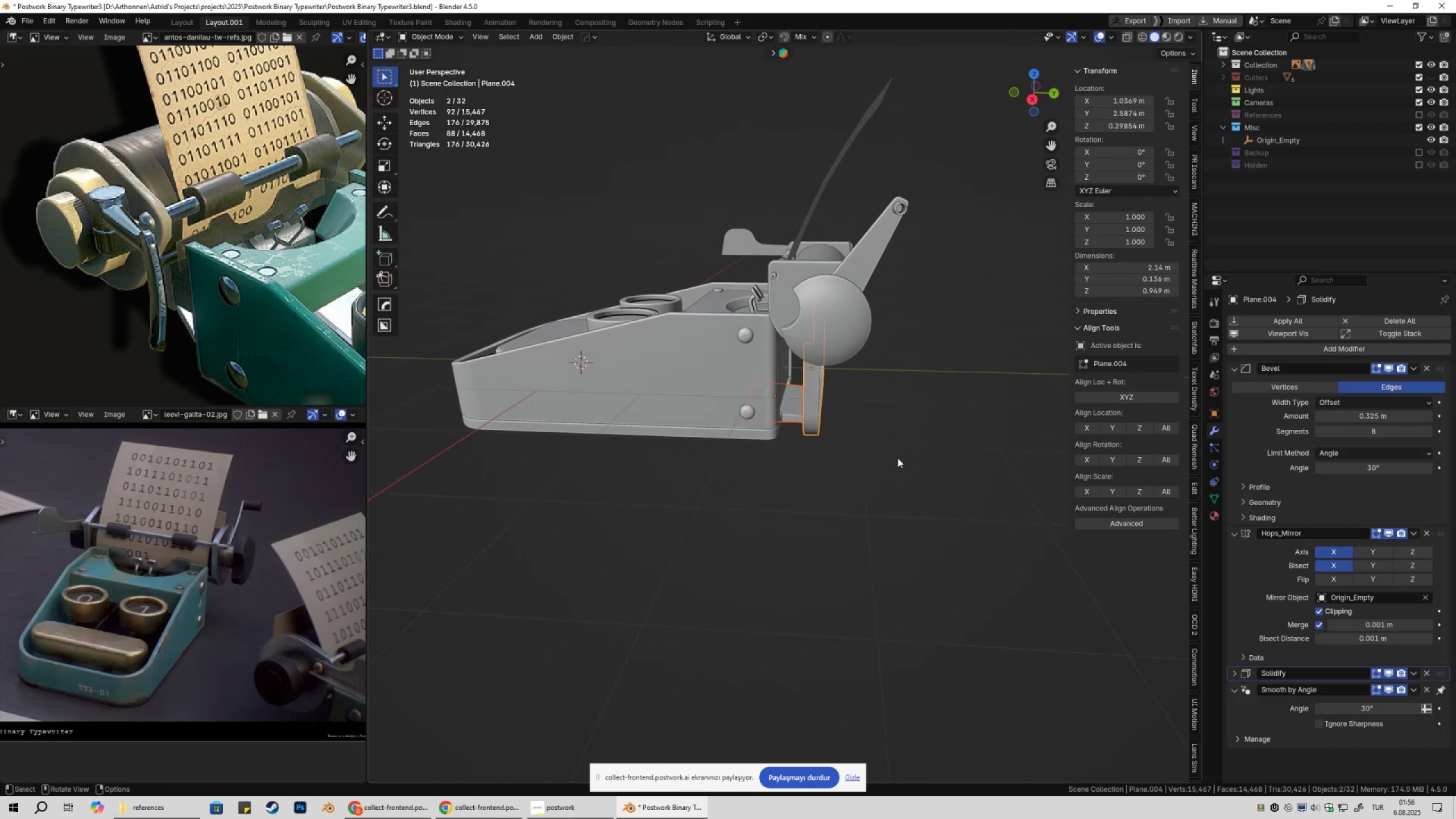 
type(Dxy)
 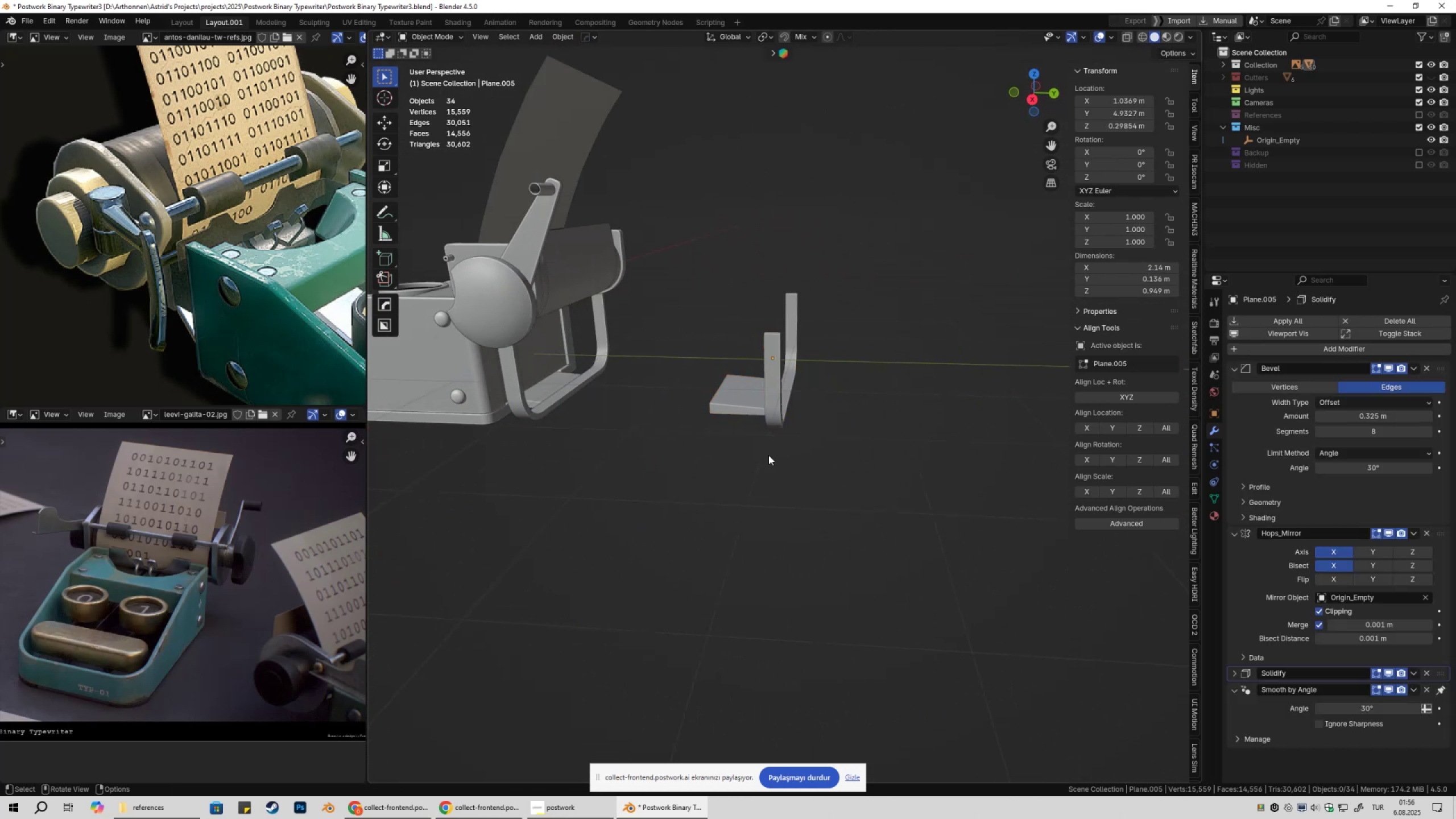 
double_click([784, 424])
 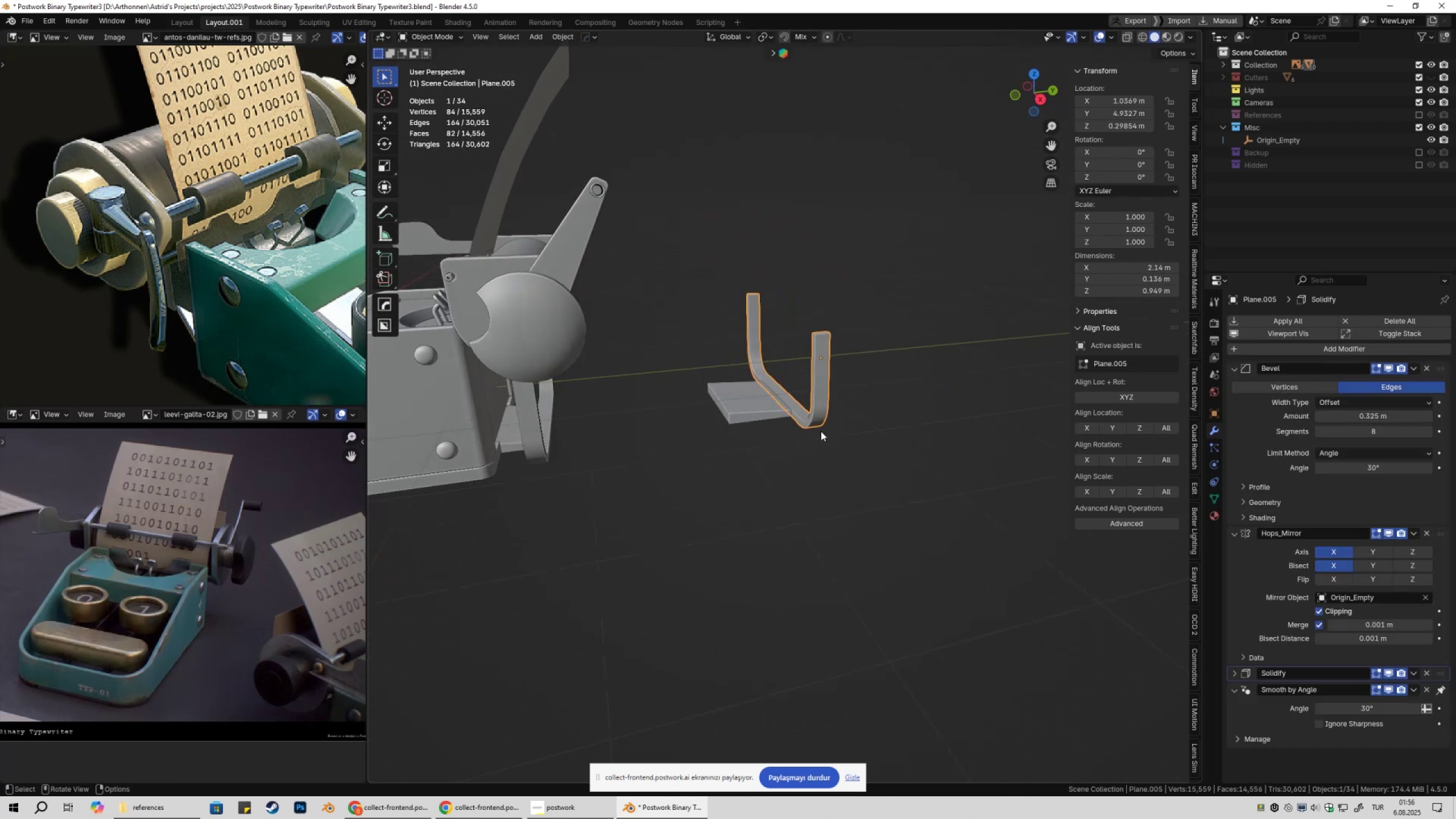 
scroll: coordinate [835, 465], scroll_direction: up, amount: 7.0
 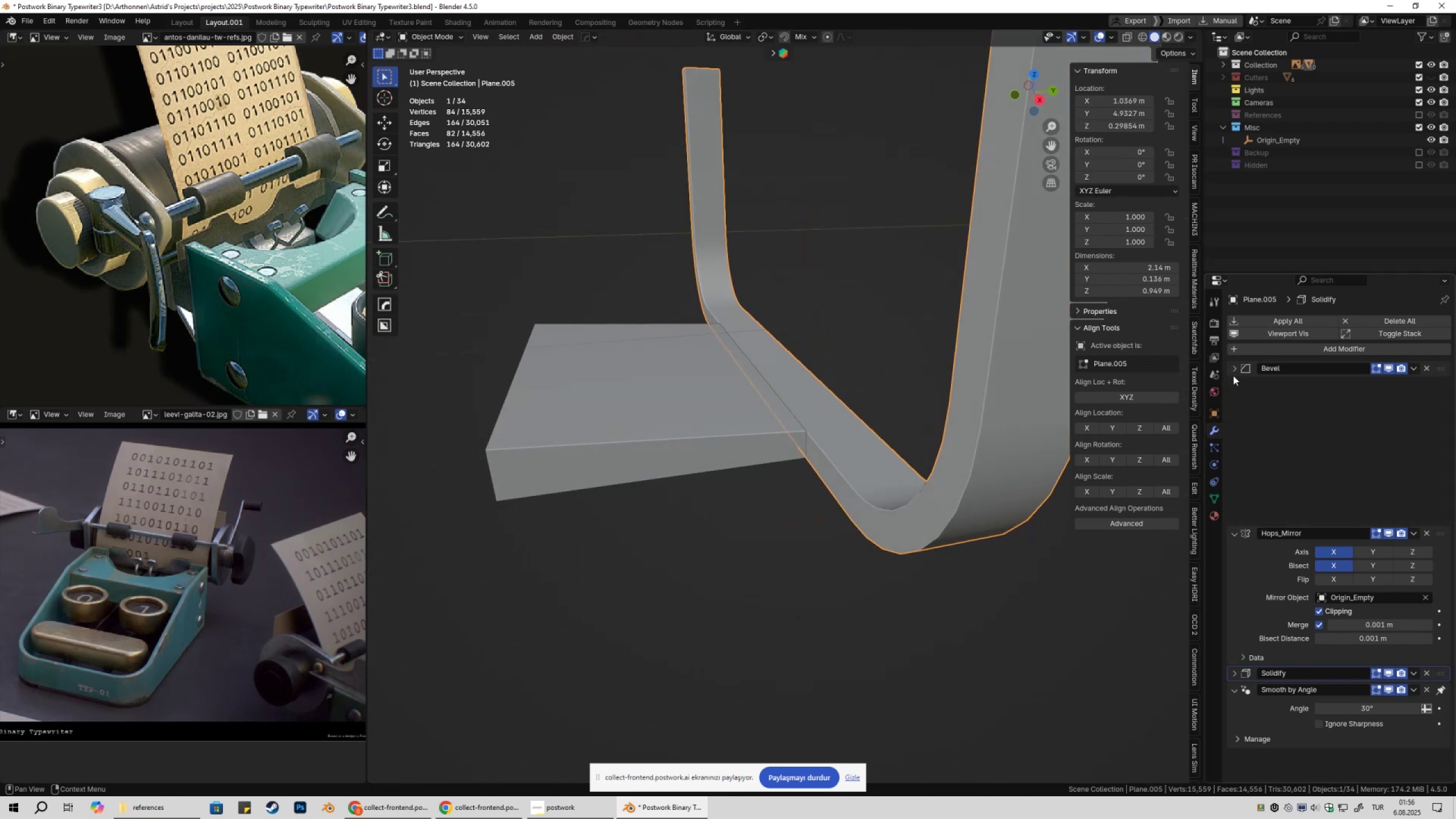 
double_click([1236, 389])
 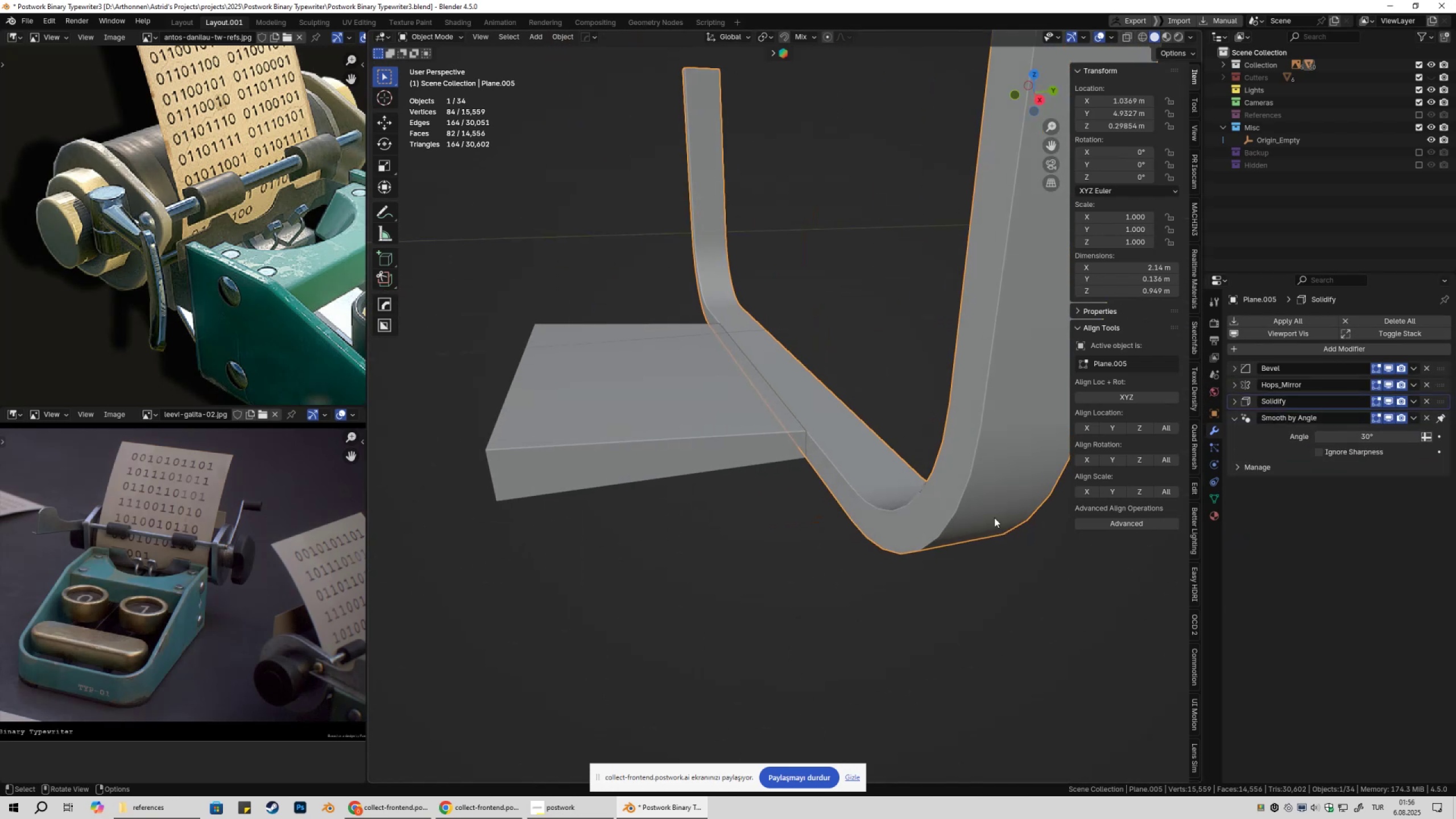 
double_click([1004, 563])
 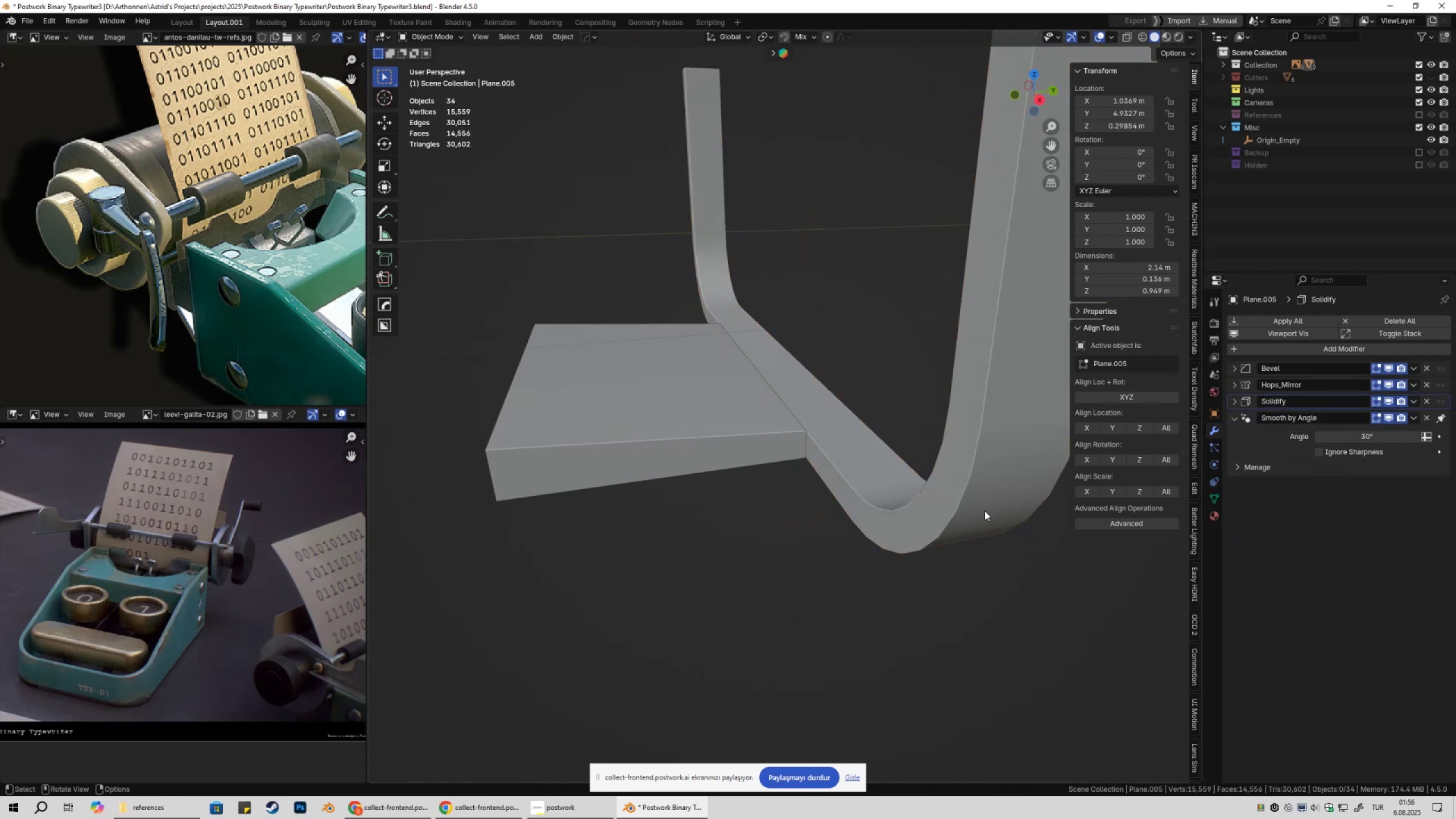 
triple_click([985, 511])
 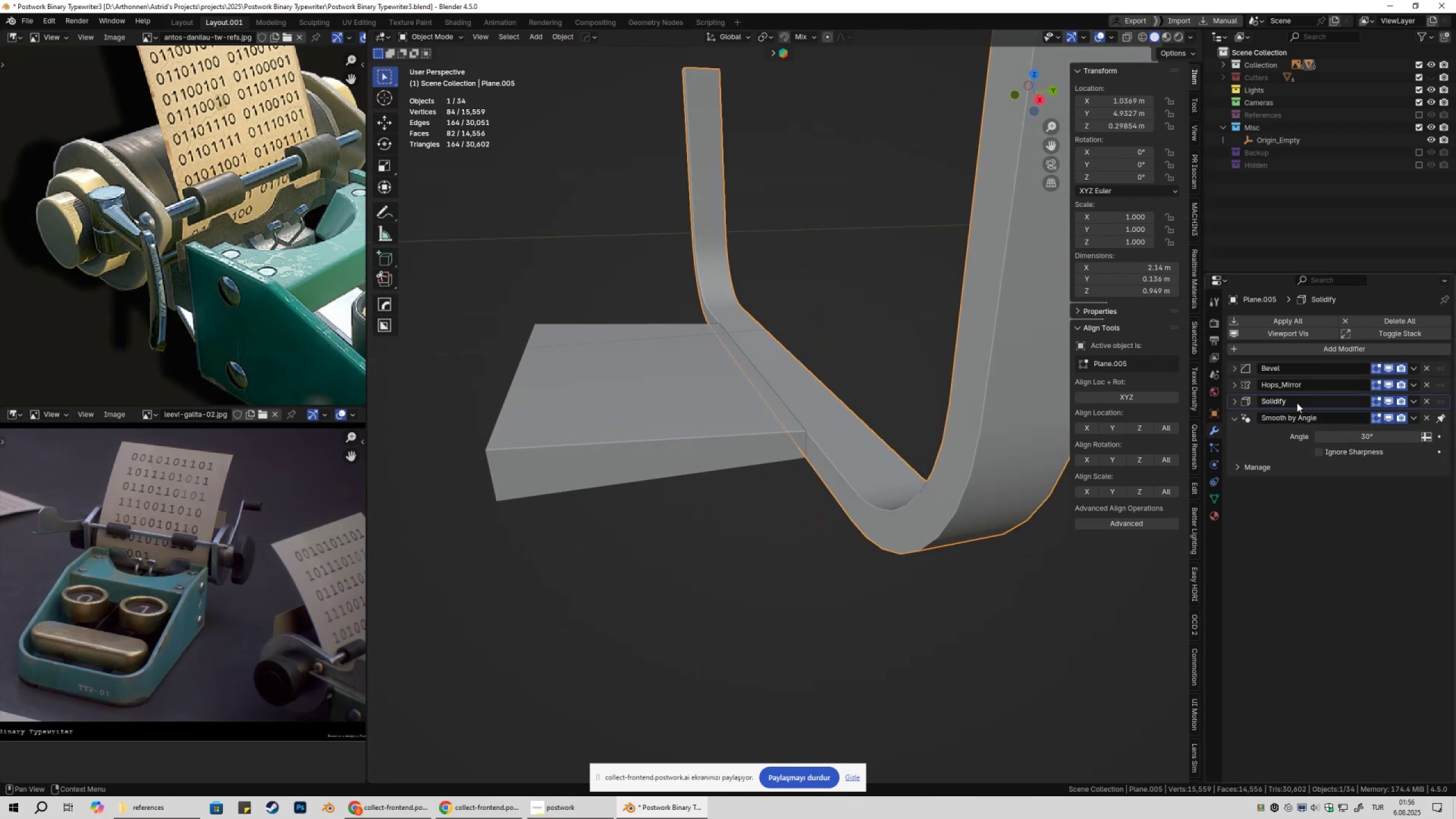 
key(Control+A)
 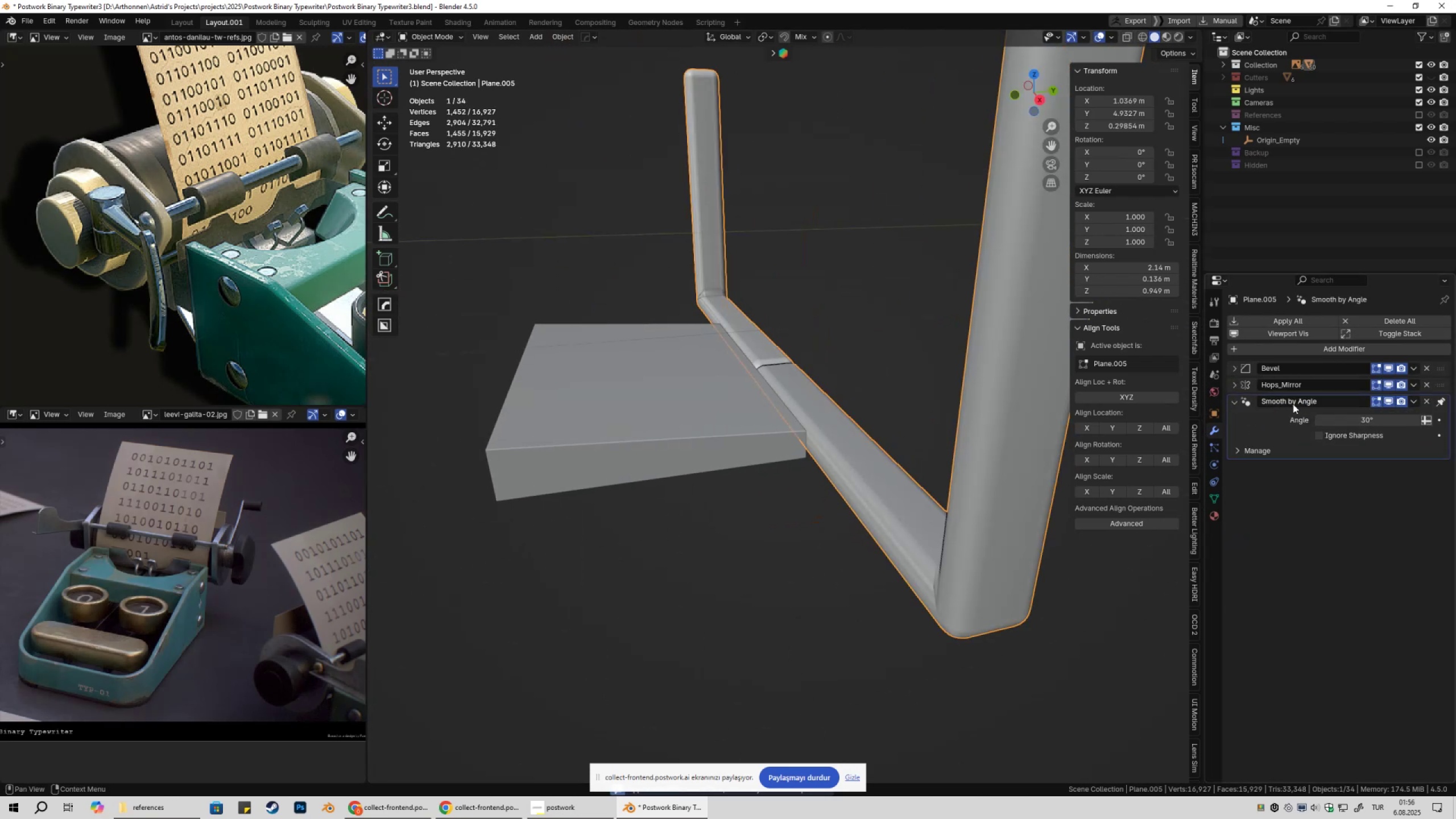 
key(Control+ControlLeft)
 